 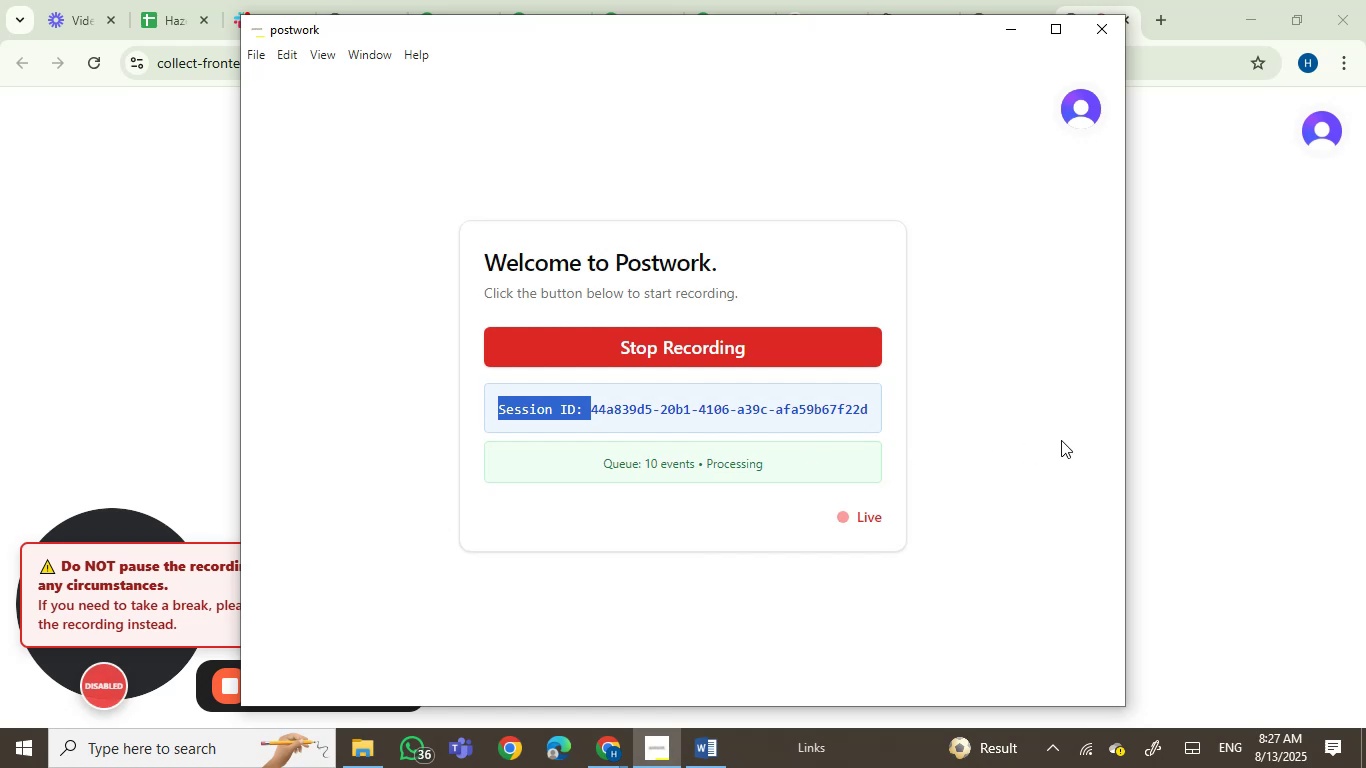 
left_click([1006, 13])
 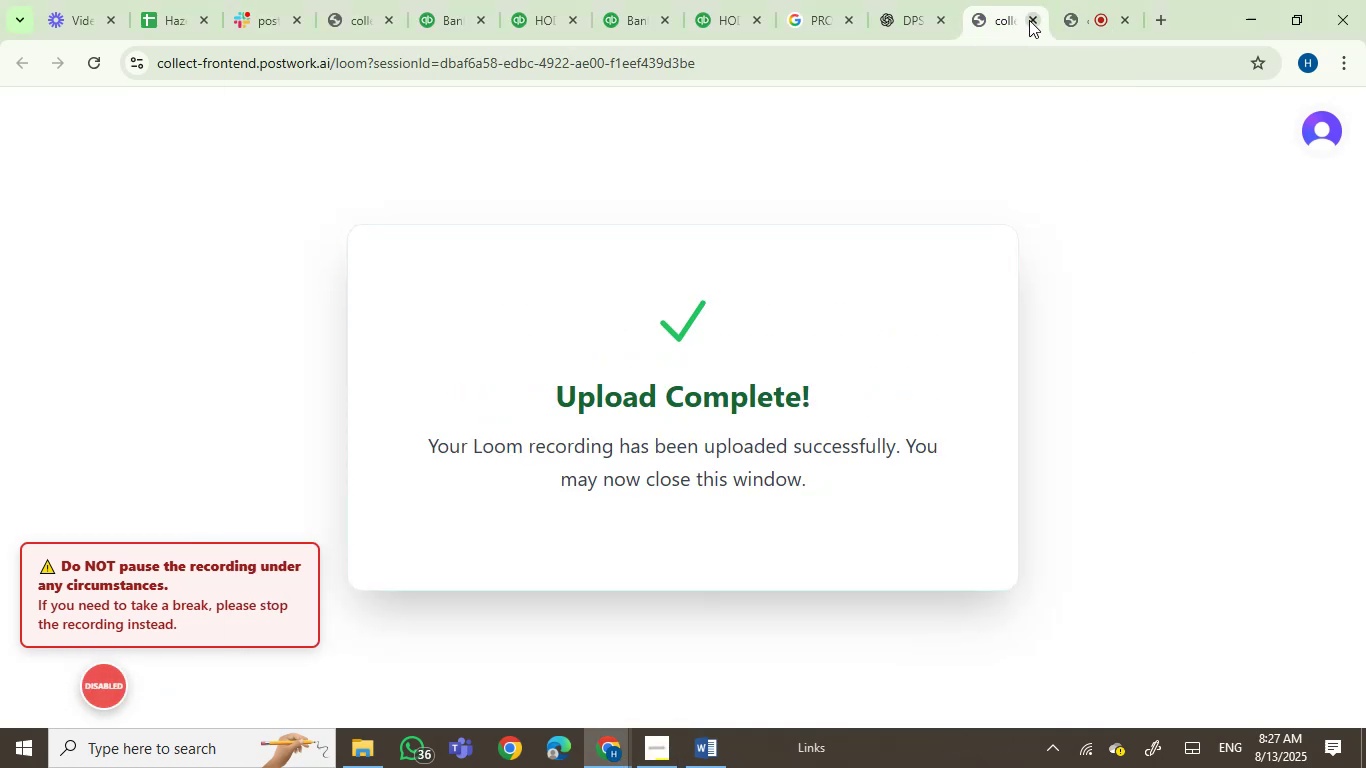 
left_click([1035, 16])
 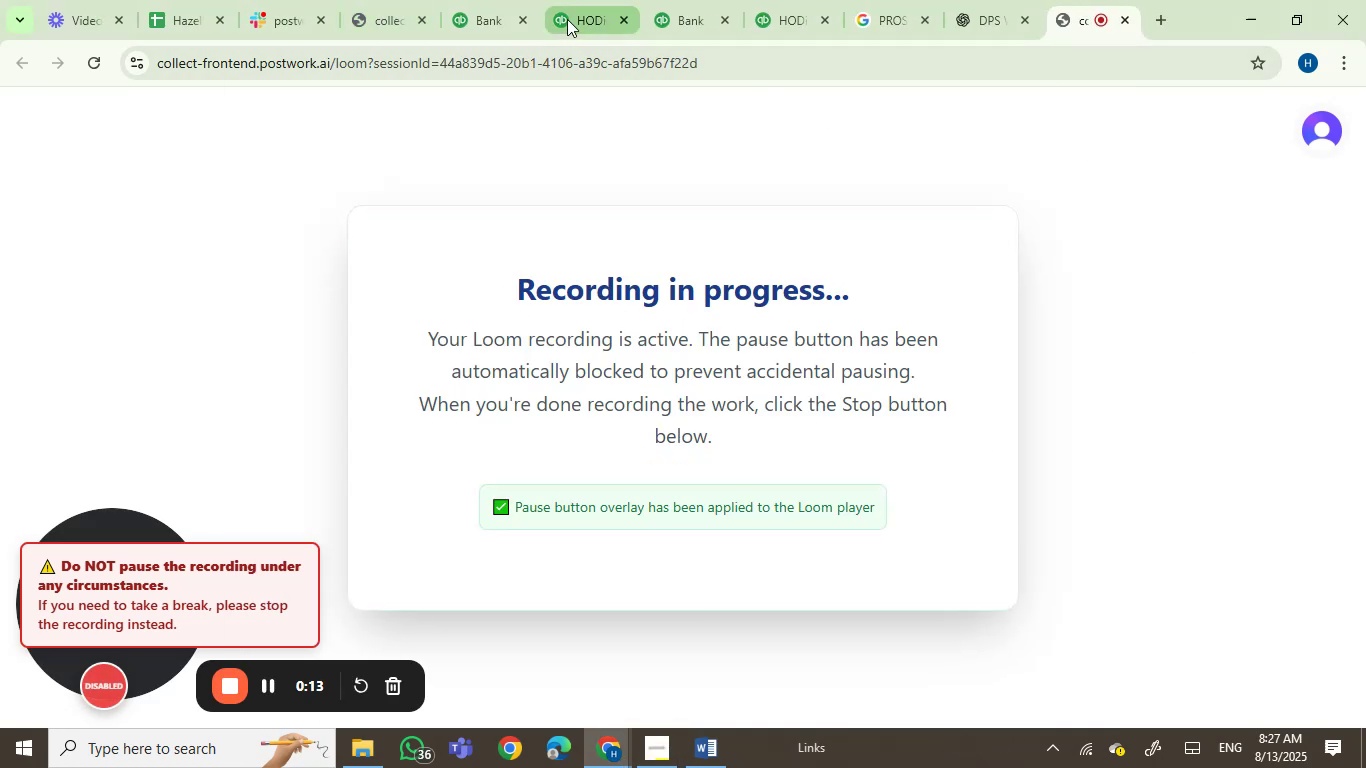 
left_click([477, 23])
 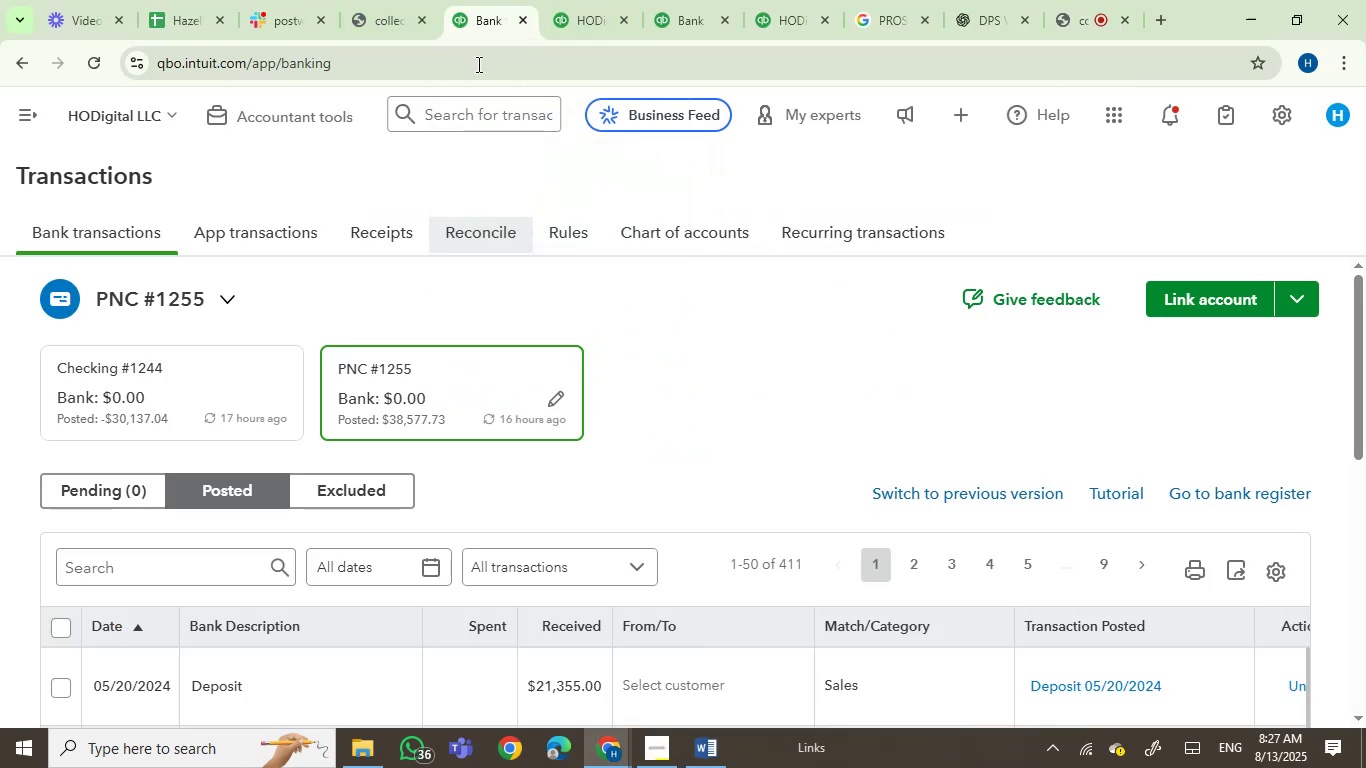 
scroll: coordinate [590, 438], scroll_direction: none, amount: 0.0
 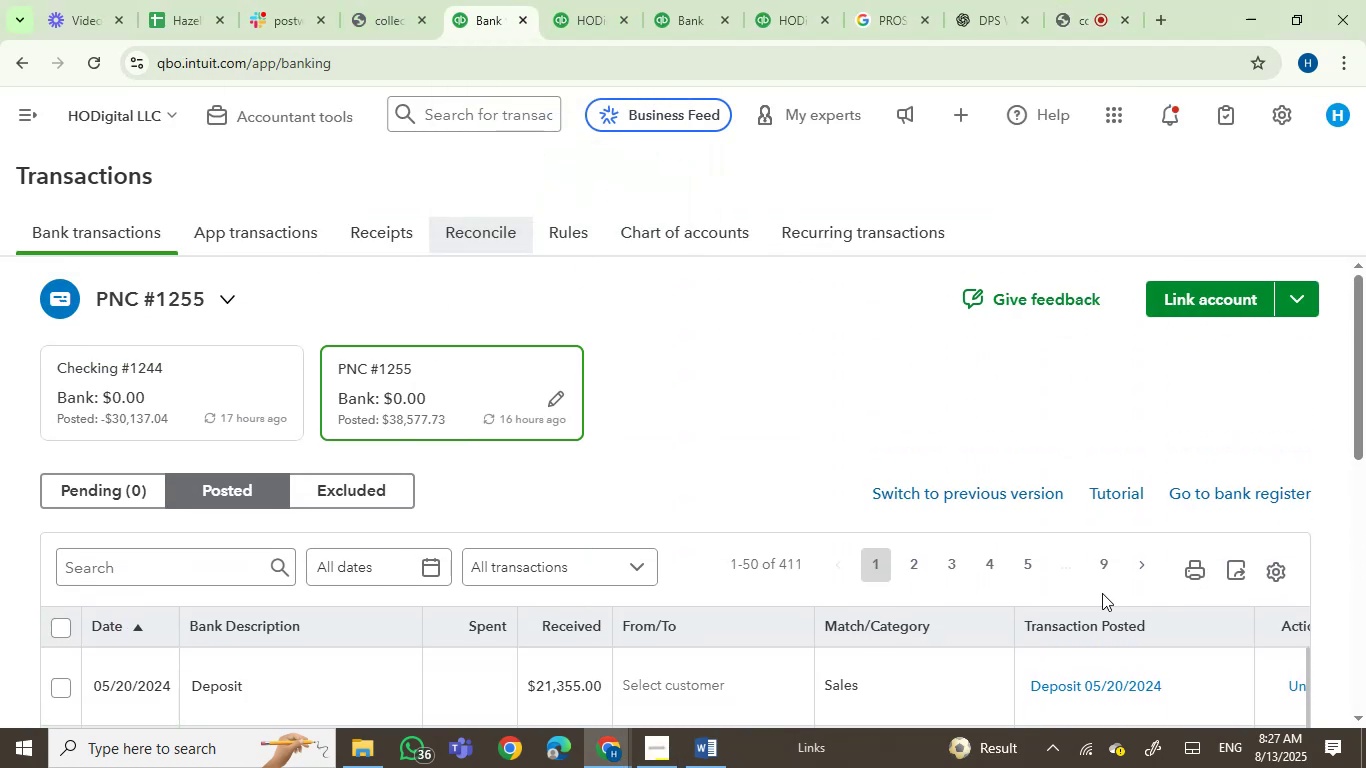 
left_click([1117, 564])
 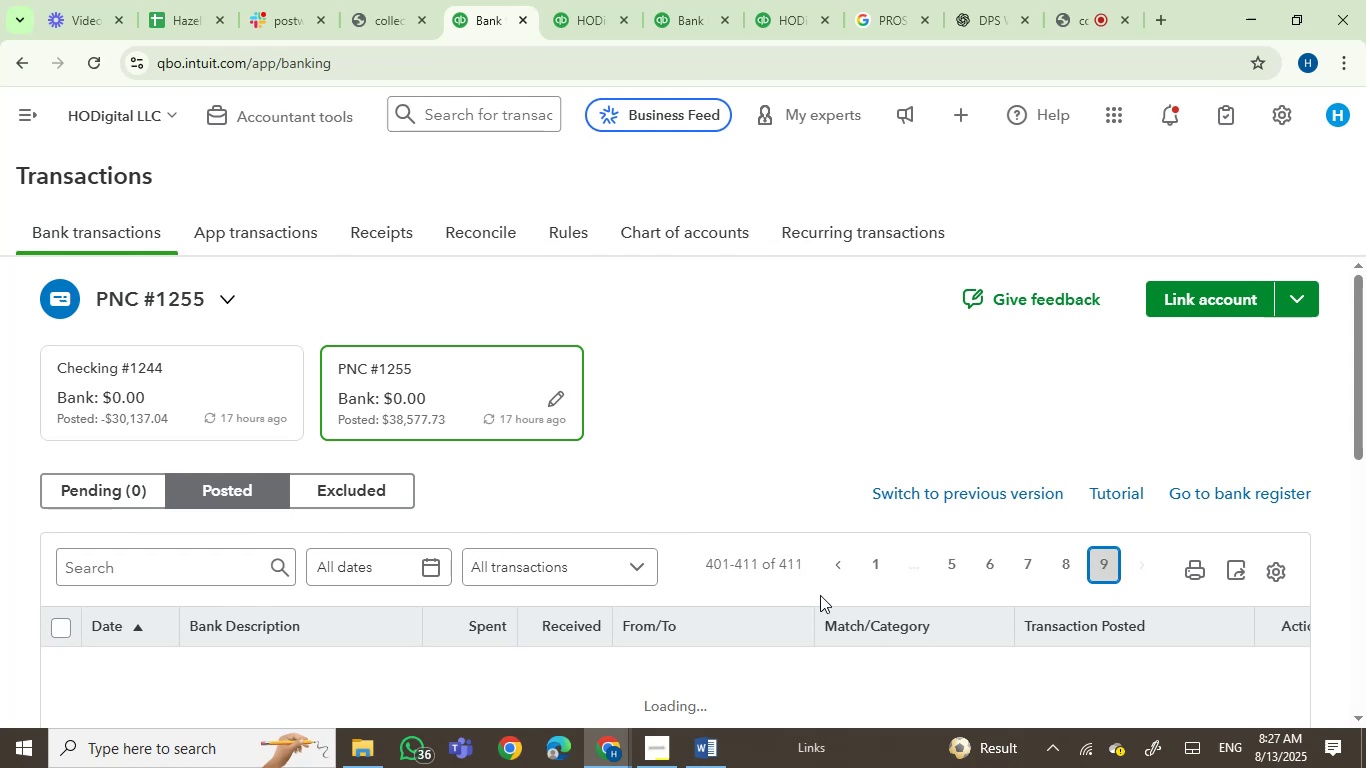 
left_click([718, 760])
 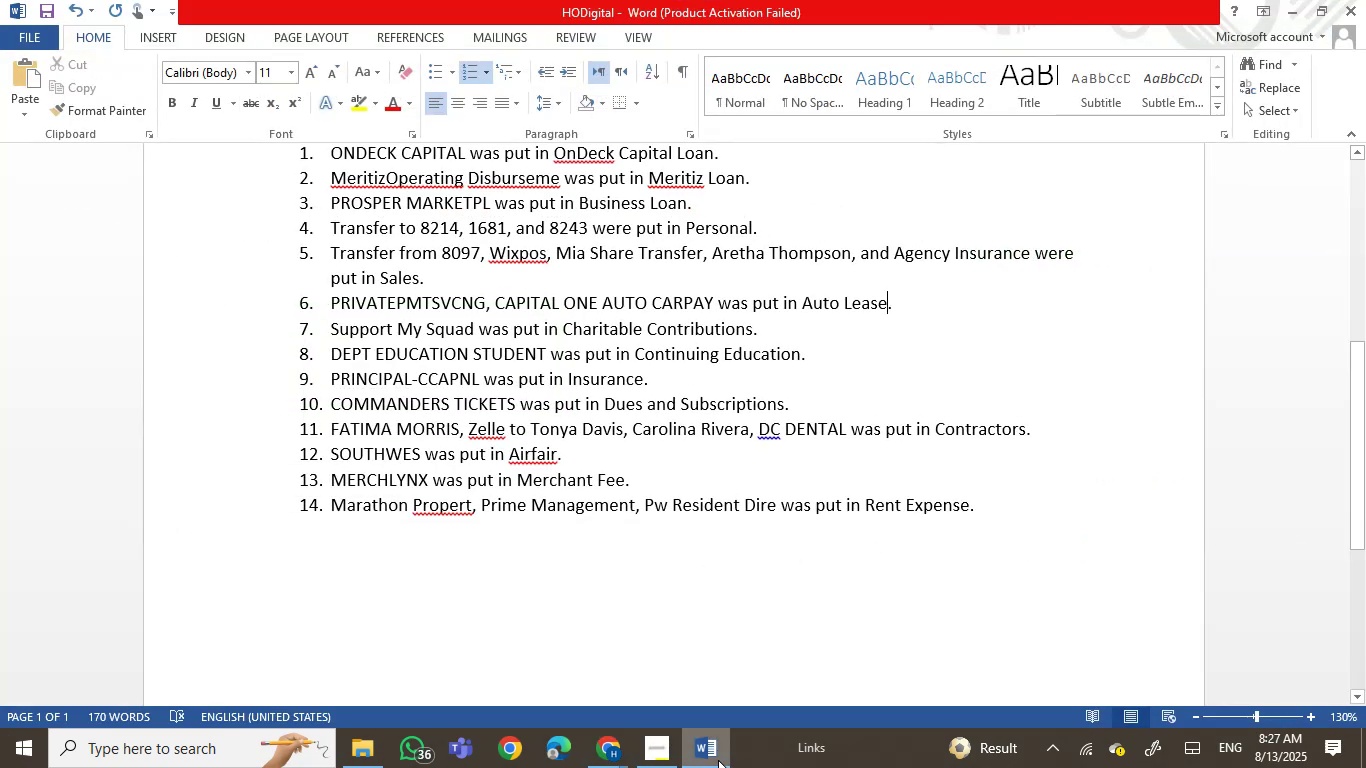 
scroll: coordinate [765, 462], scroll_direction: up, amount: 7.0
 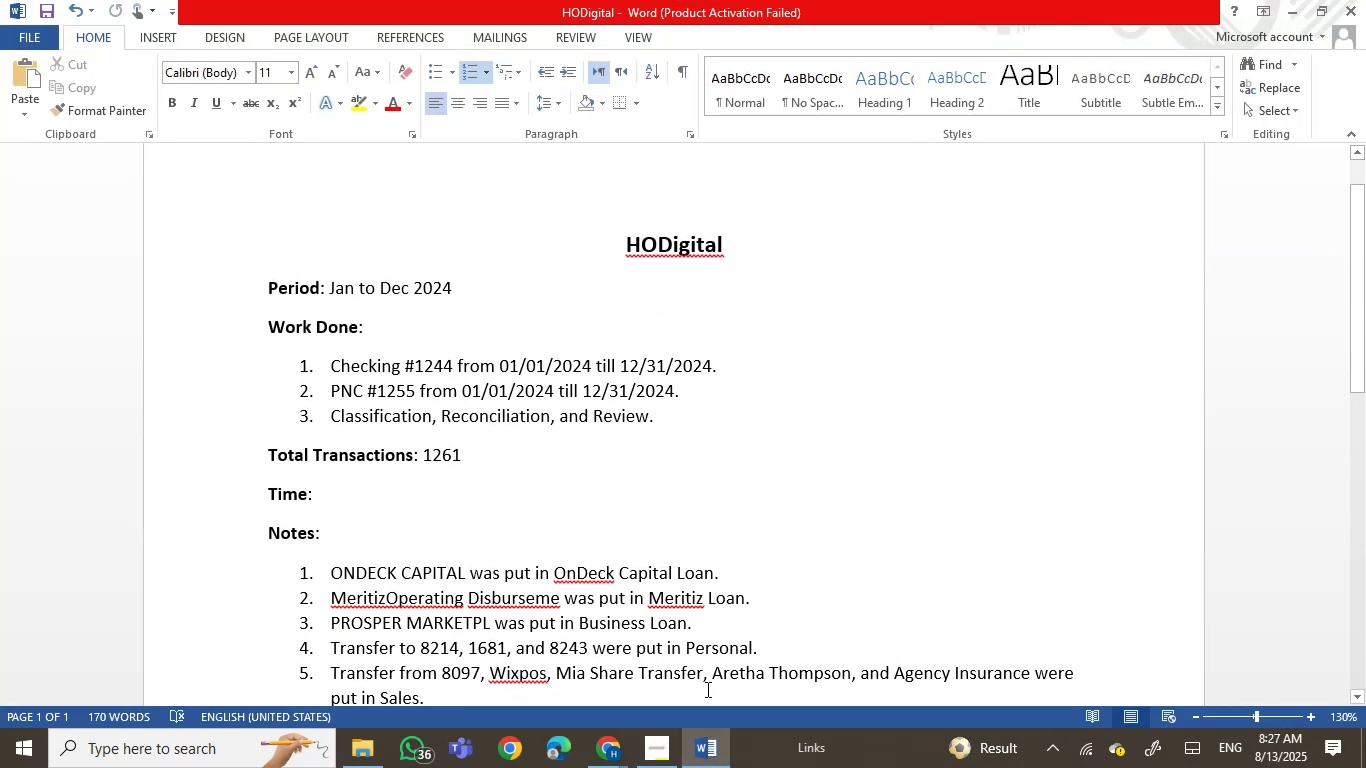 
left_click([700, 761])
 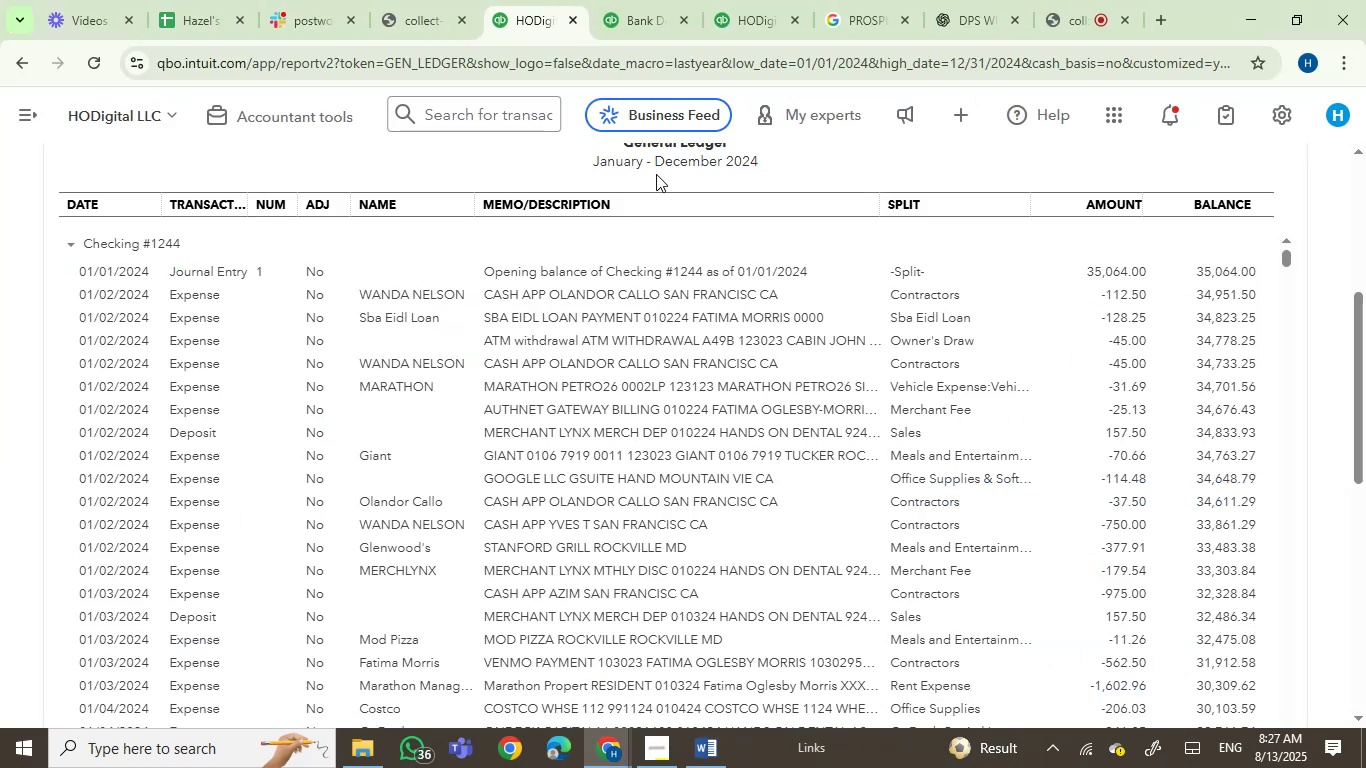 
wait(9.34)
 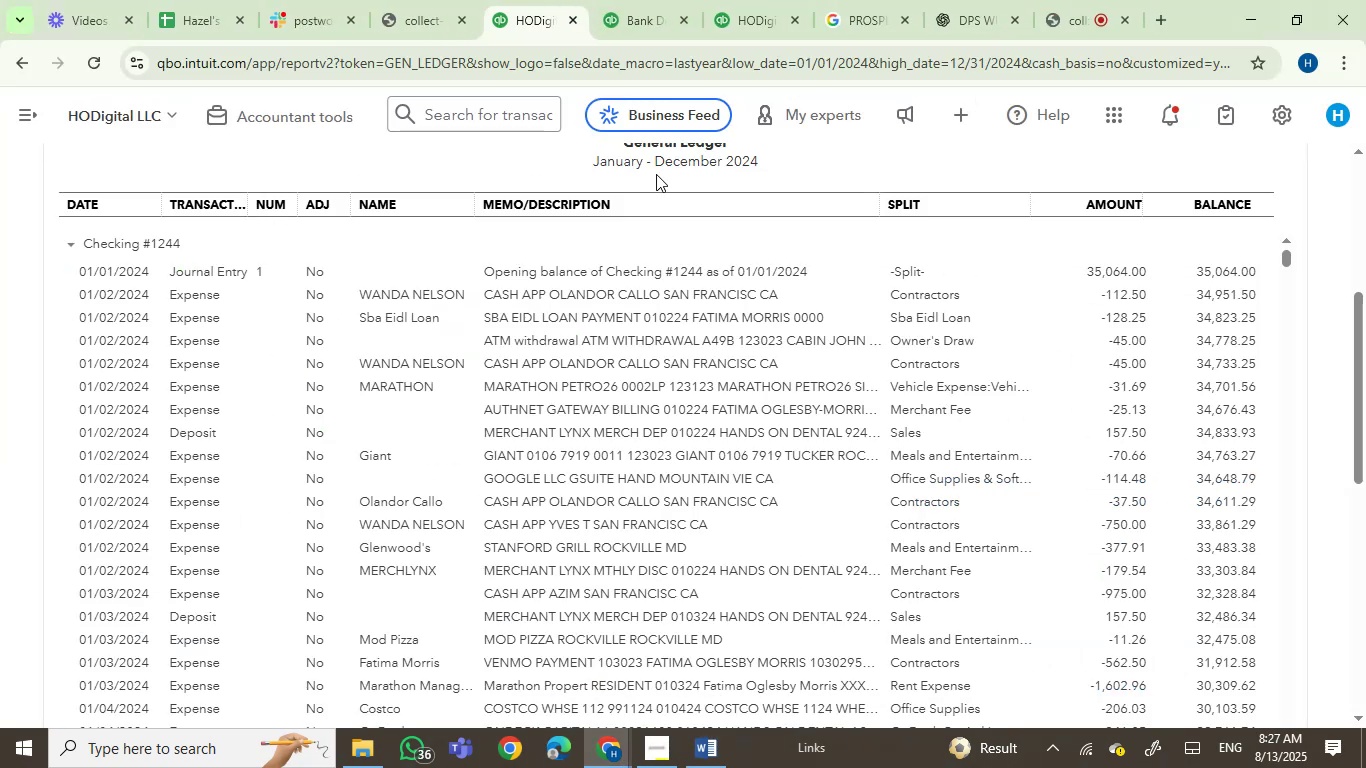 
left_click([641, 19])
 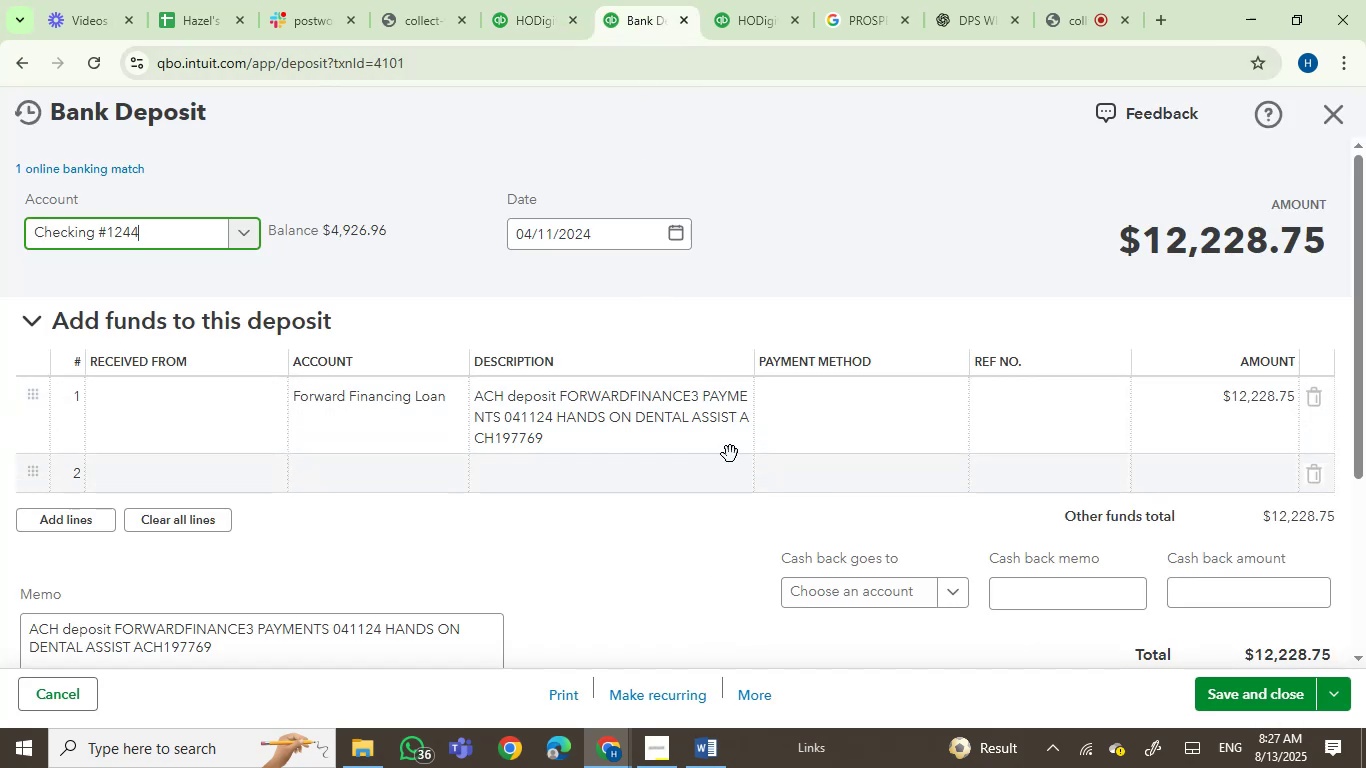 
wait(5.14)
 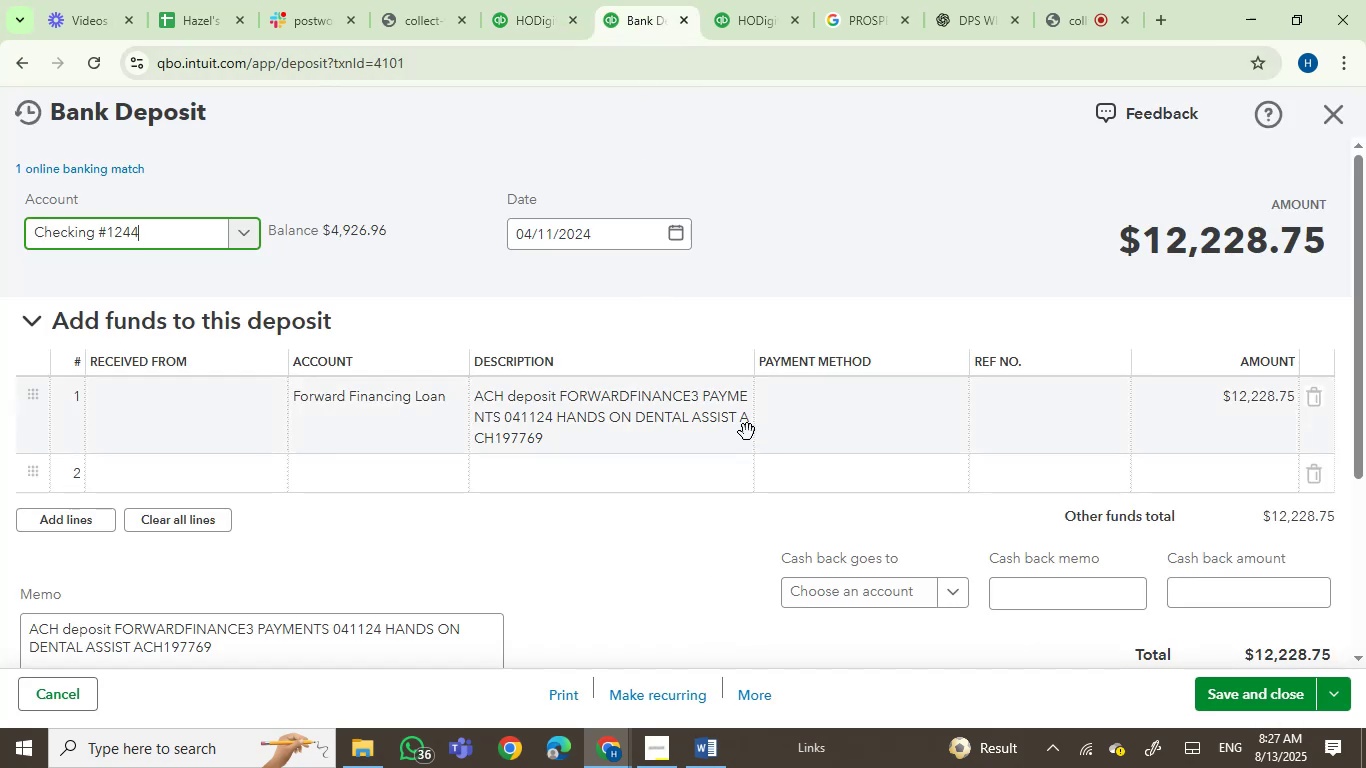 
left_click([211, 396])
 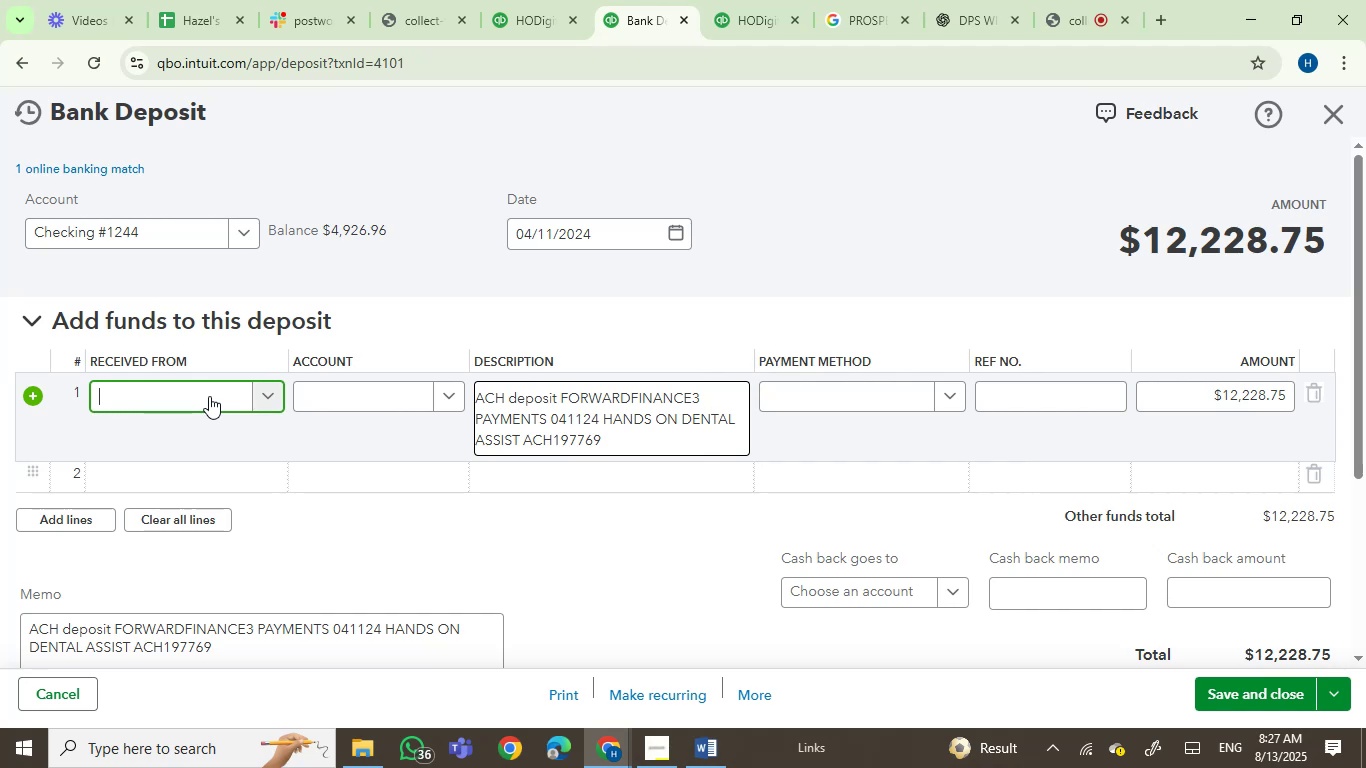 
type(forwa)
 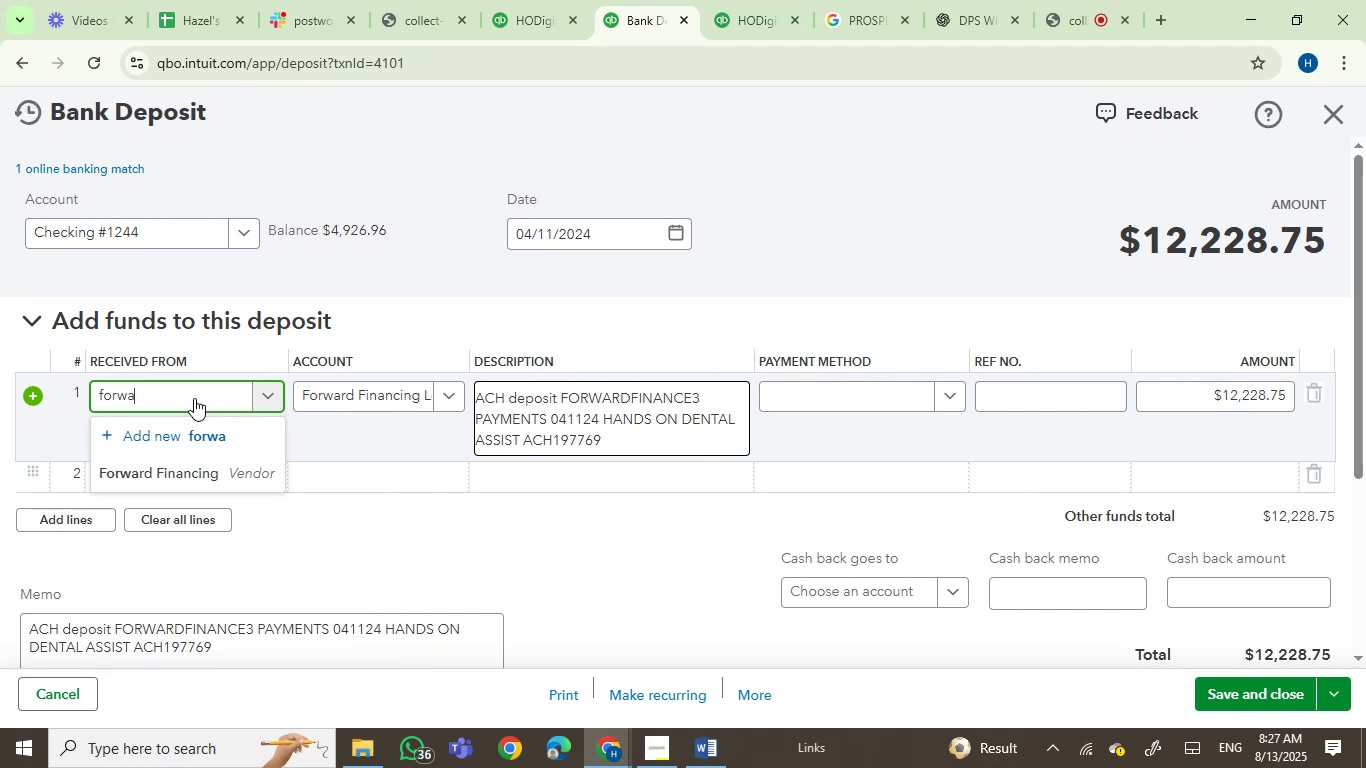 
left_click([192, 463])
 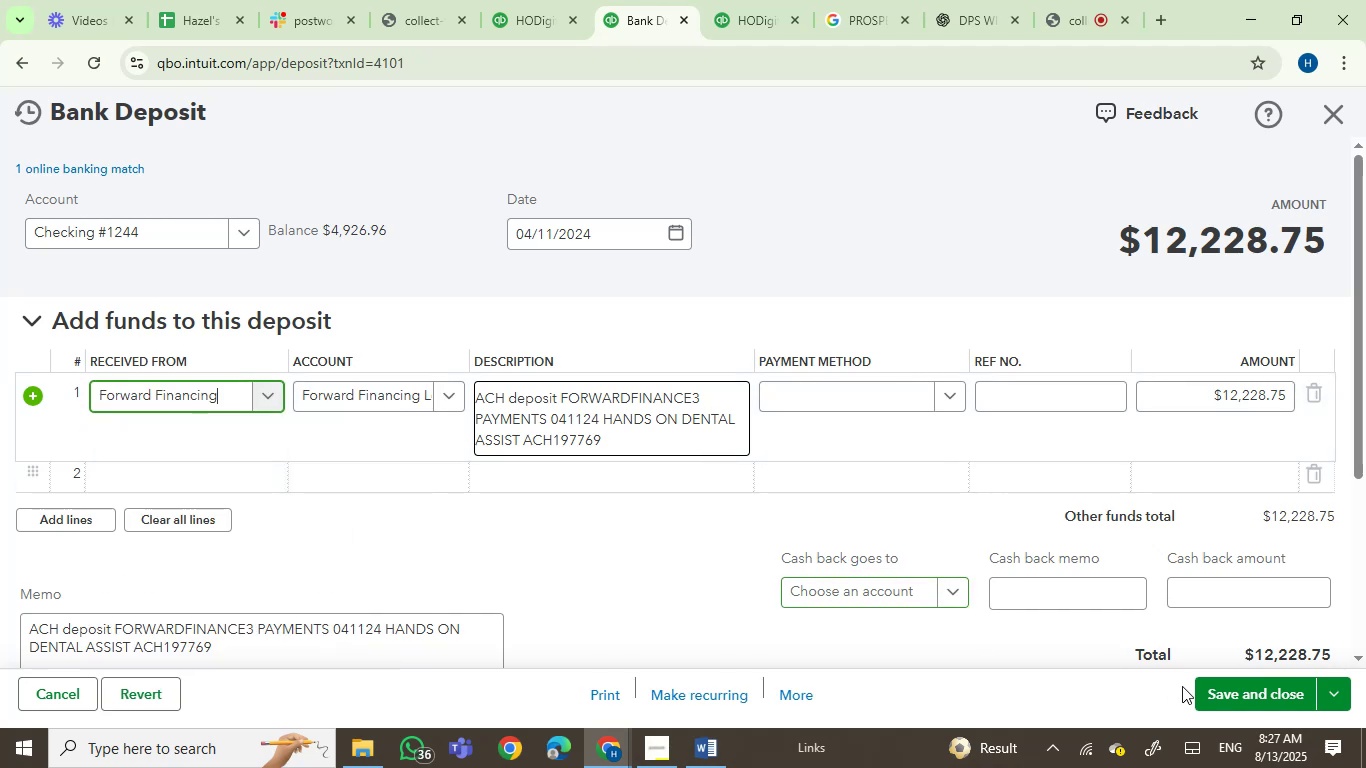 
left_click([1263, 711])
 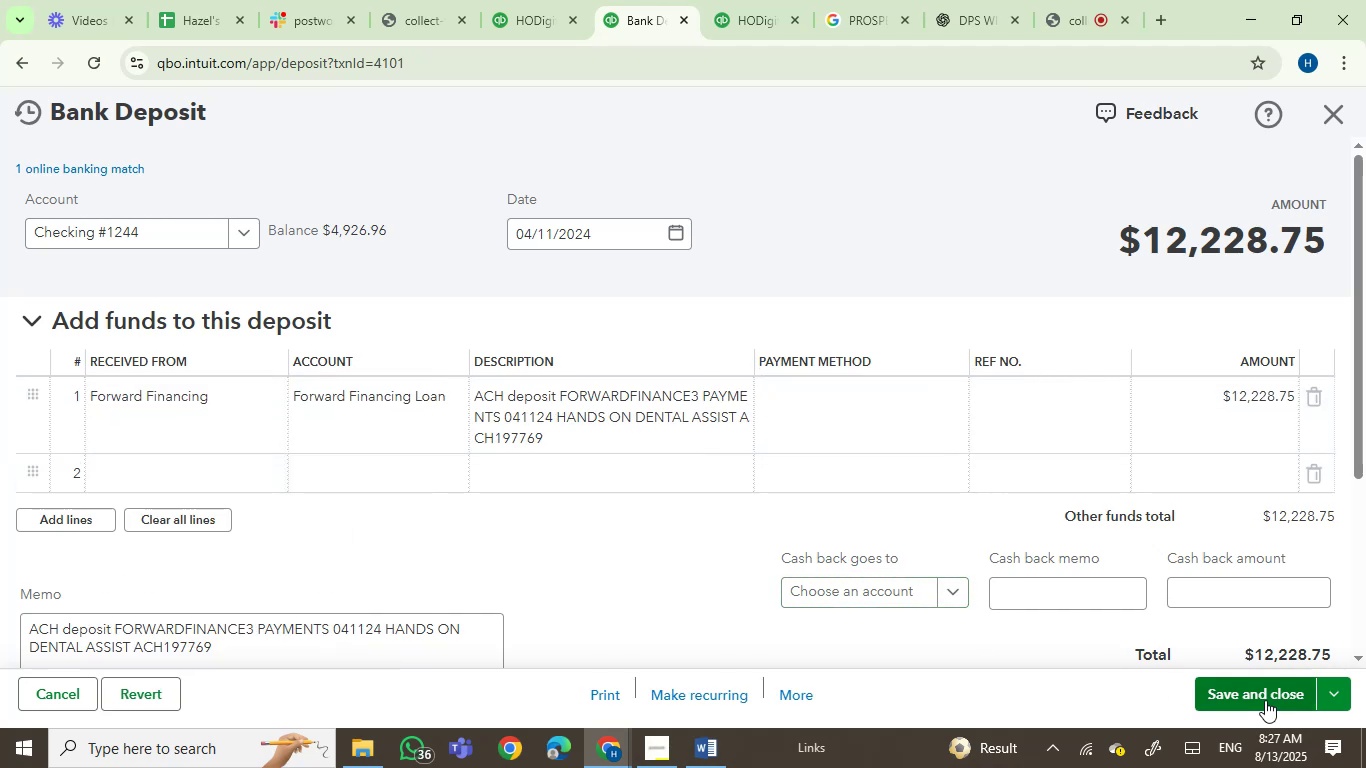 
double_click([1265, 700])
 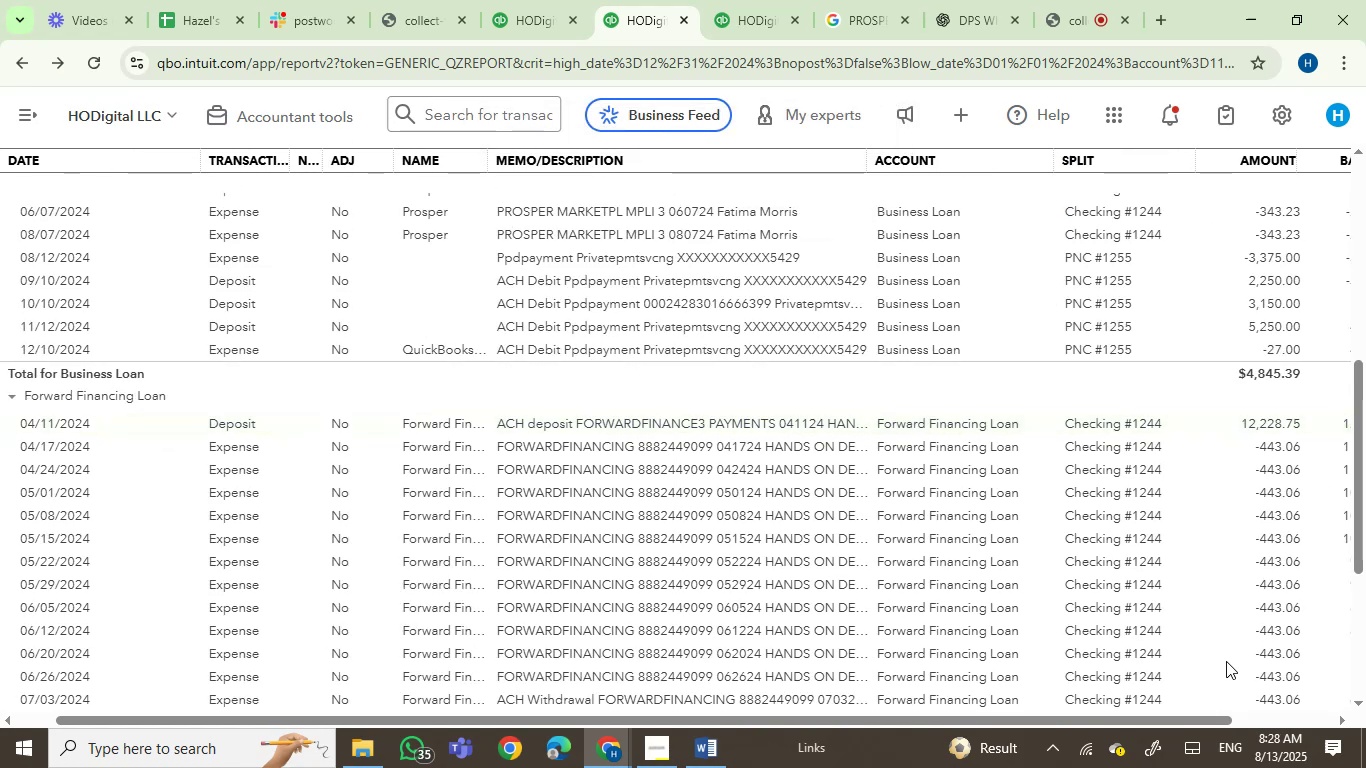 
wait(19.47)
 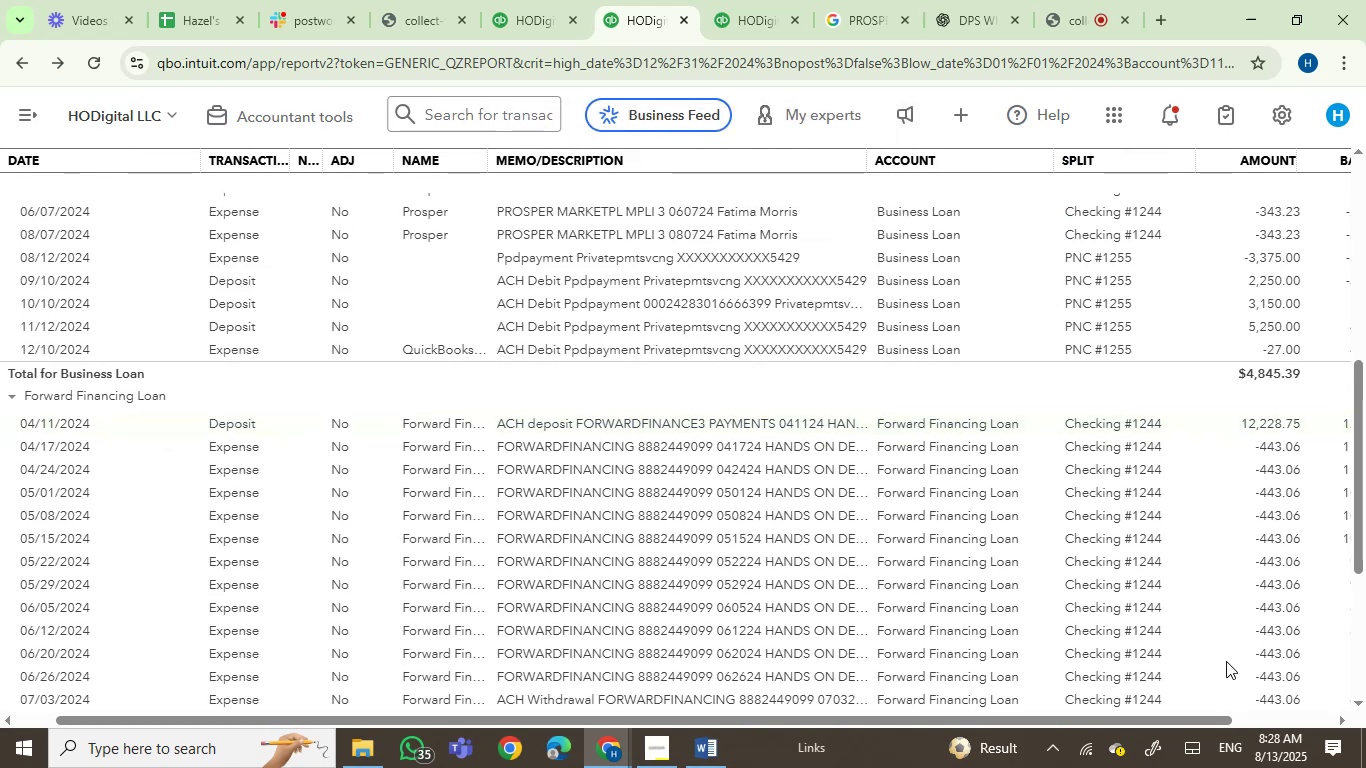 
scroll: coordinate [779, 588], scroll_direction: down, amount: 4.0
 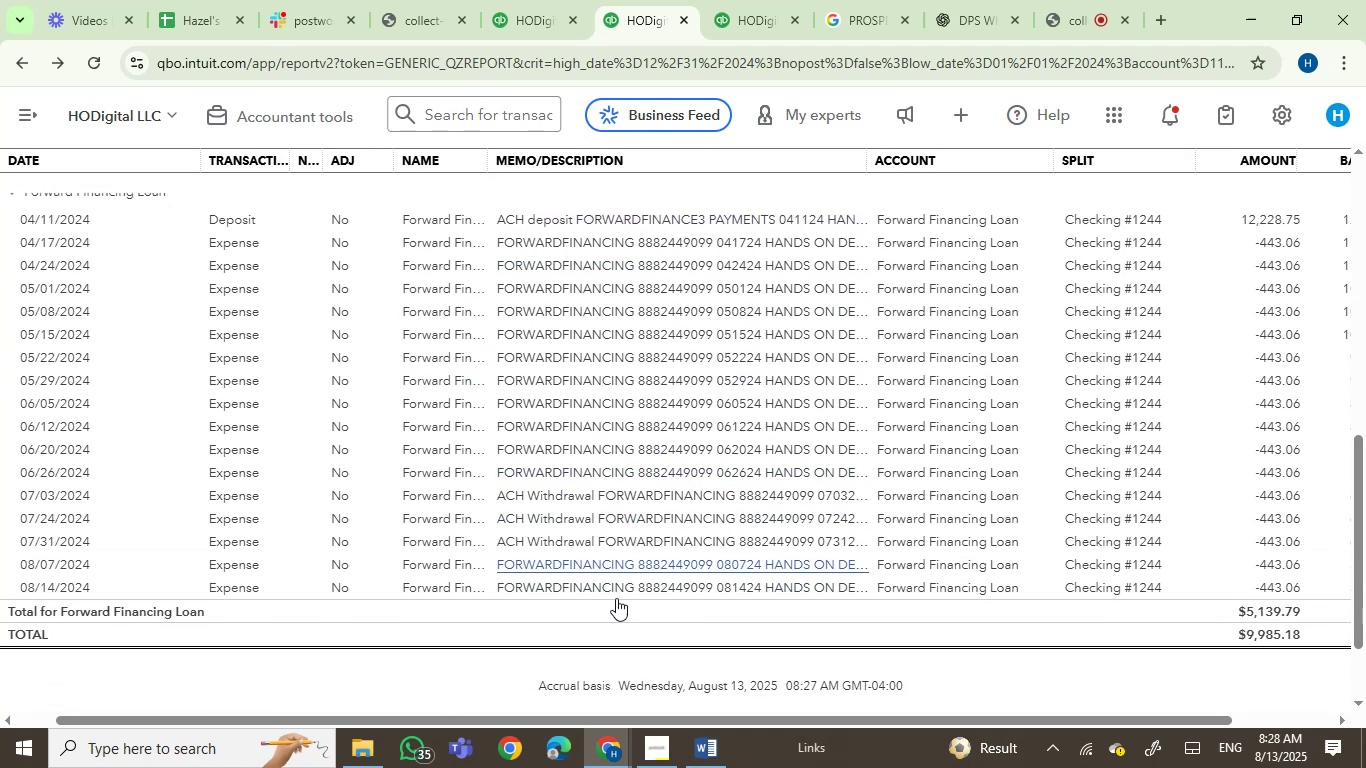 
scroll: coordinate [597, 522], scroll_direction: up, amount: 5.0
 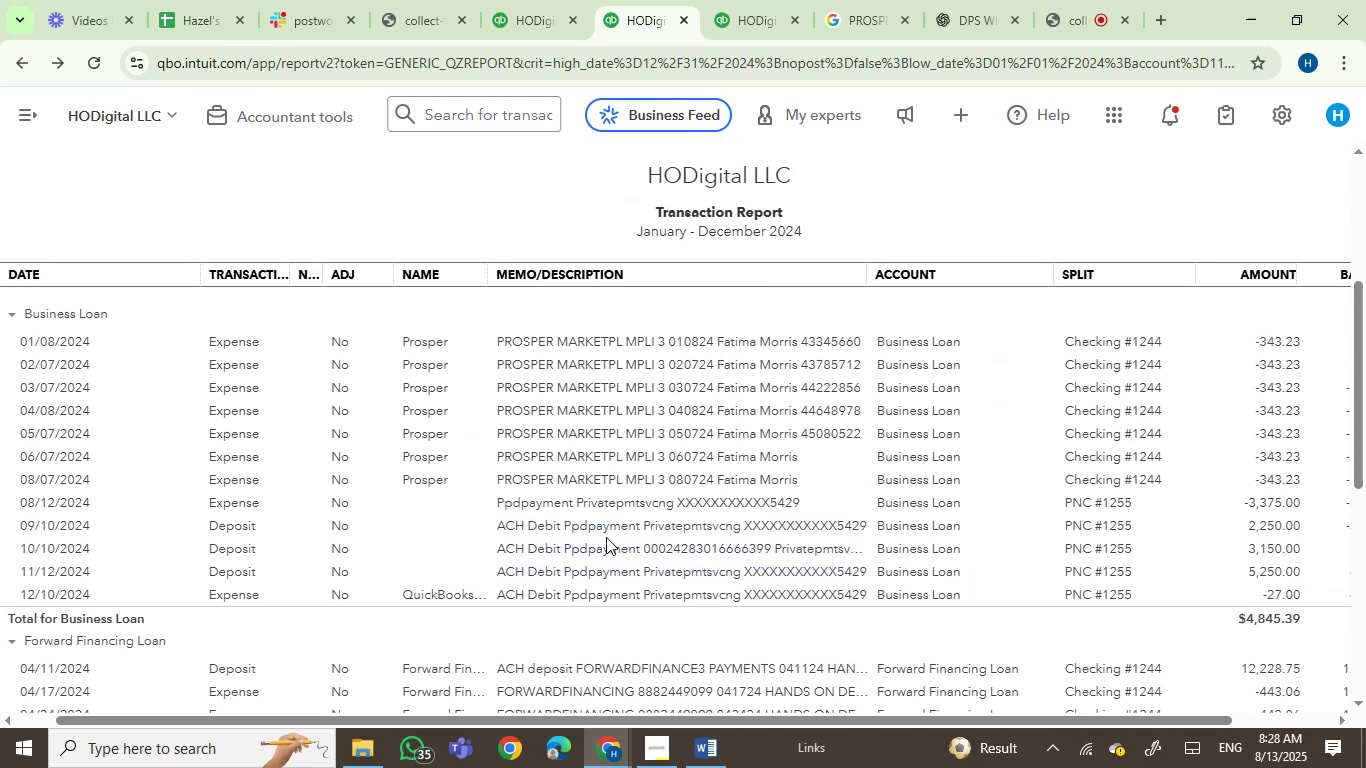 
key(Control+ControlLeft)
 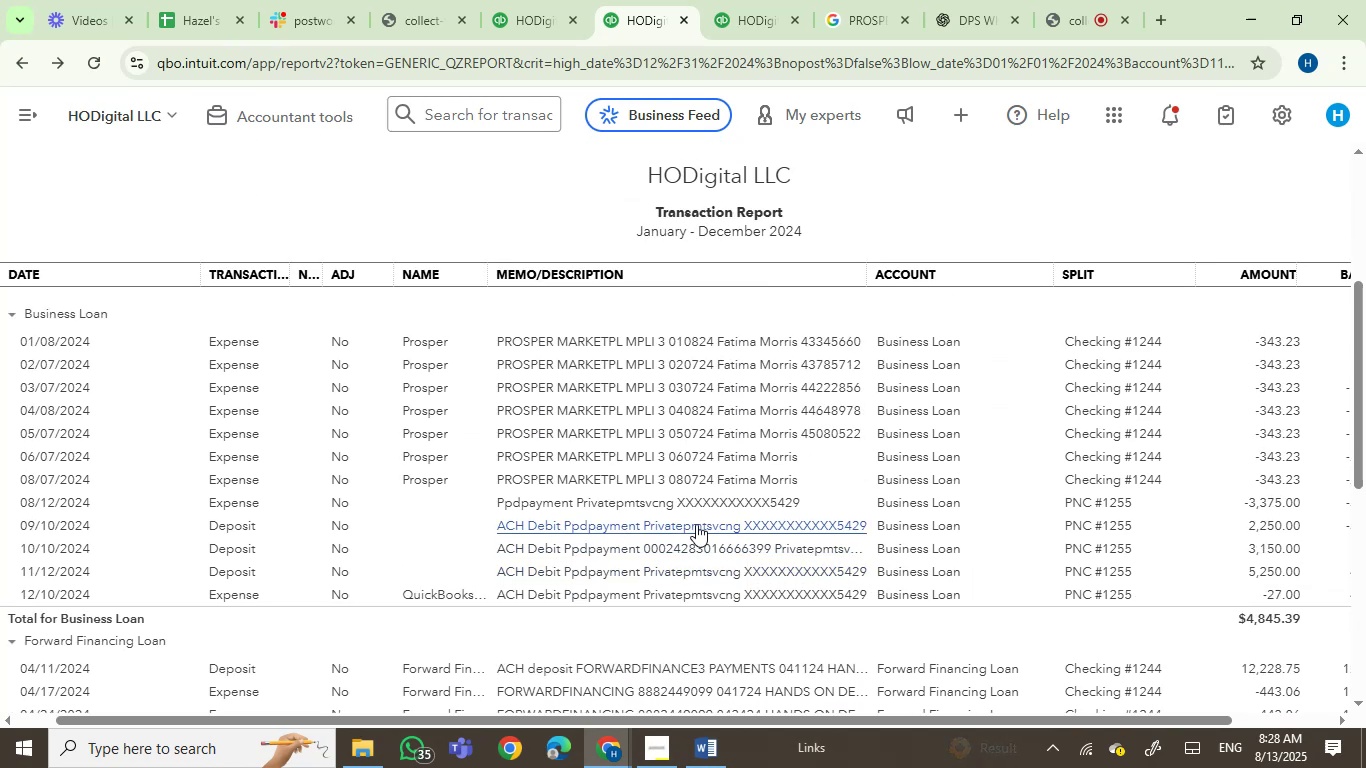 
scroll: coordinate [864, 515], scroll_direction: down, amount: 6.0
 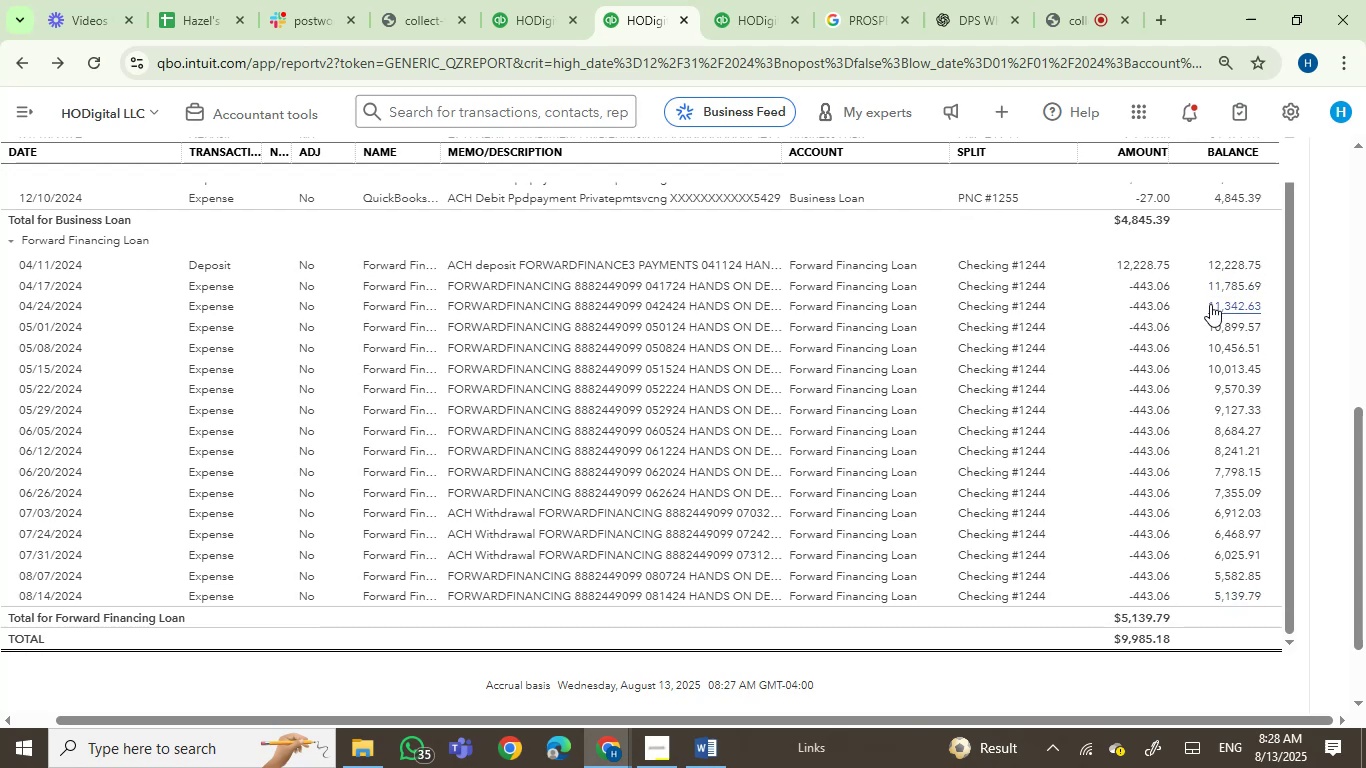 
wait(7.19)
 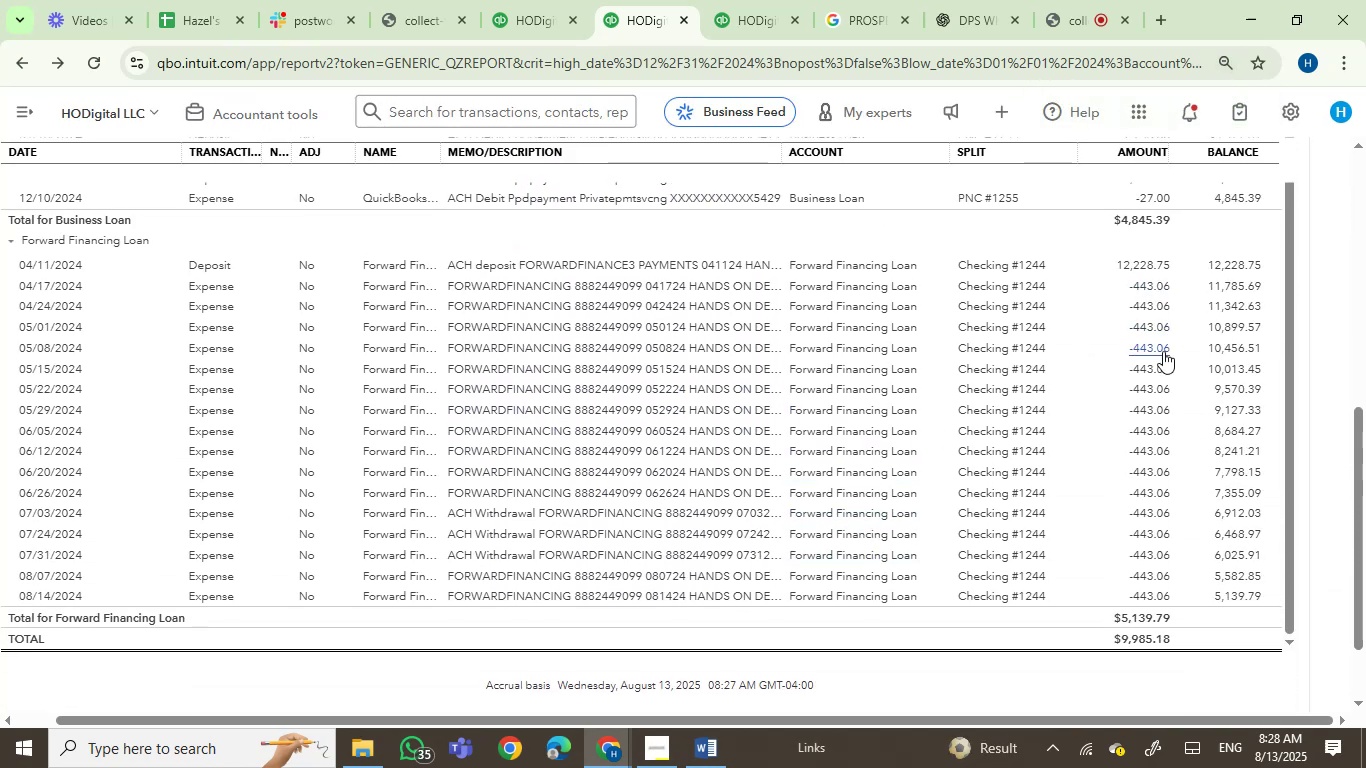 
scroll: coordinate [830, 403], scroll_direction: up, amount: 8.0
 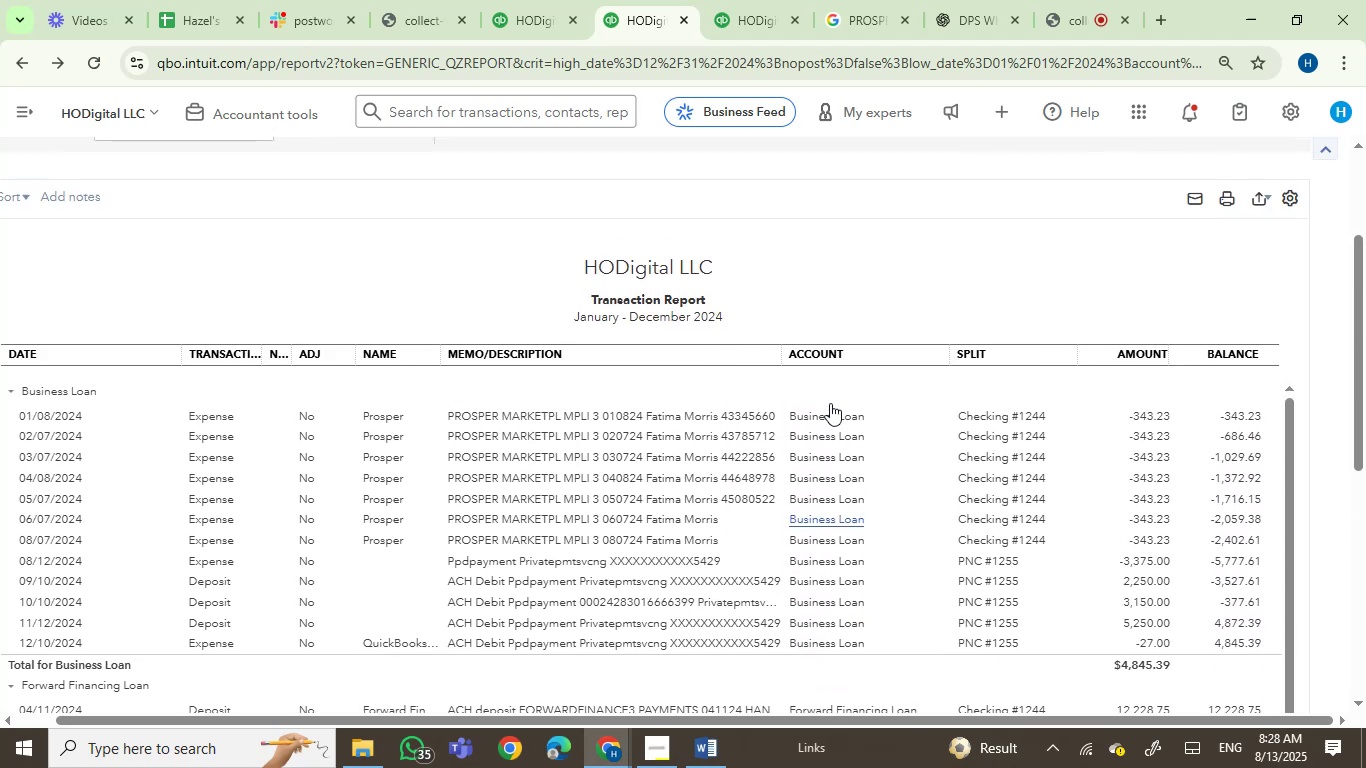 
scroll: coordinate [806, 256], scroll_direction: down, amount: 2.0
 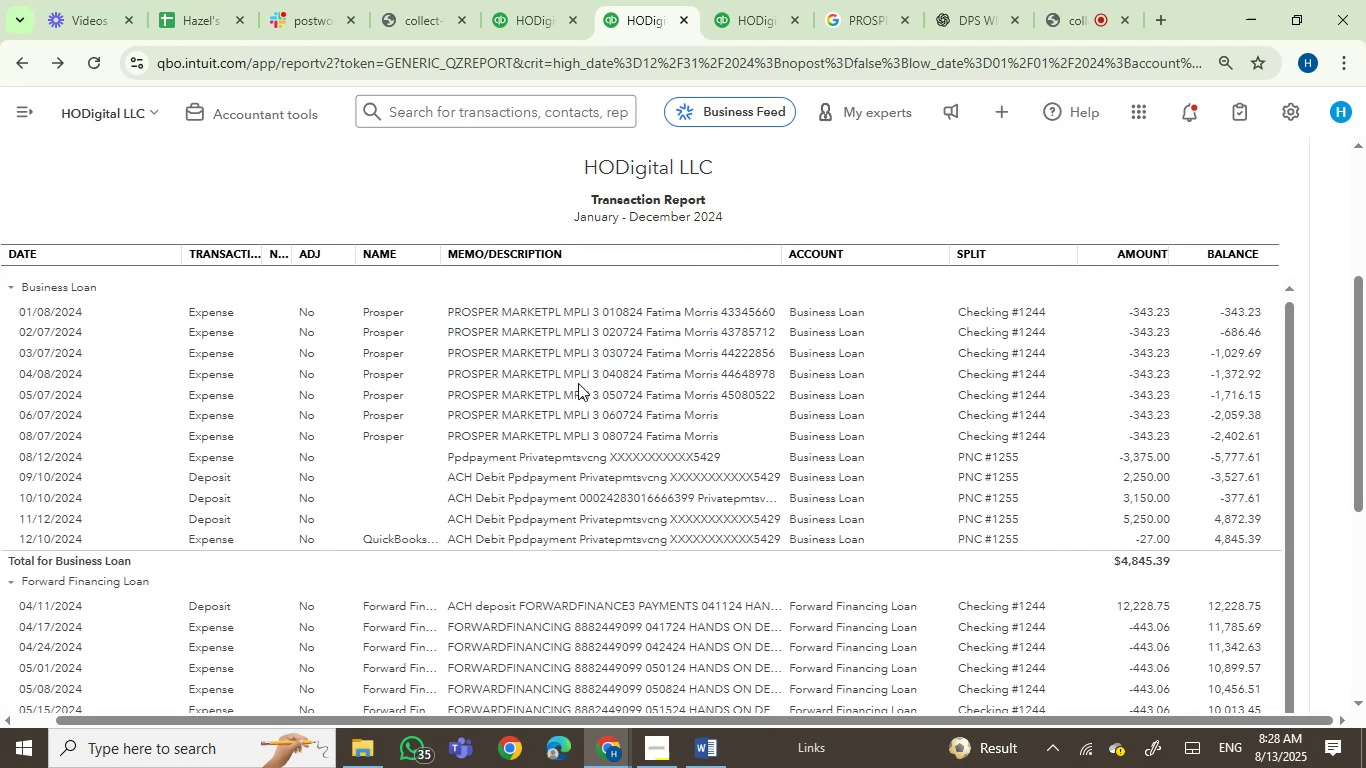 
wait(8.12)
 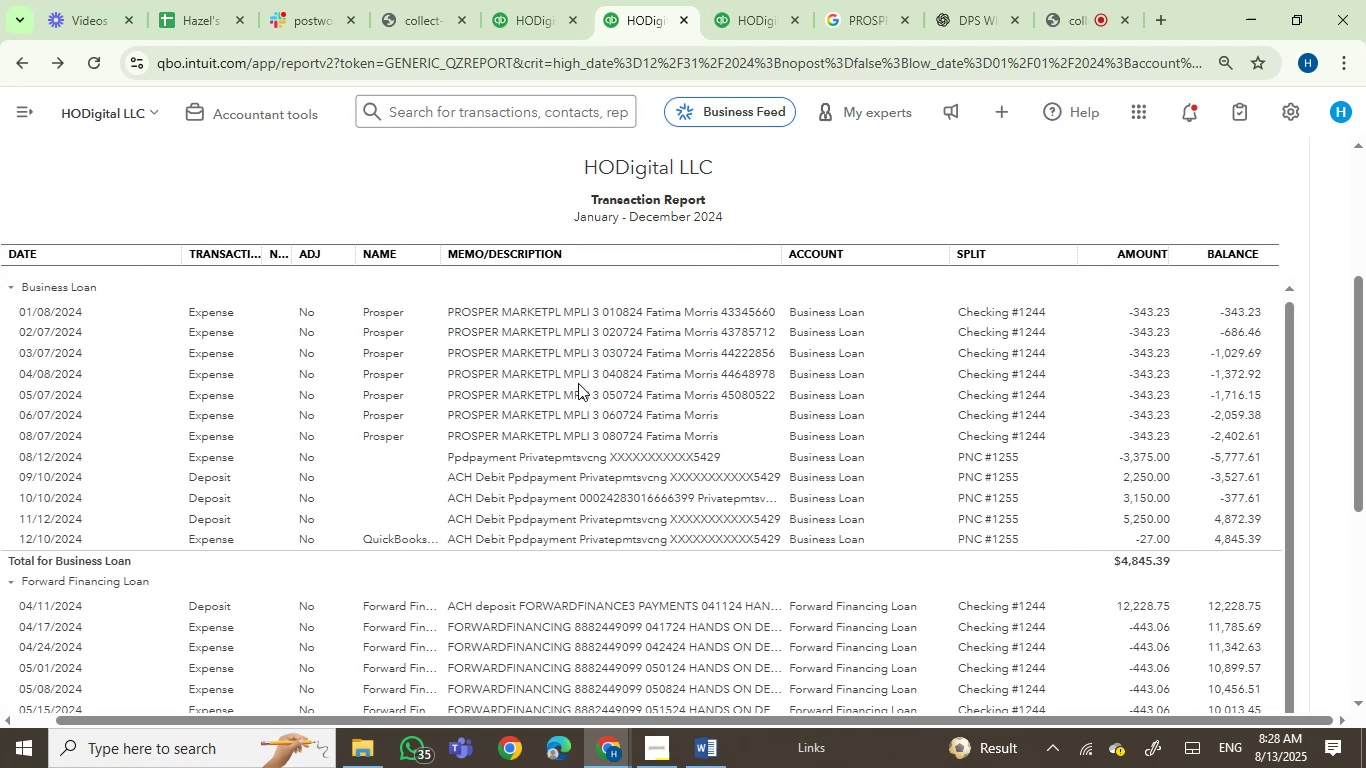 
left_click([27, 63])
 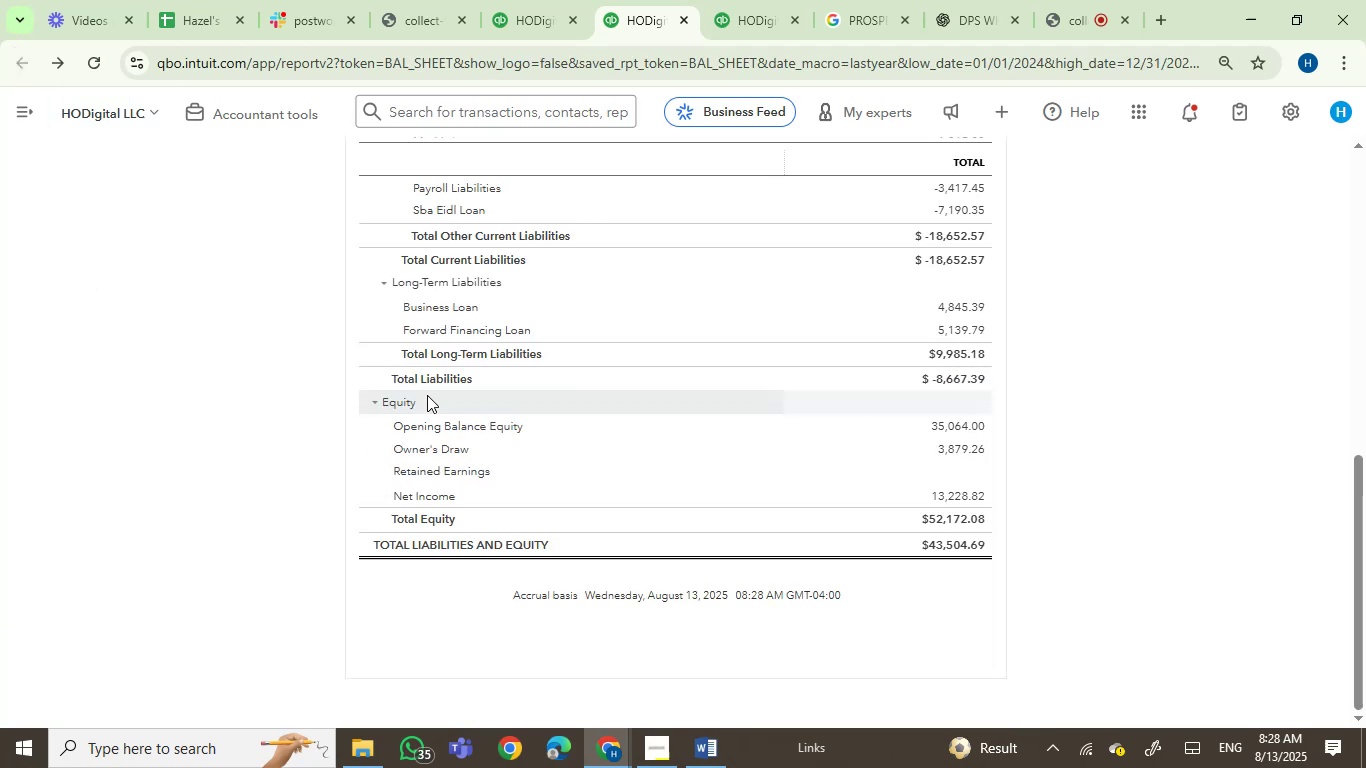 
scroll: coordinate [520, 520], scroll_direction: up, amount: 4.0
 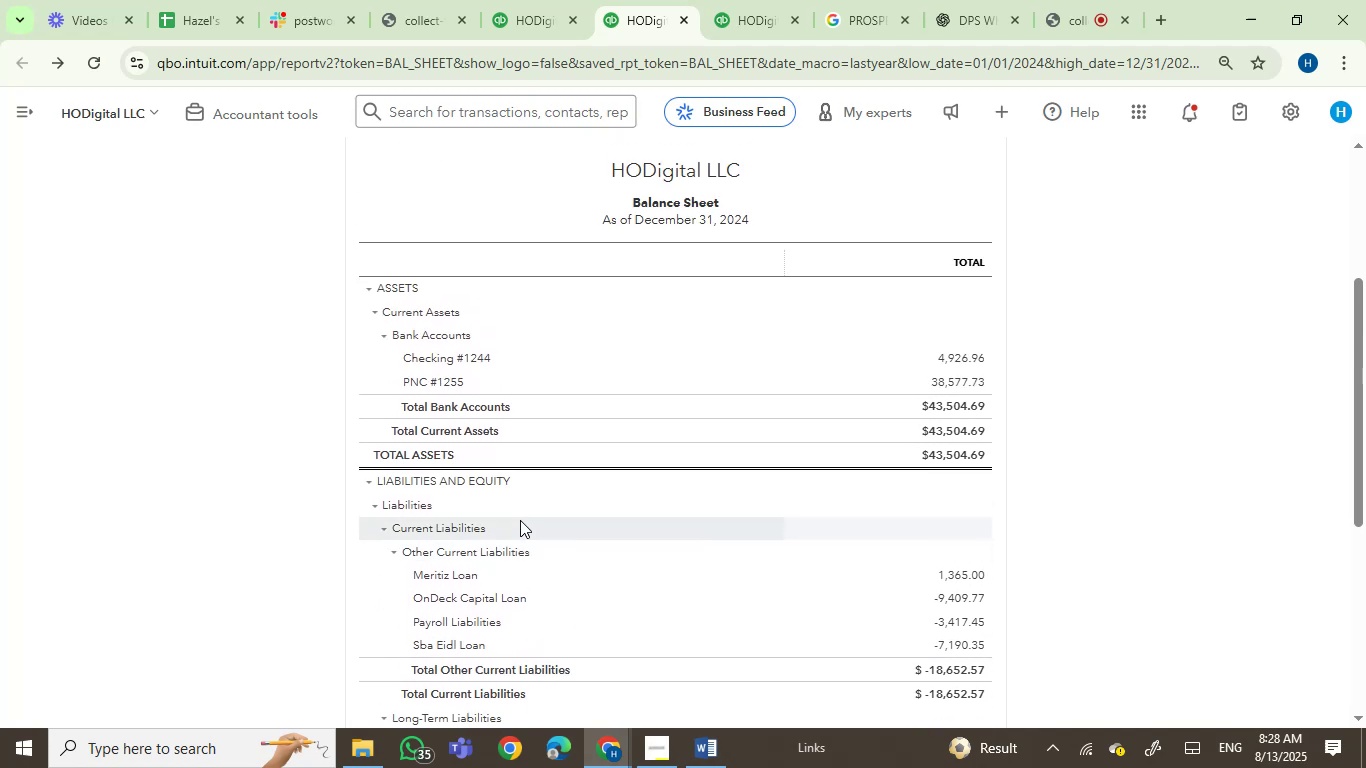 
scroll: coordinate [520, 520], scroll_direction: down, amount: 1.0
 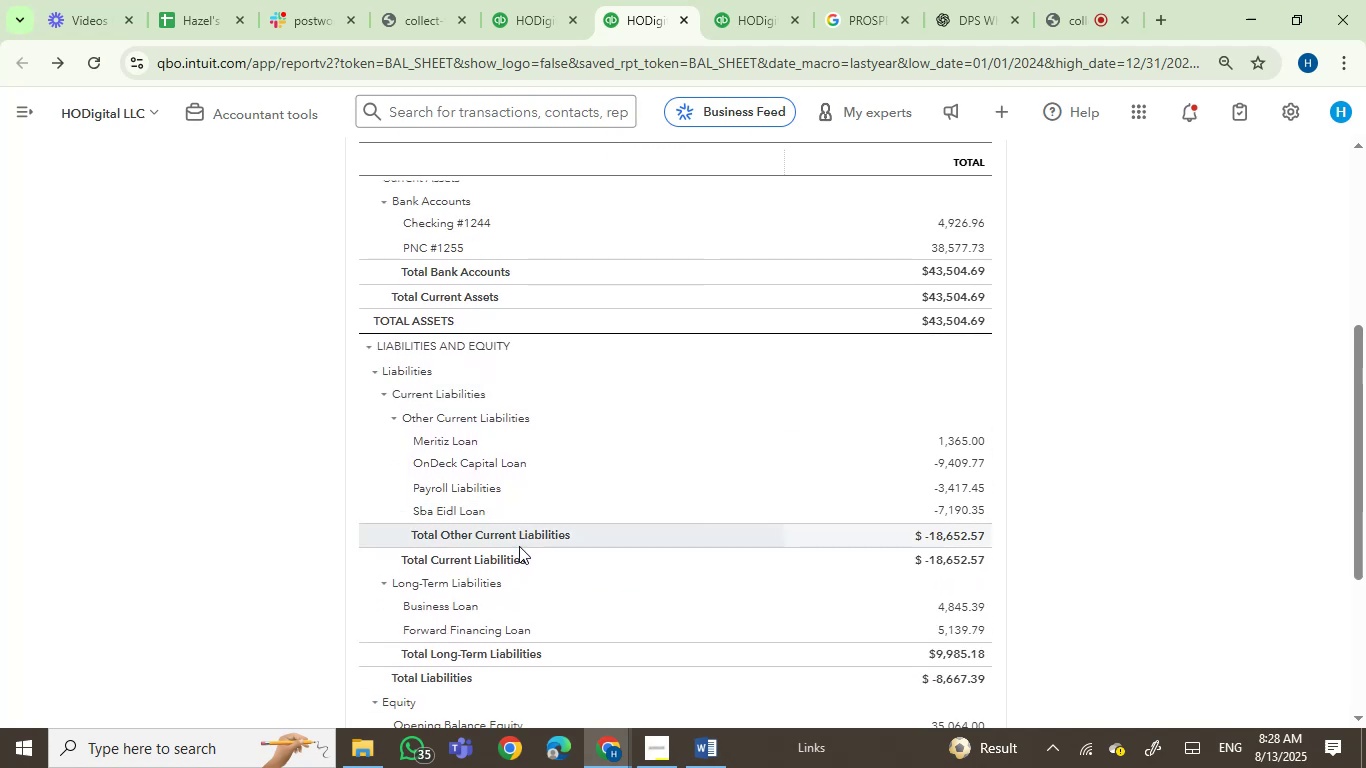 
scroll: coordinate [519, 564], scroll_direction: none, amount: 0.0
 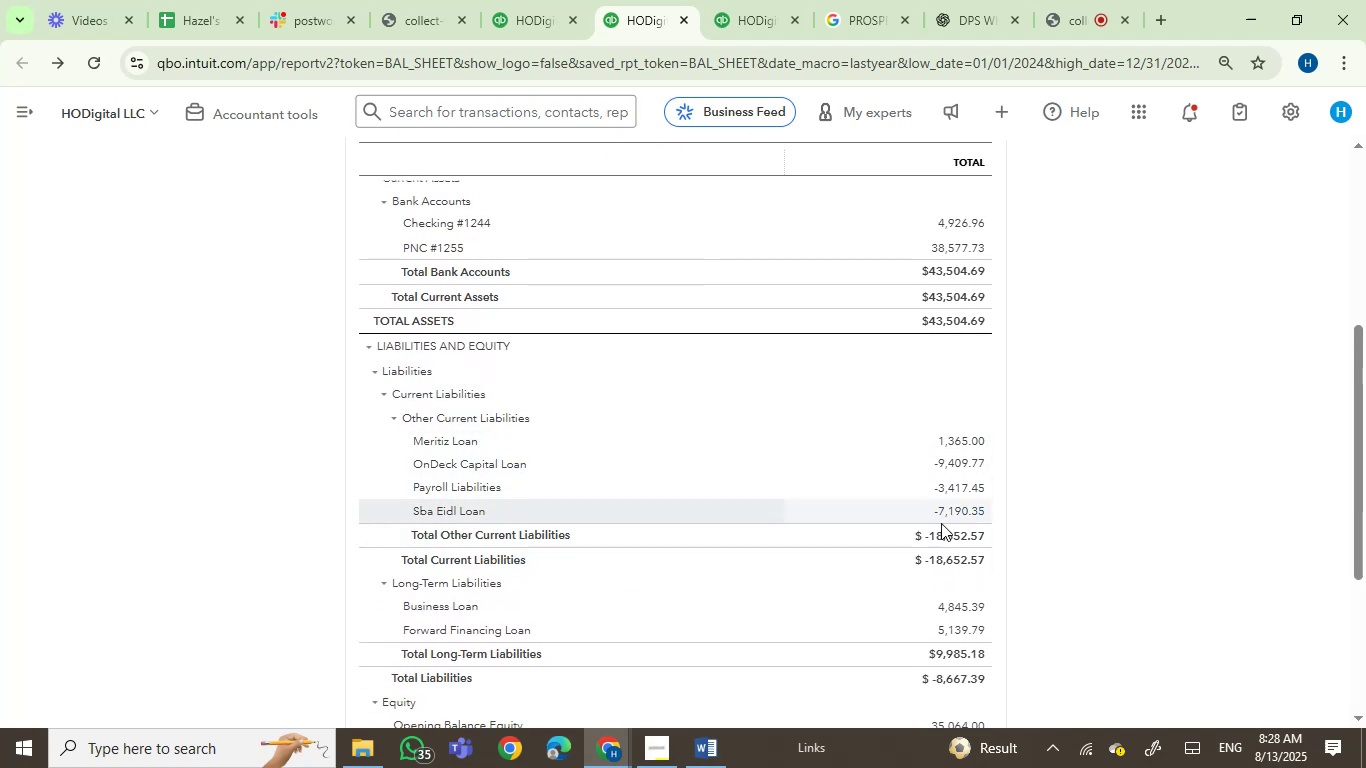 
left_click([954, 536])
 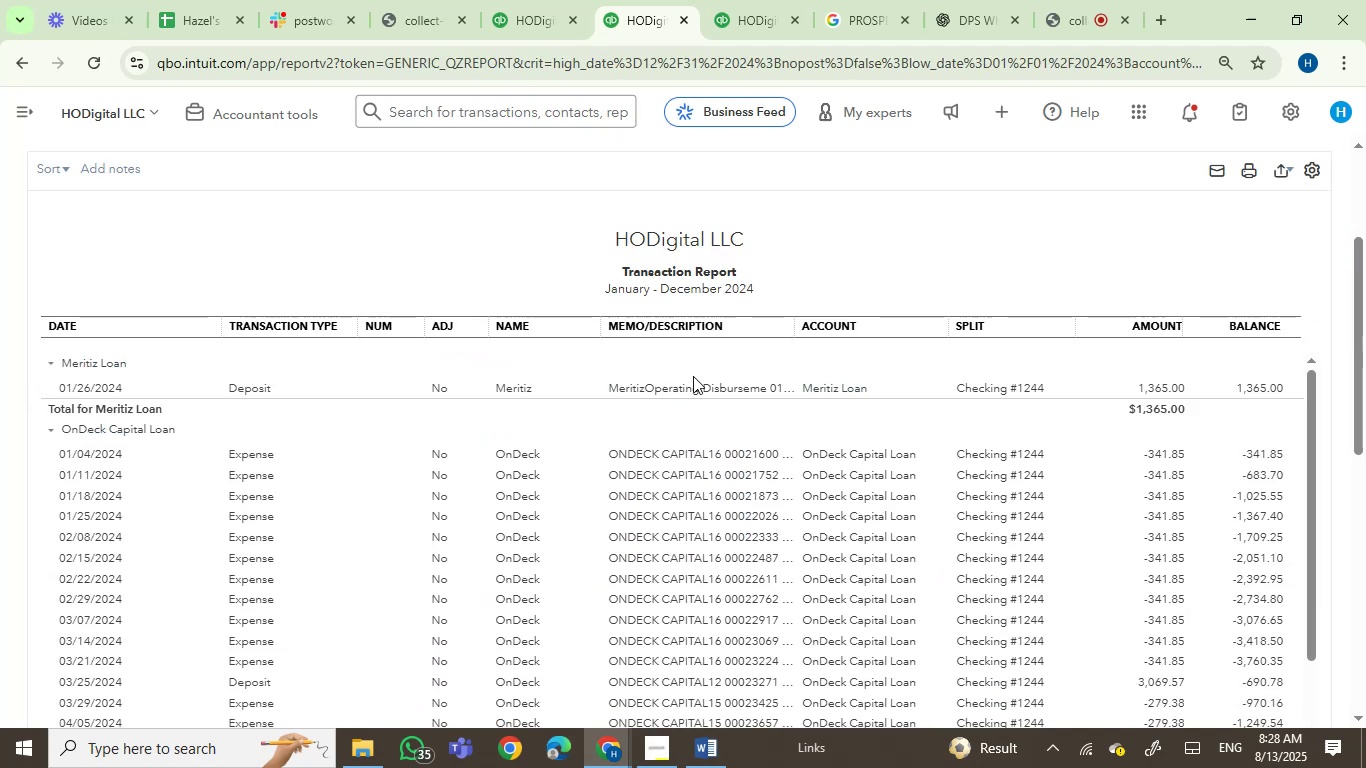 
wait(5.63)
 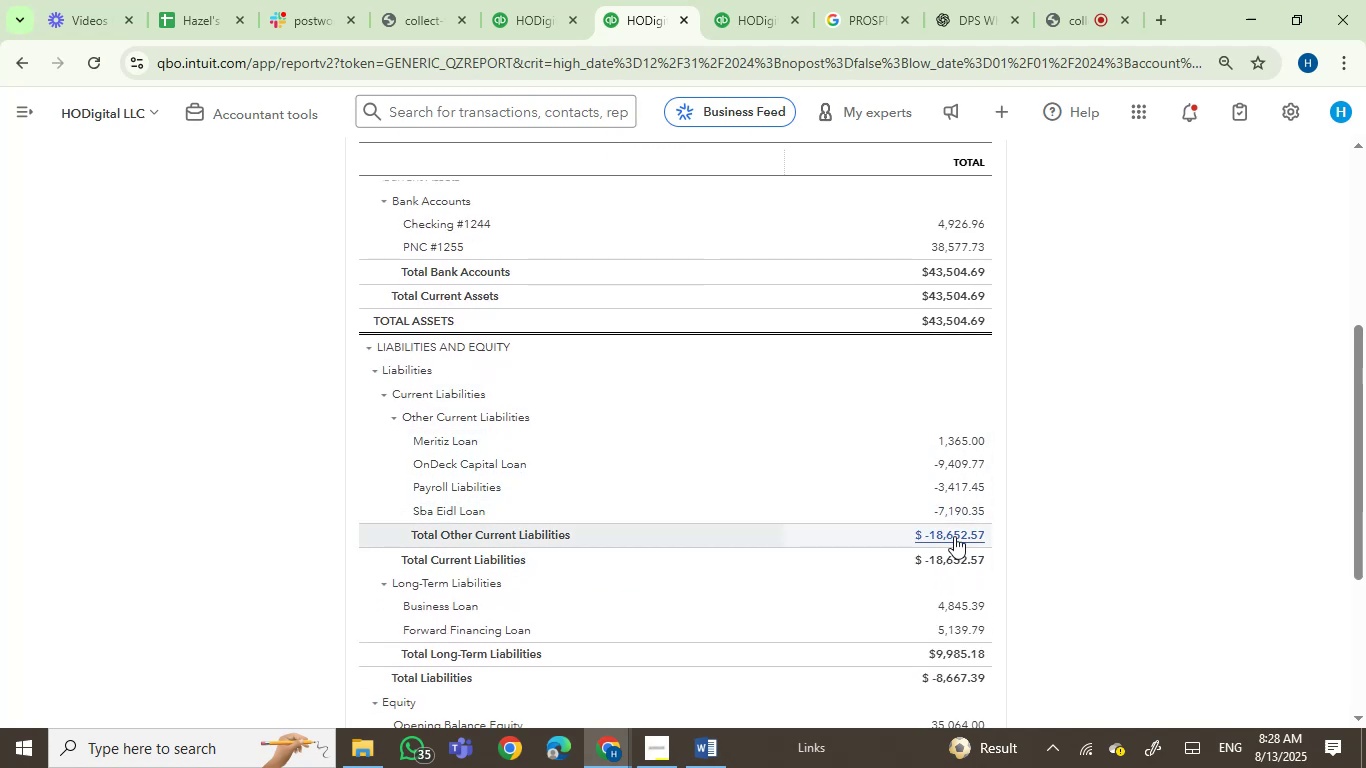 
scroll: coordinate [821, 416], scroll_direction: down, amount: 2.0
 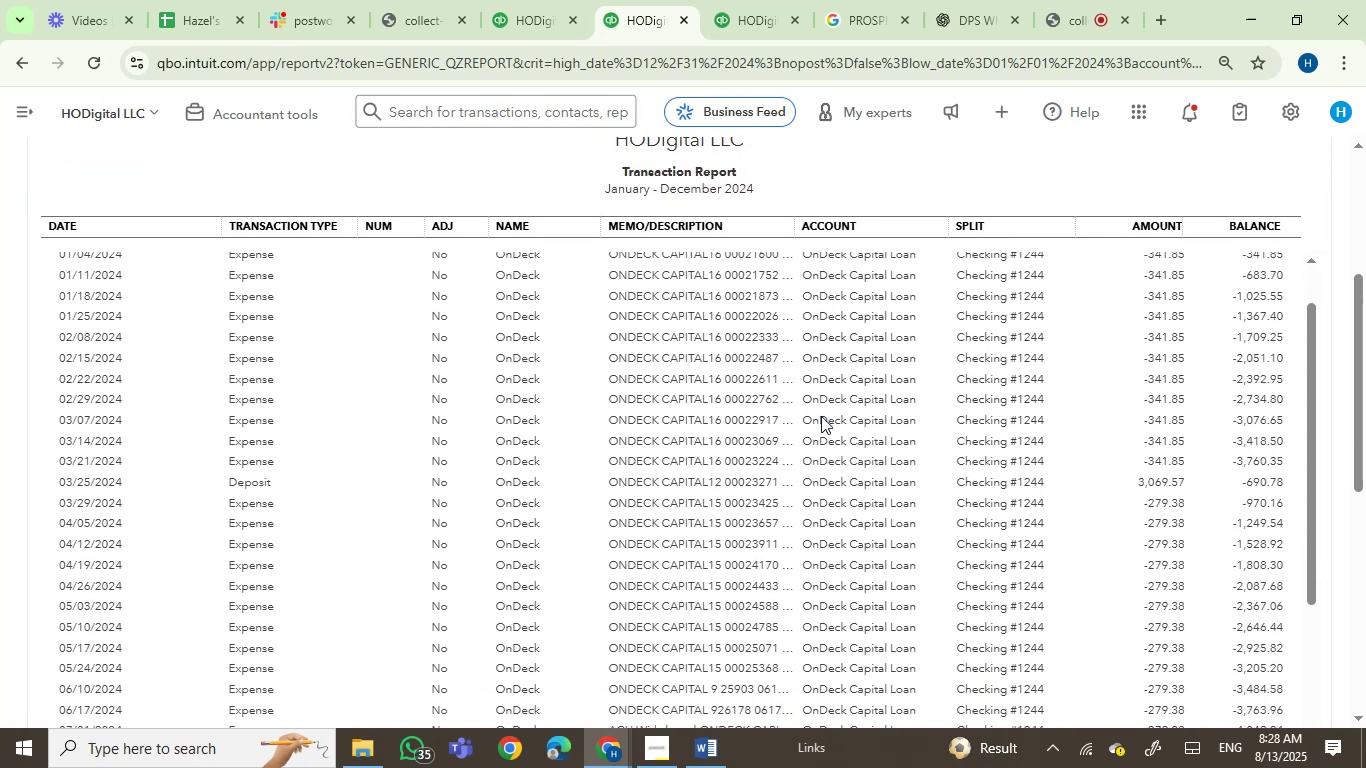 
scroll: coordinate [821, 416], scroll_direction: up, amount: 1.0
 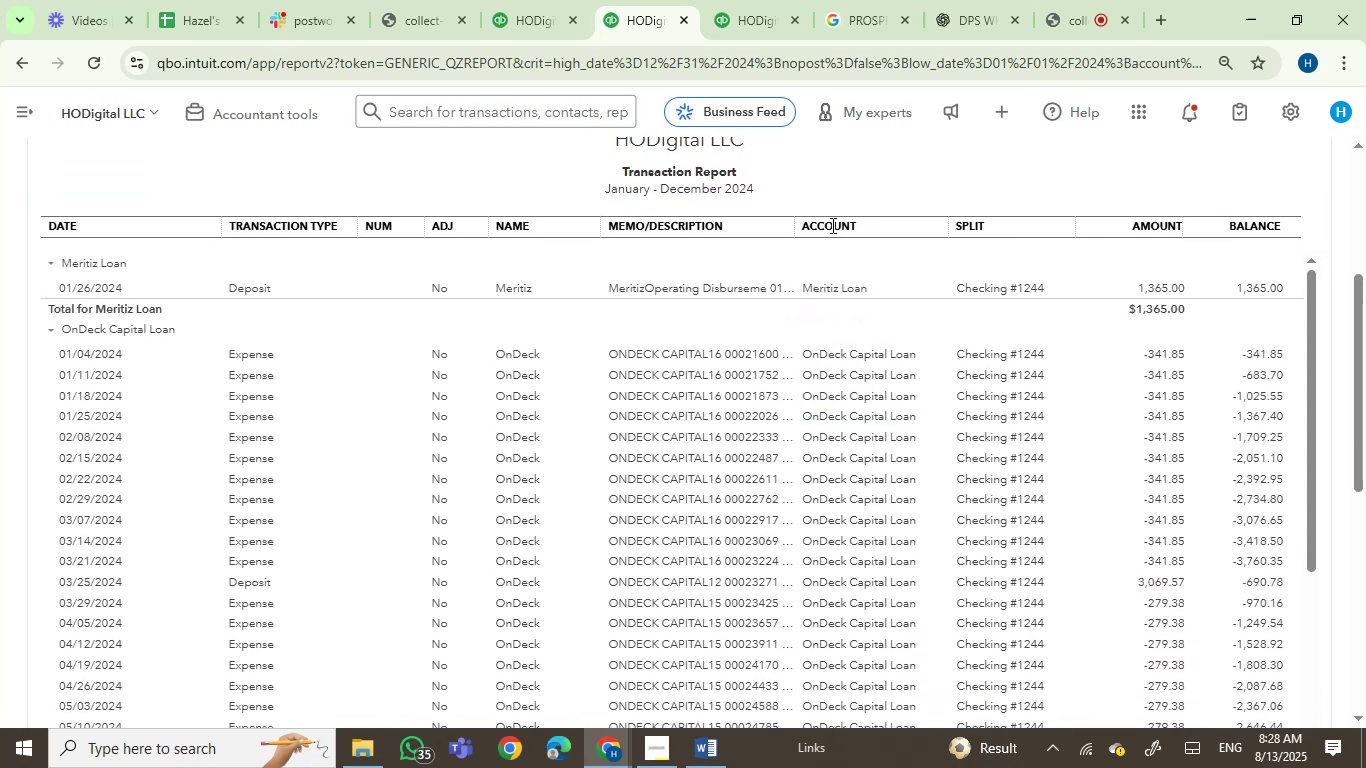 
scroll: coordinate [838, 213], scroll_direction: down, amount: 1.0
 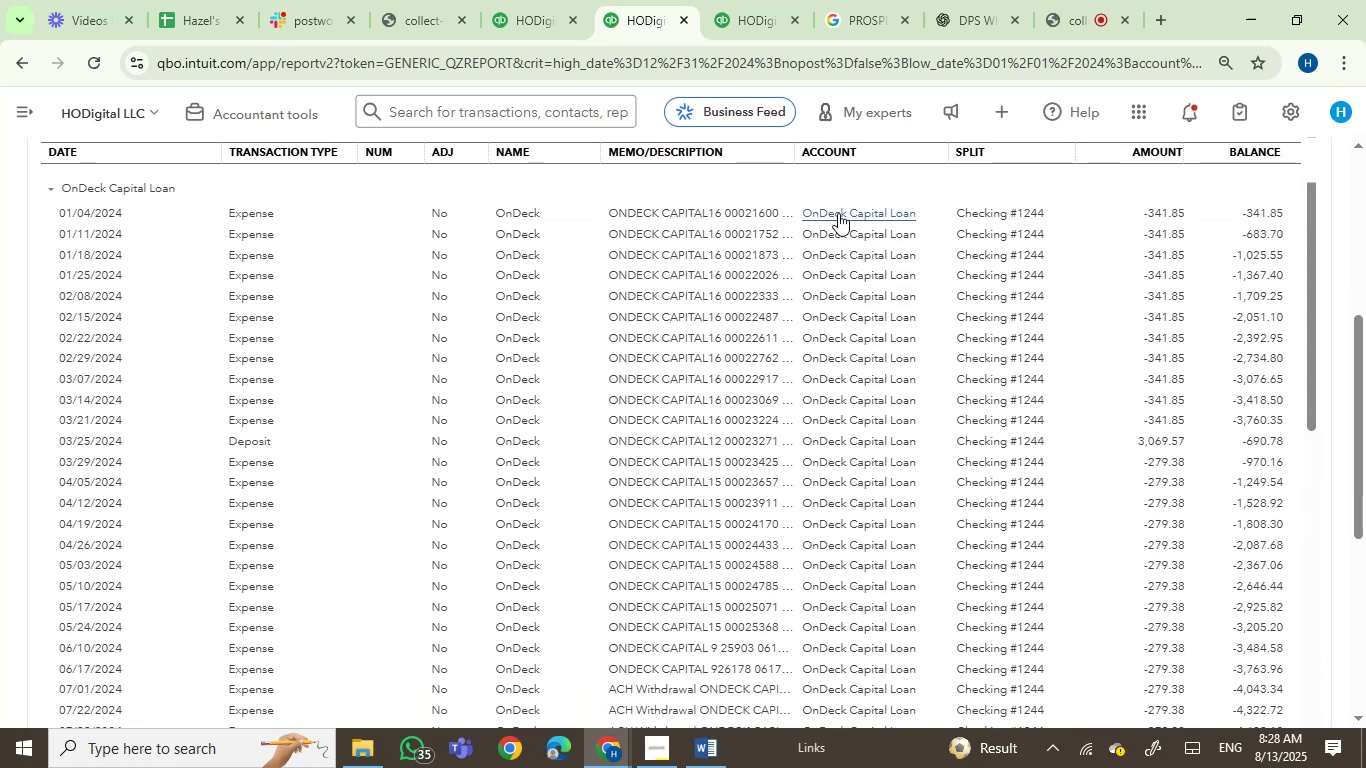 
scroll: coordinate [794, 312], scroll_direction: up, amount: 1.0
 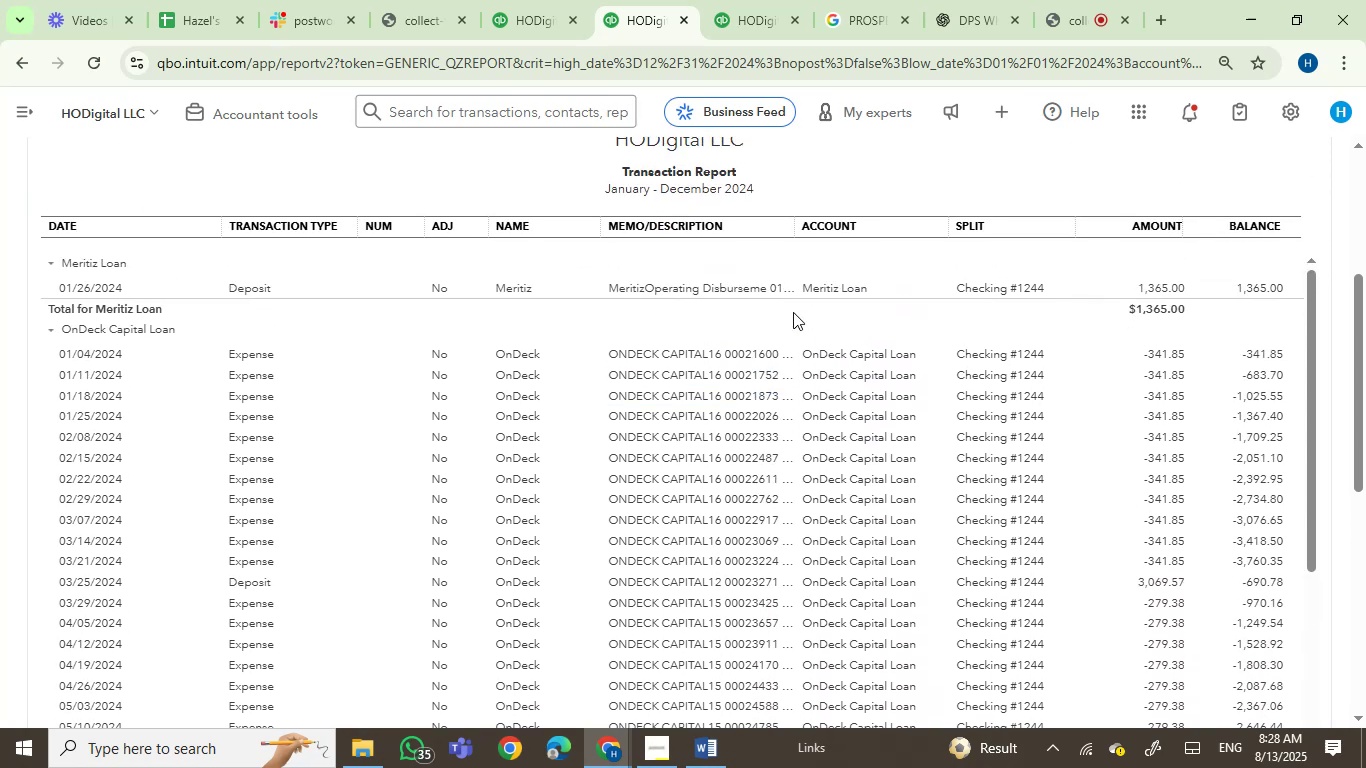 
scroll: coordinate [856, 151], scroll_direction: down, amount: 2.0
 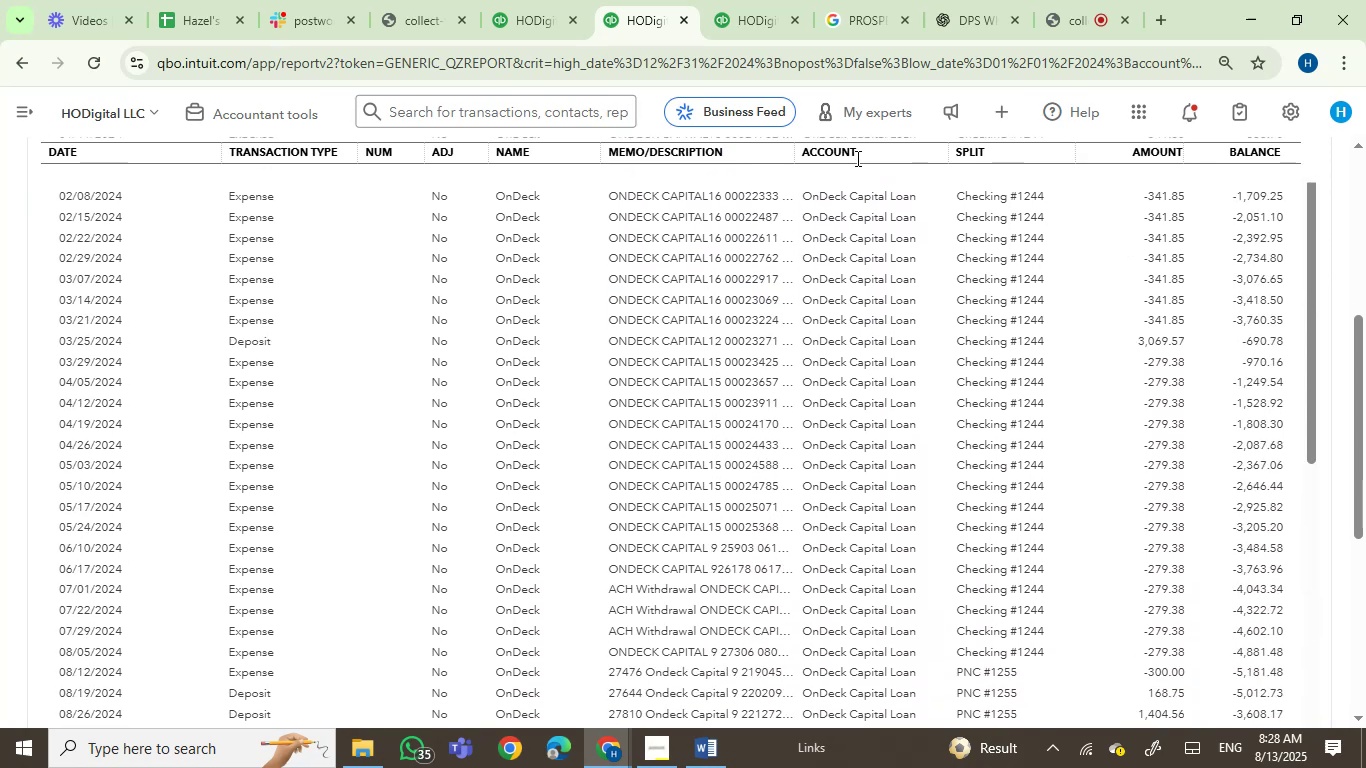 
scroll: coordinate [809, 342], scroll_direction: up, amount: 2.0
 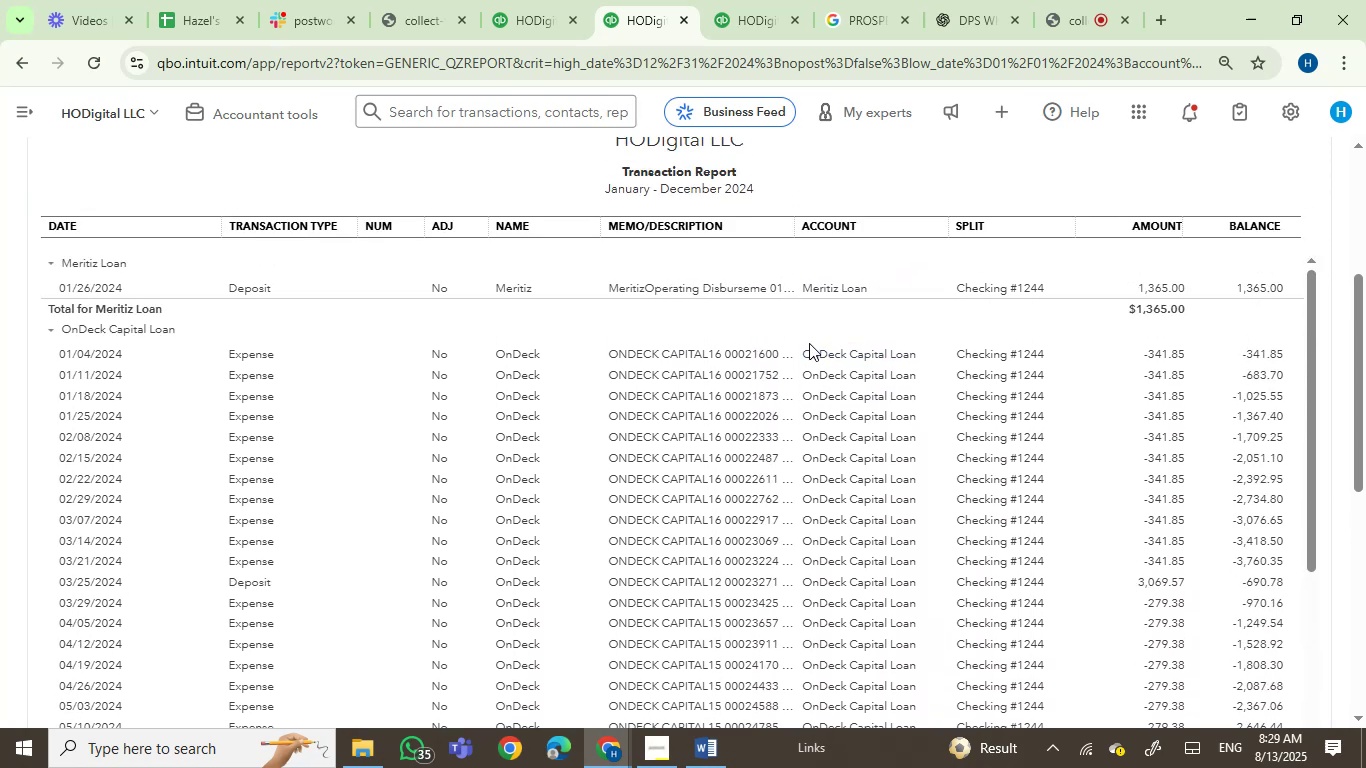 
scroll: coordinate [862, 195], scroll_direction: down, amount: 1.0
 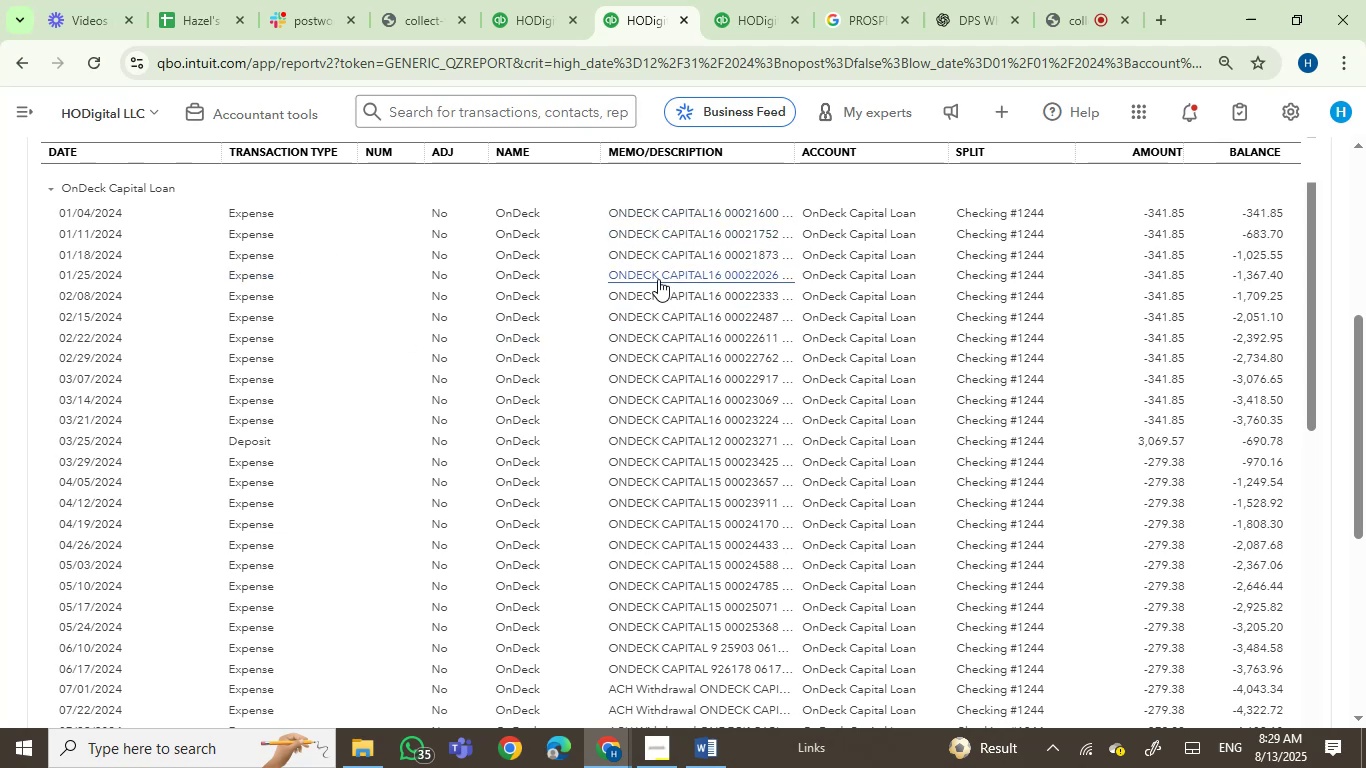 
wait(7.64)
 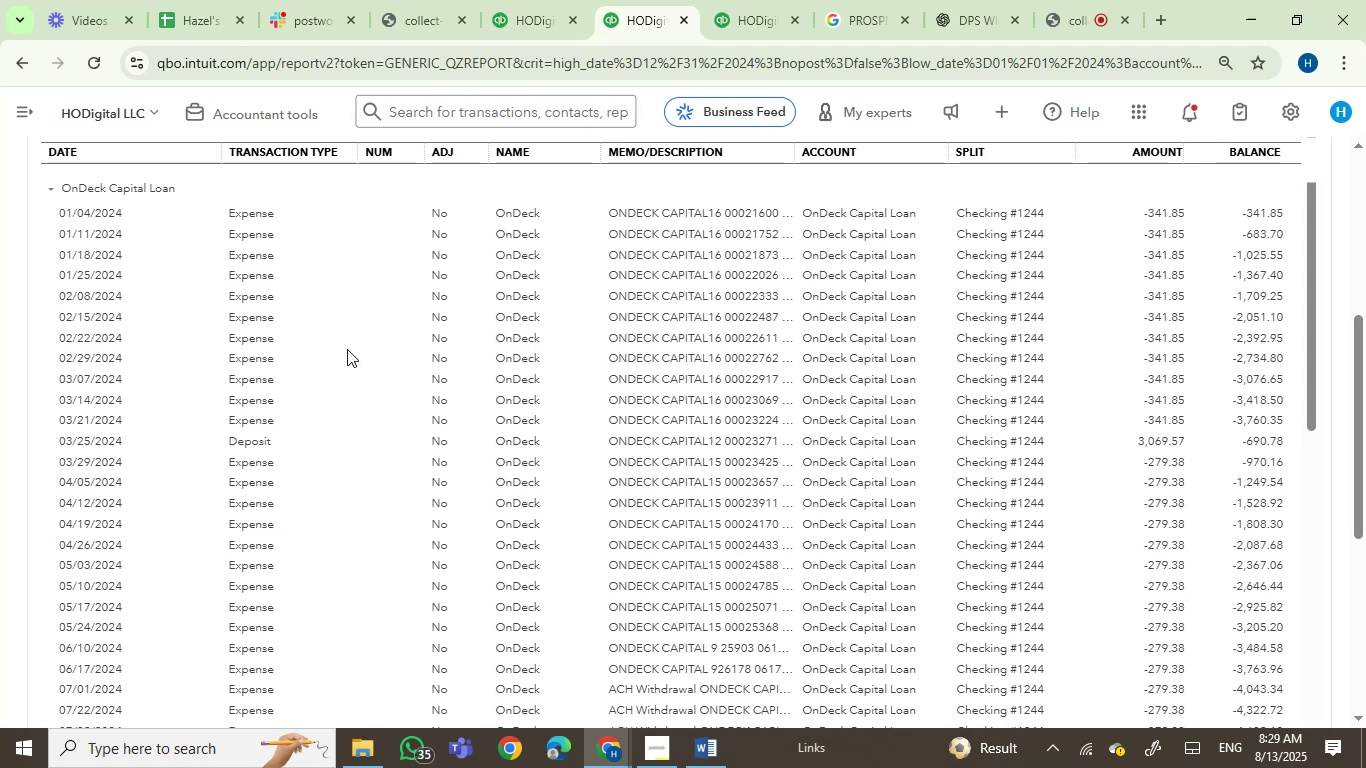 
scroll: coordinate [804, 629], scroll_direction: down, amount: 2.0
 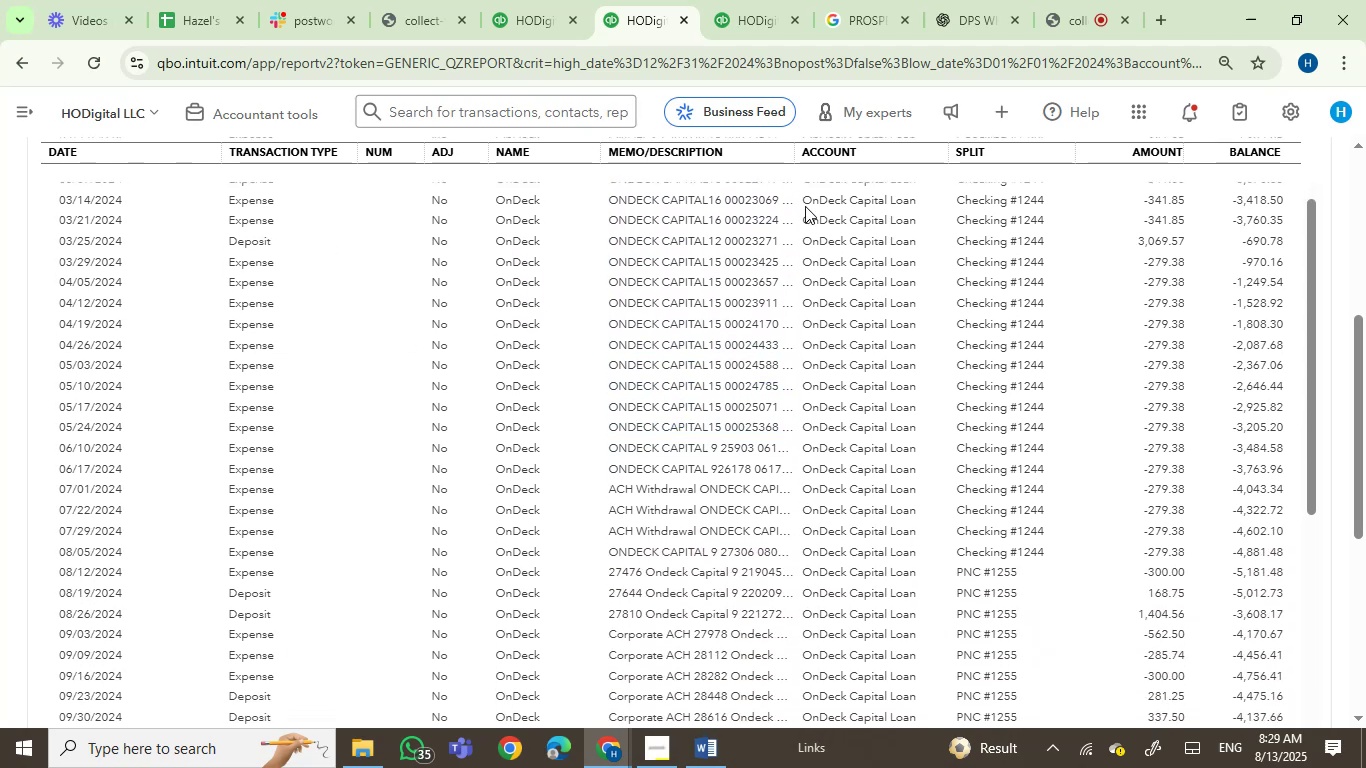 
left_click_drag(start_coordinate=[787, 153], to_coordinate=[901, 153])
 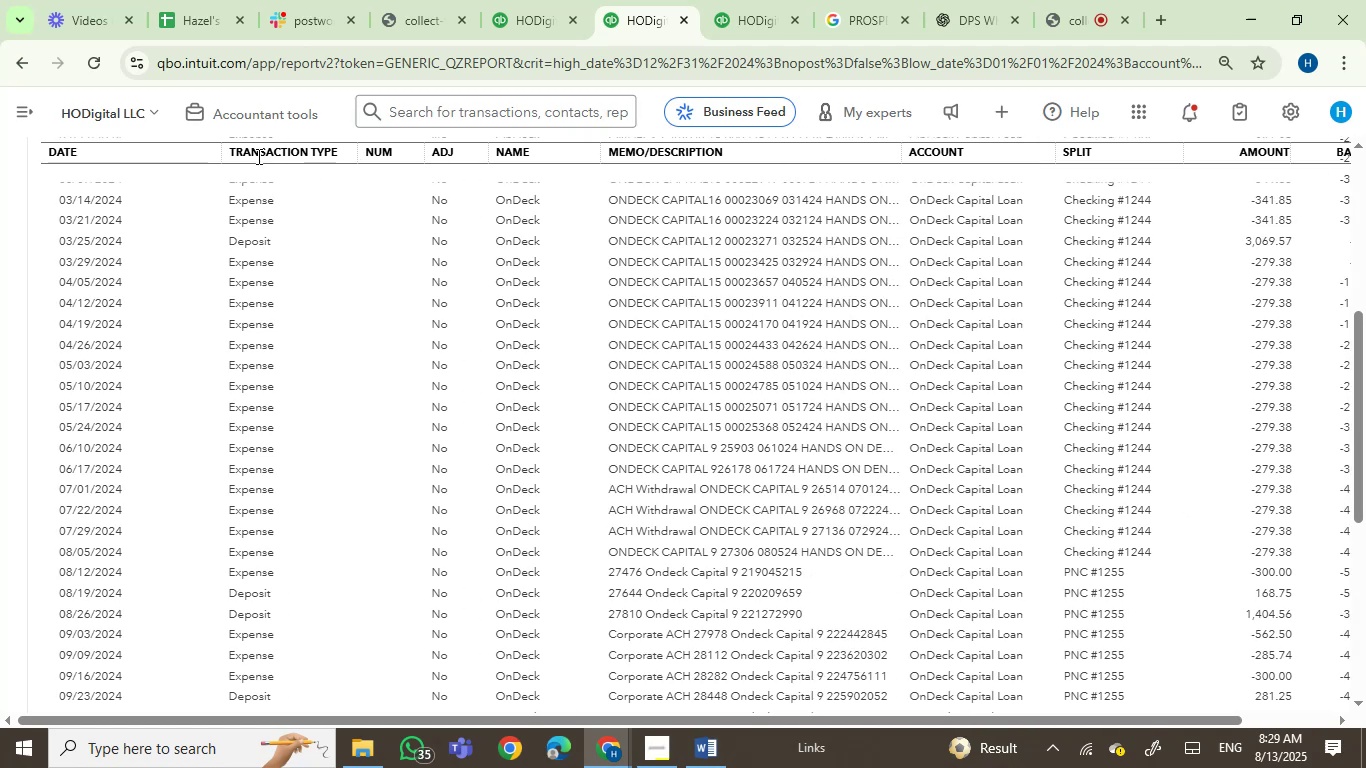 
left_click_drag(start_coordinate=[212, 156], to_coordinate=[136, 159])
 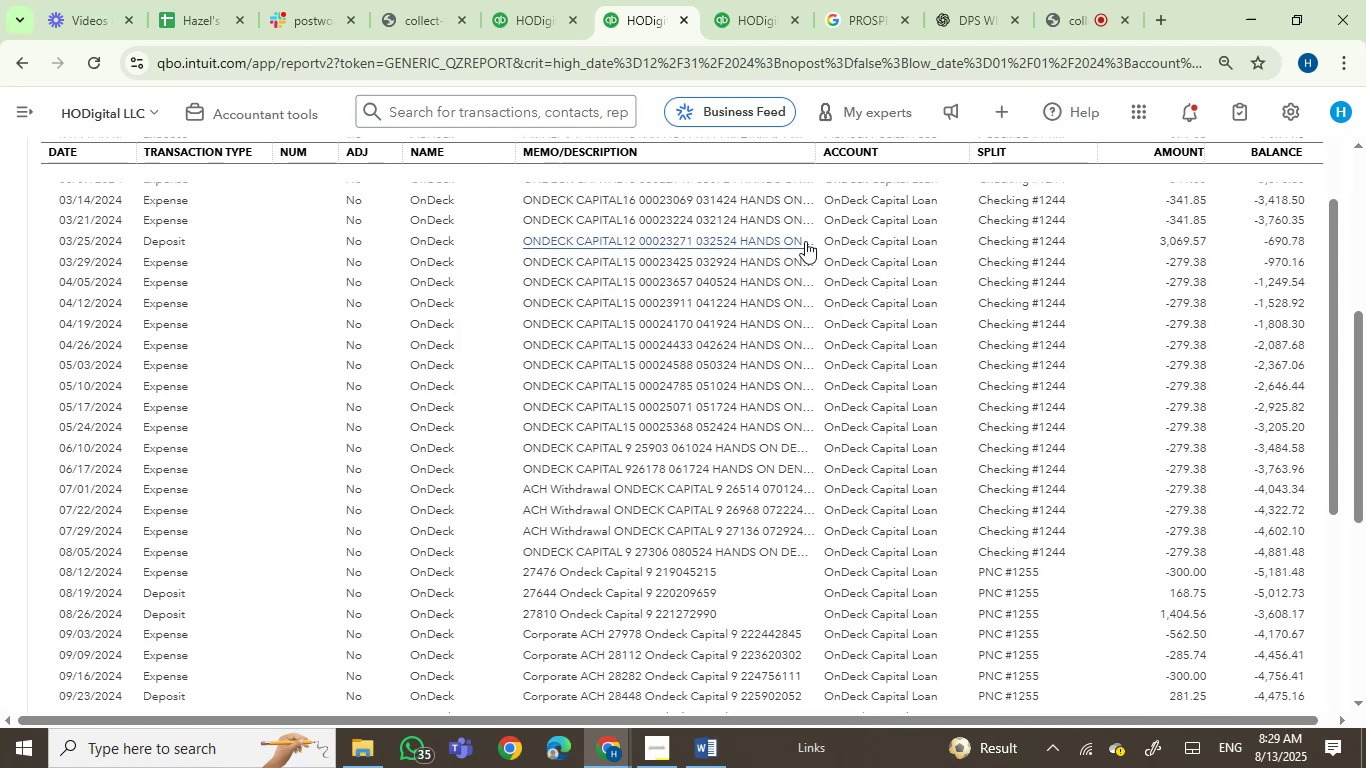 
scroll: coordinate [988, 471], scroll_direction: up, amount: 3.0
 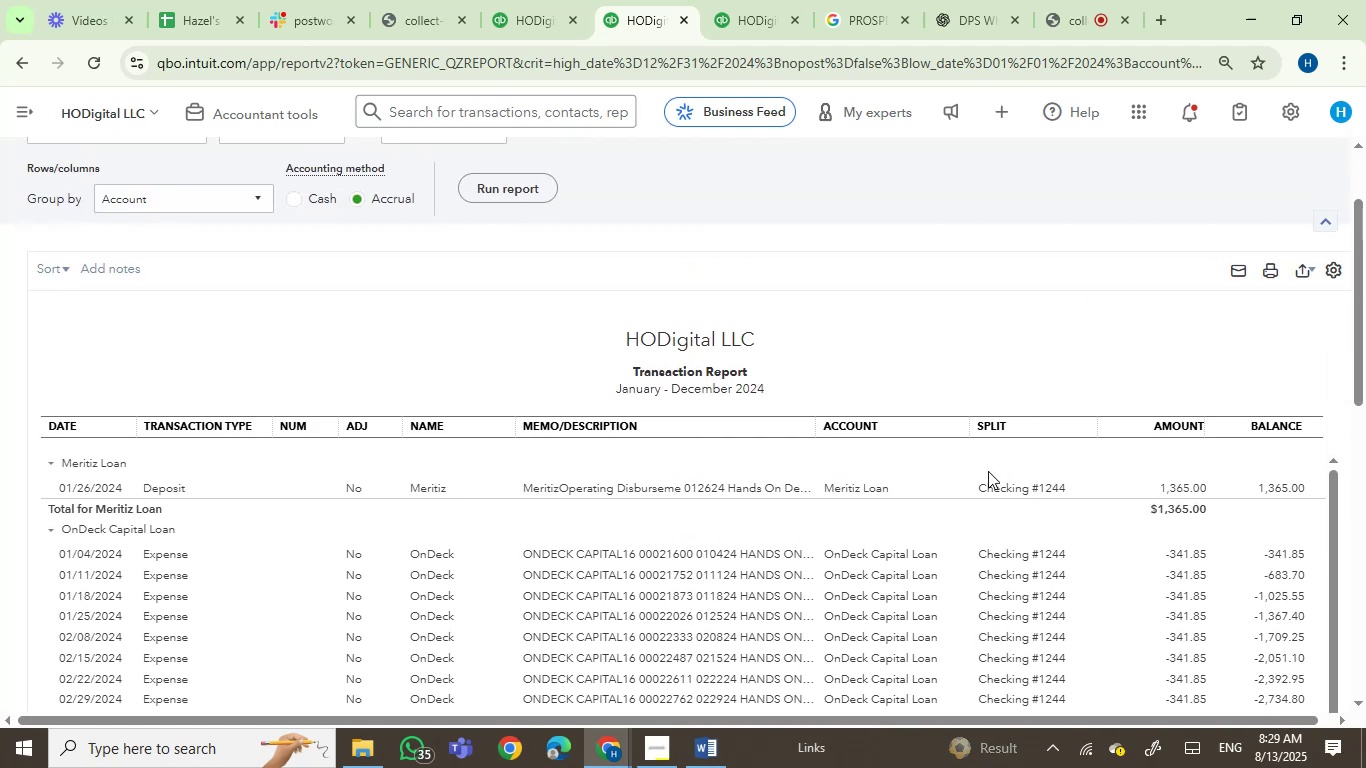 
scroll: coordinate [786, 189], scroll_direction: down, amount: 6.0
 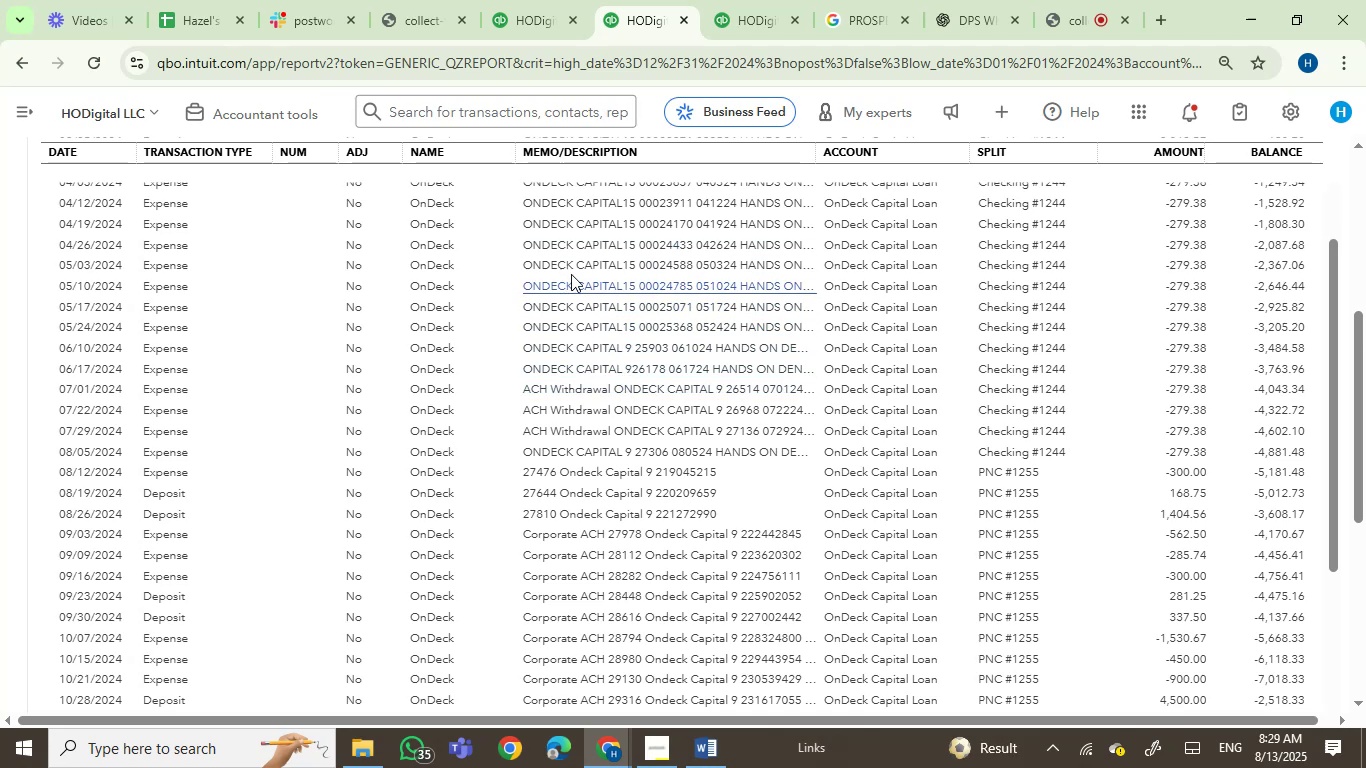 
wait(6.45)
 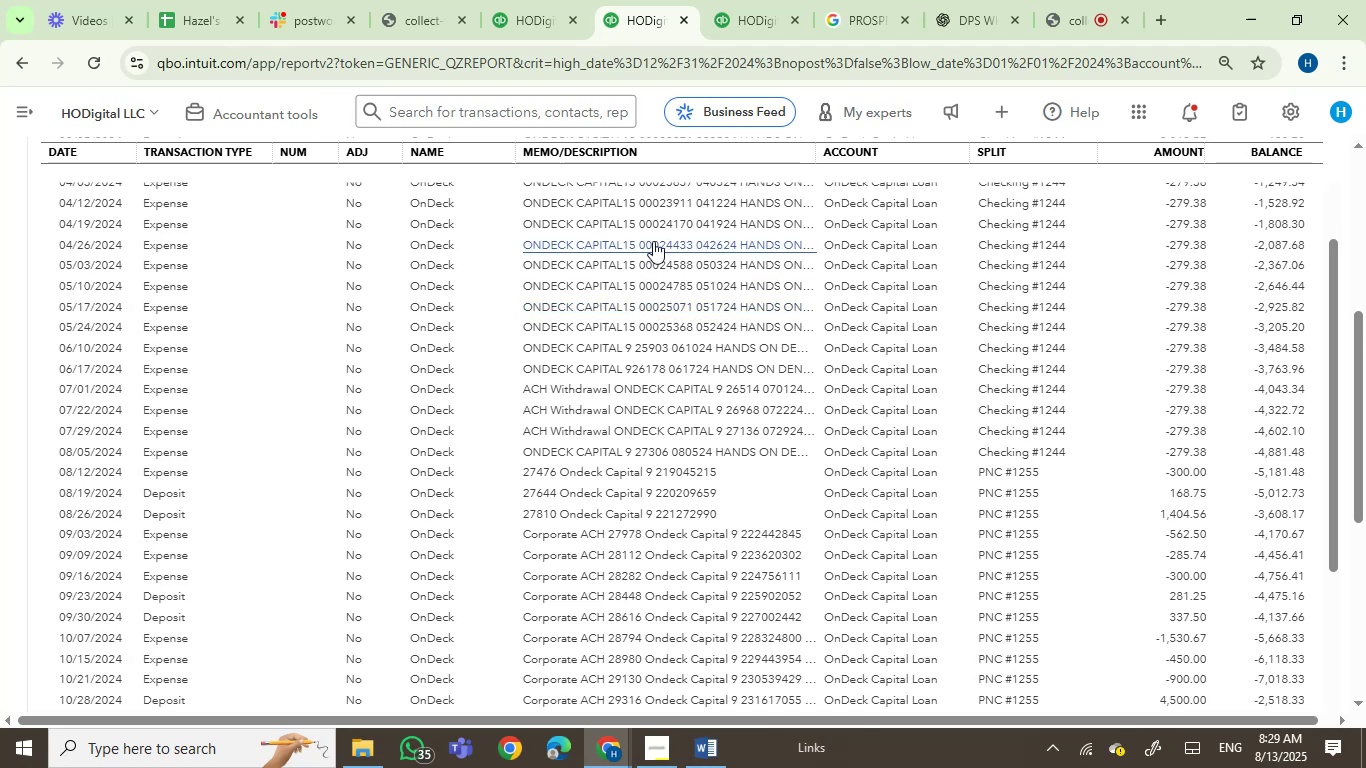 
scroll: coordinate [711, 463], scroll_direction: down, amount: 2.0
 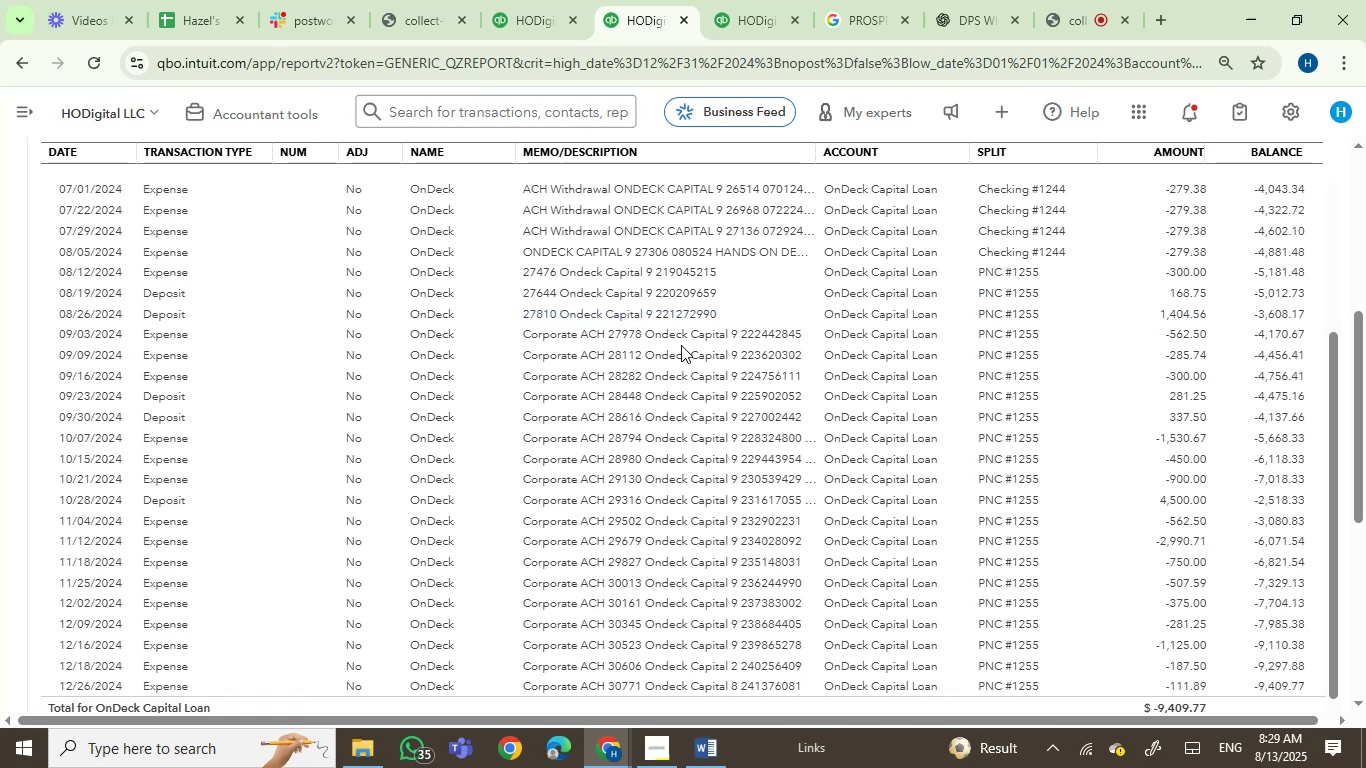 
wait(11.43)
 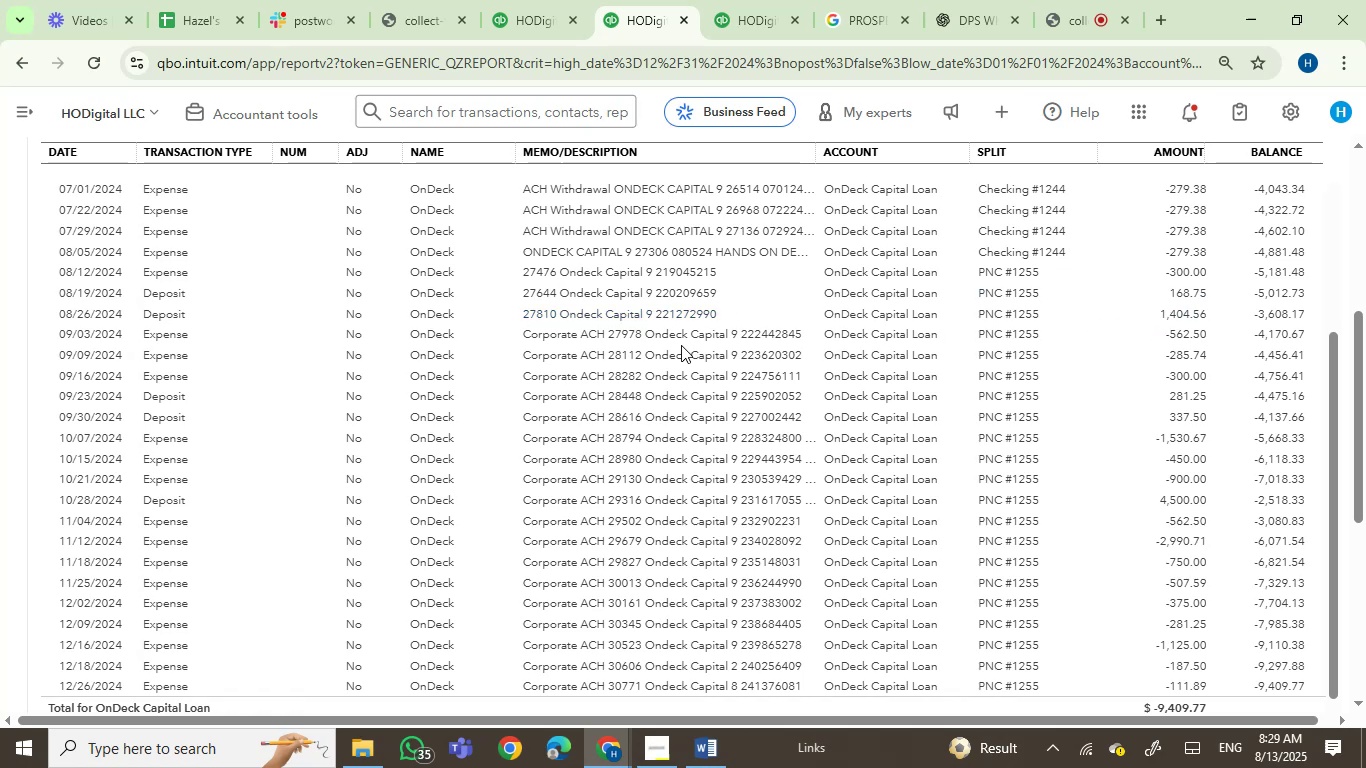 
scroll: coordinate [818, 467], scroll_direction: down, amount: 4.0
 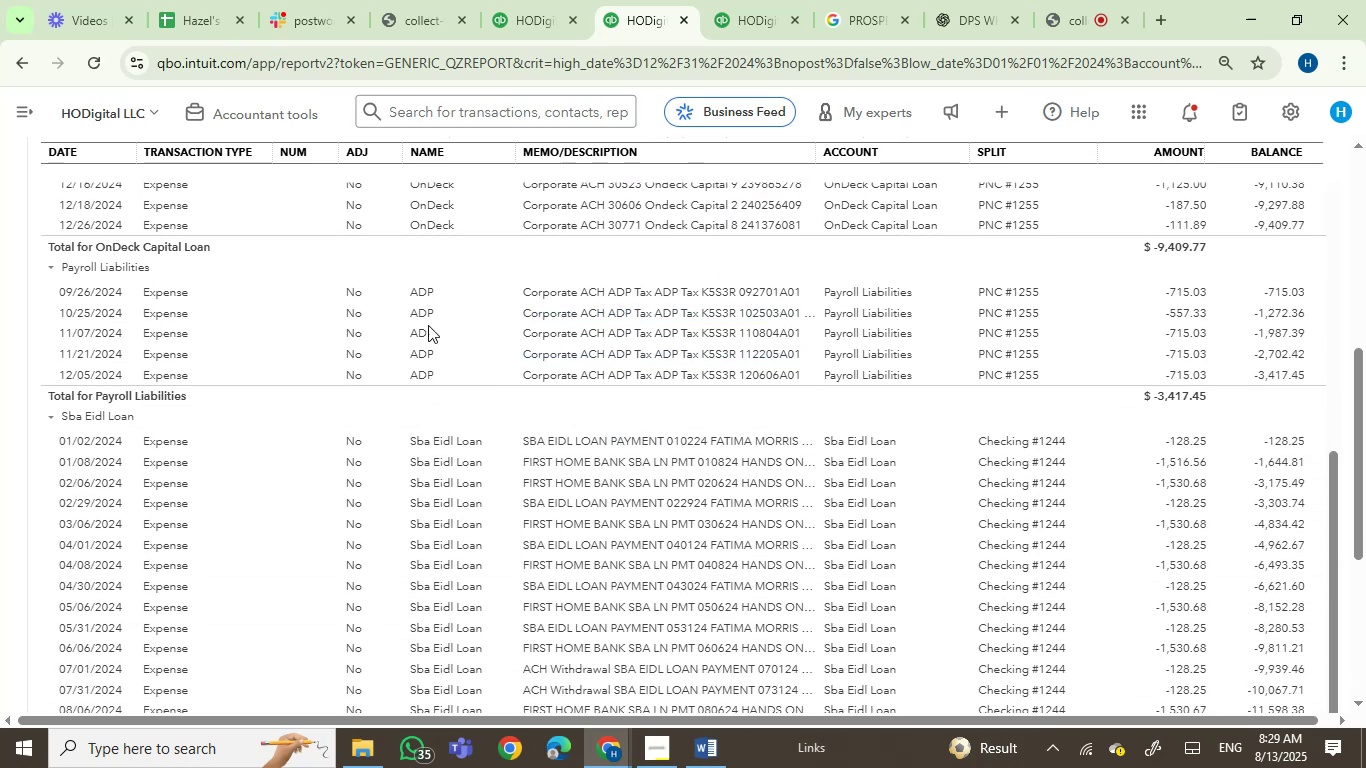 
wait(5.78)
 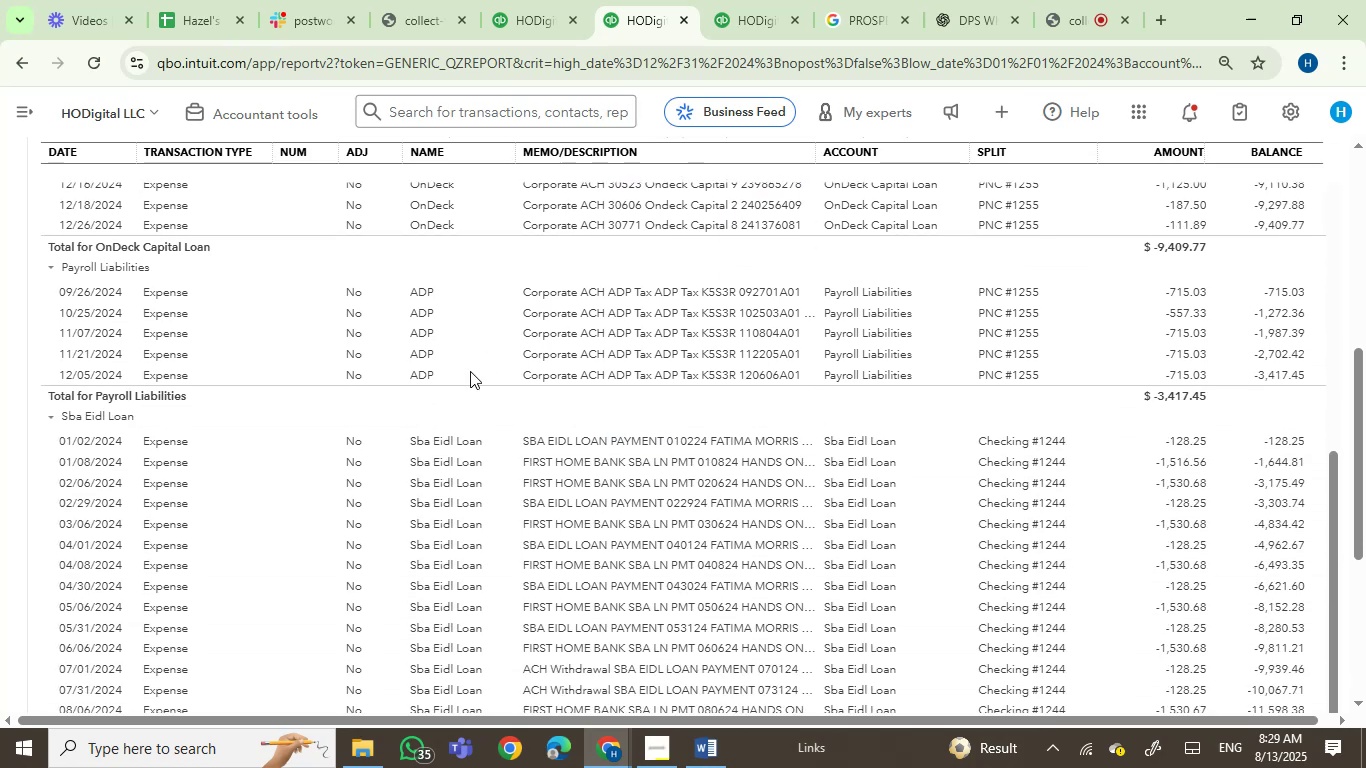 
left_click([255, 109])
 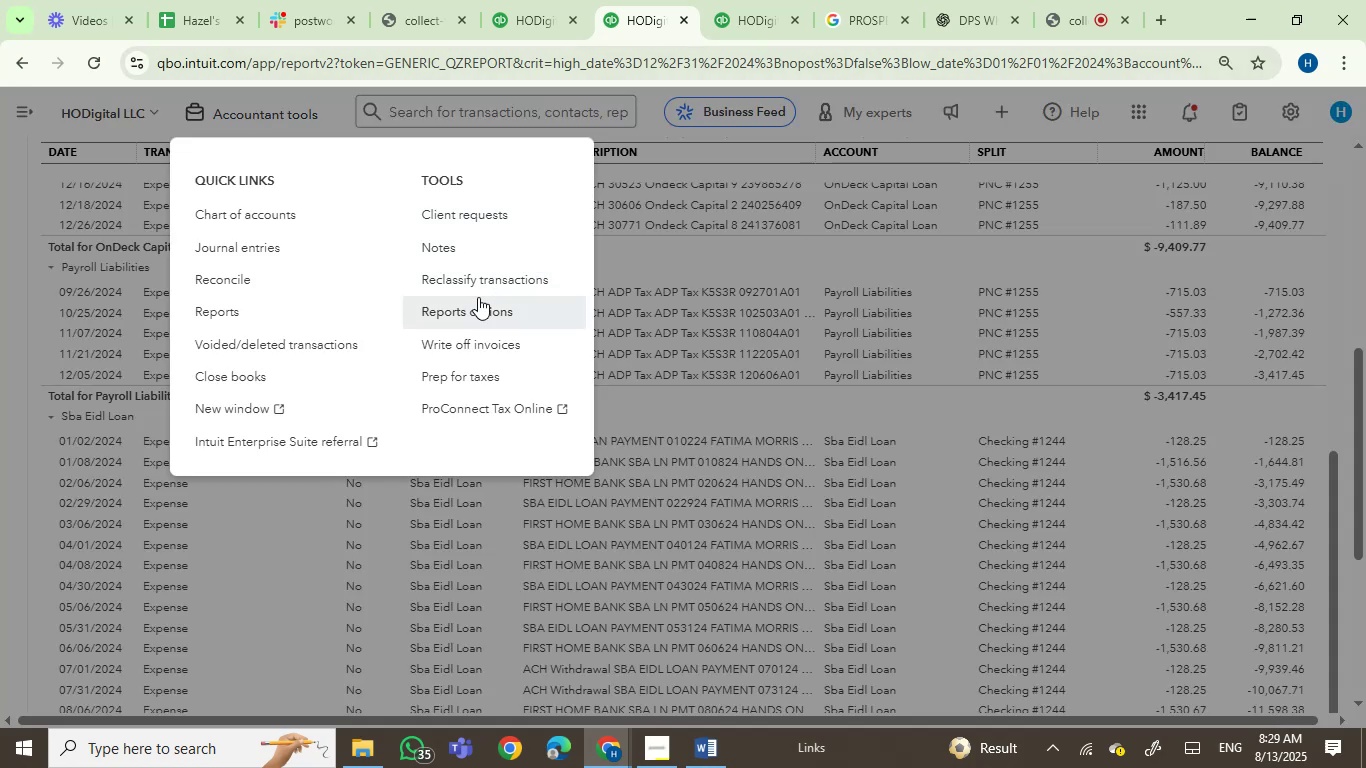 
right_click([482, 287])
 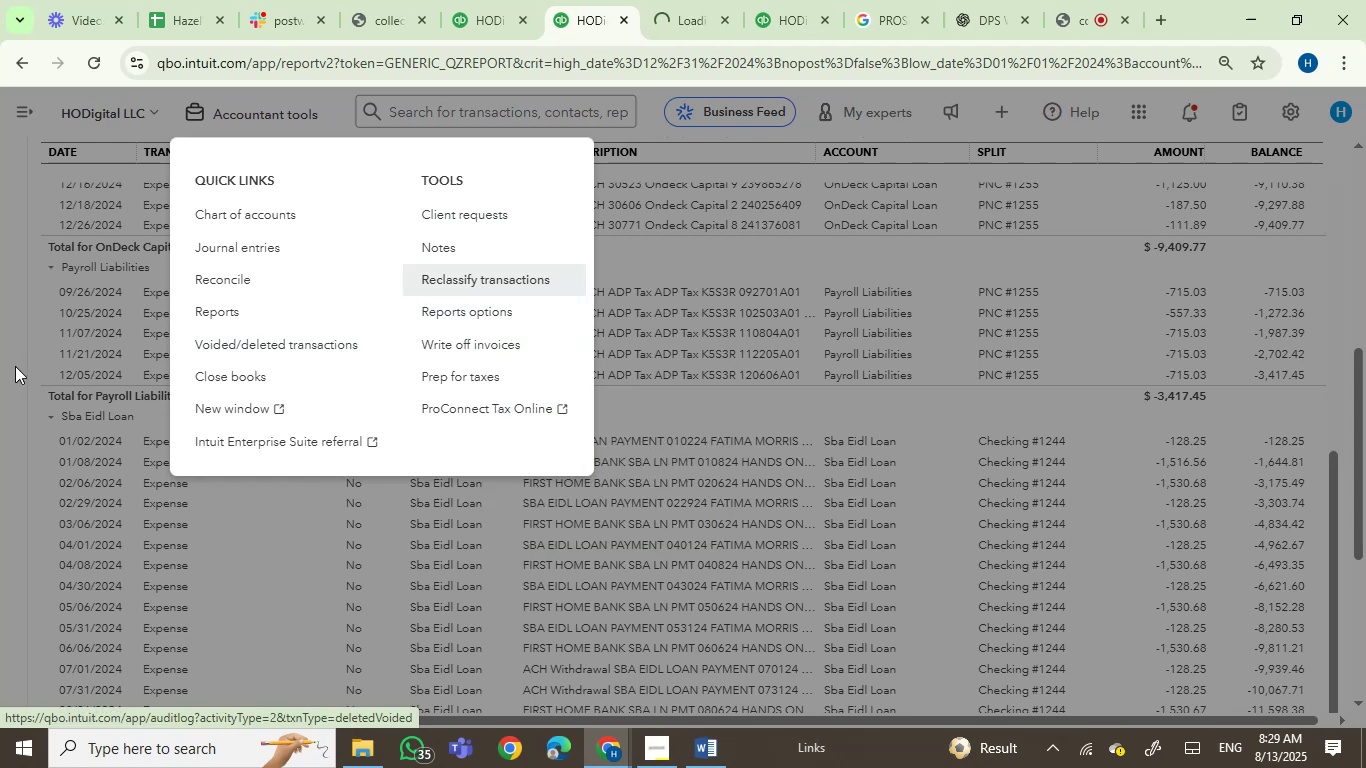 
left_click([24, 339])
 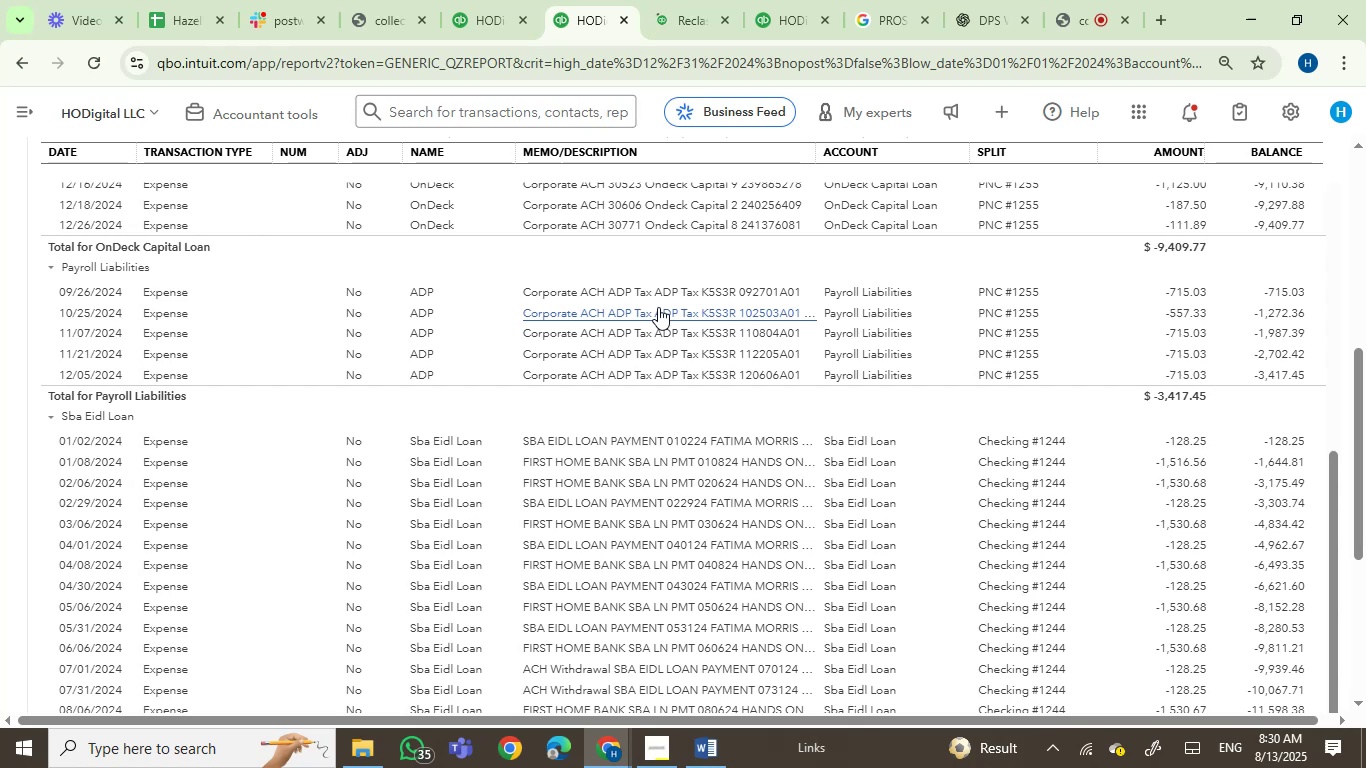 
wait(23.35)
 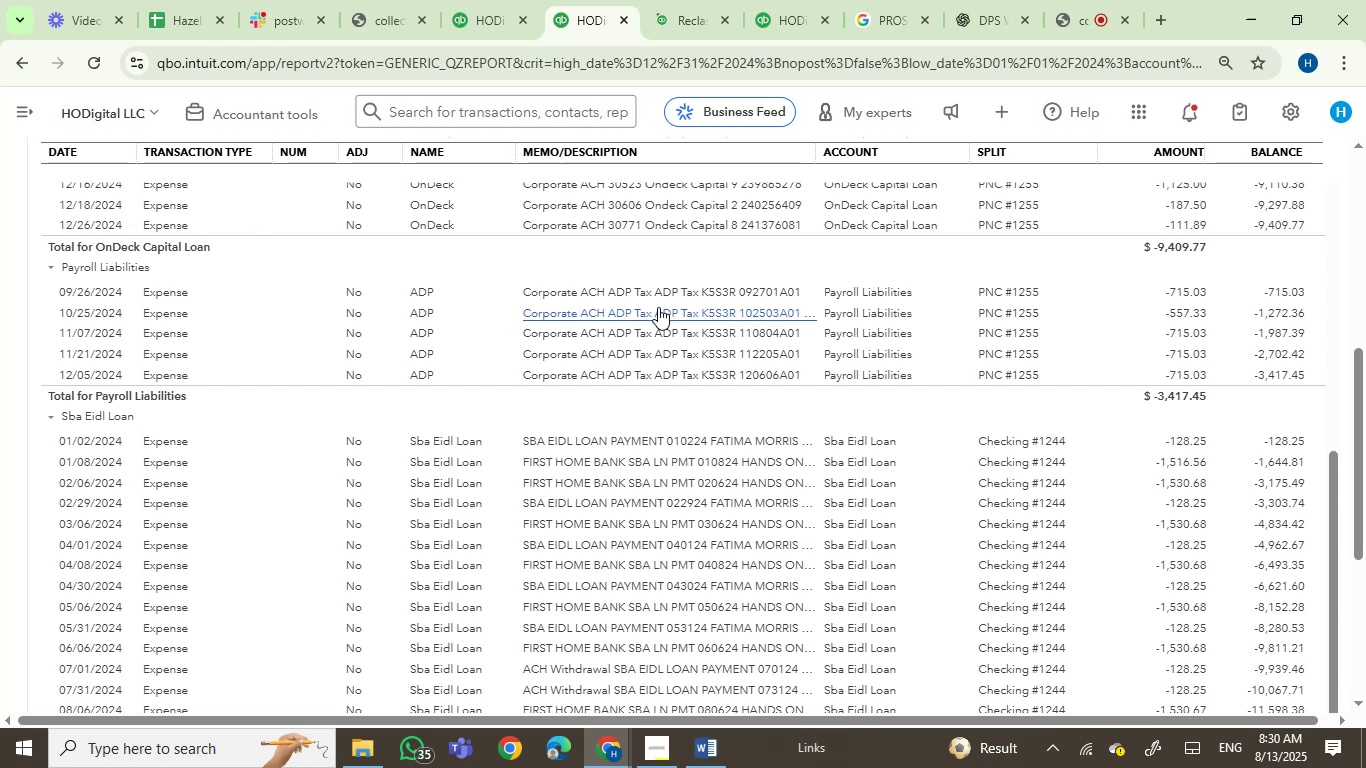 
scroll: coordinate [679, 462], scroll_direction: down, amount: 2.0
 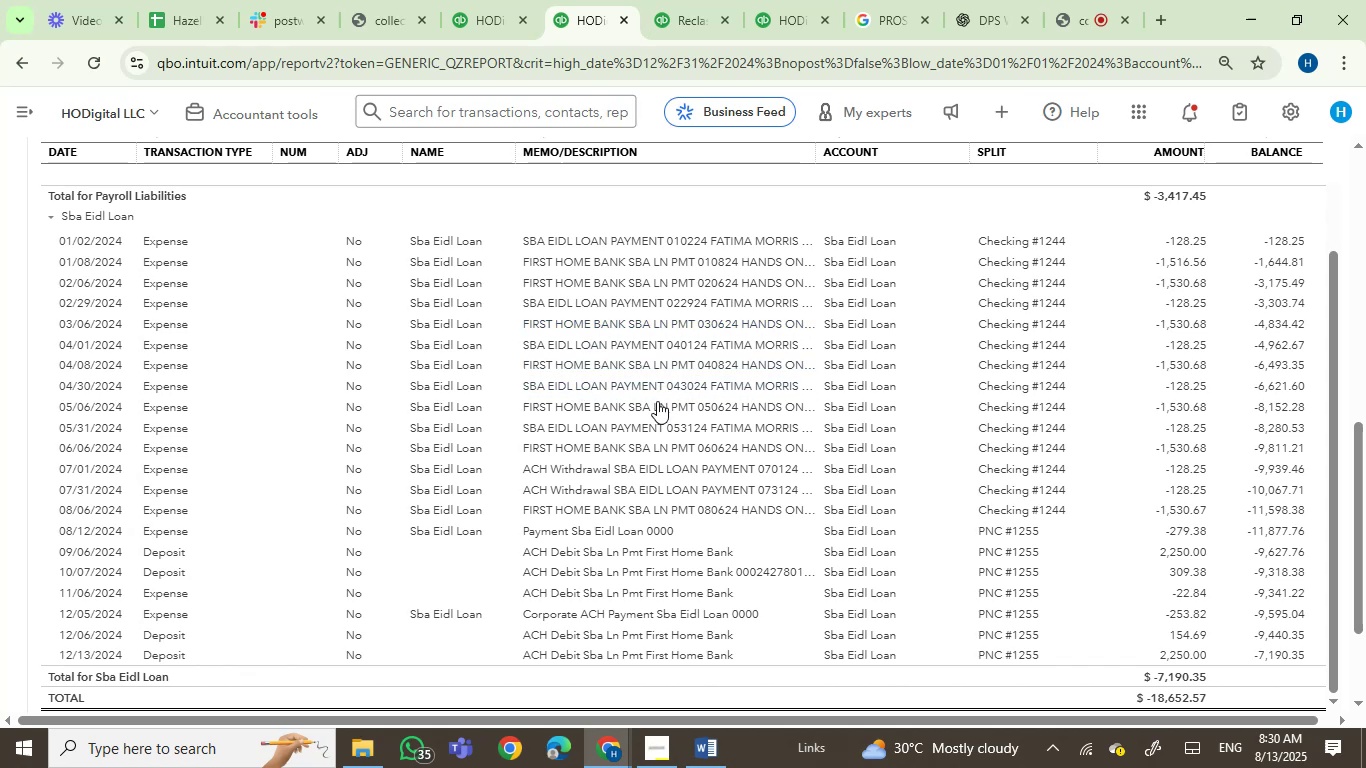 
wait(18.81)
 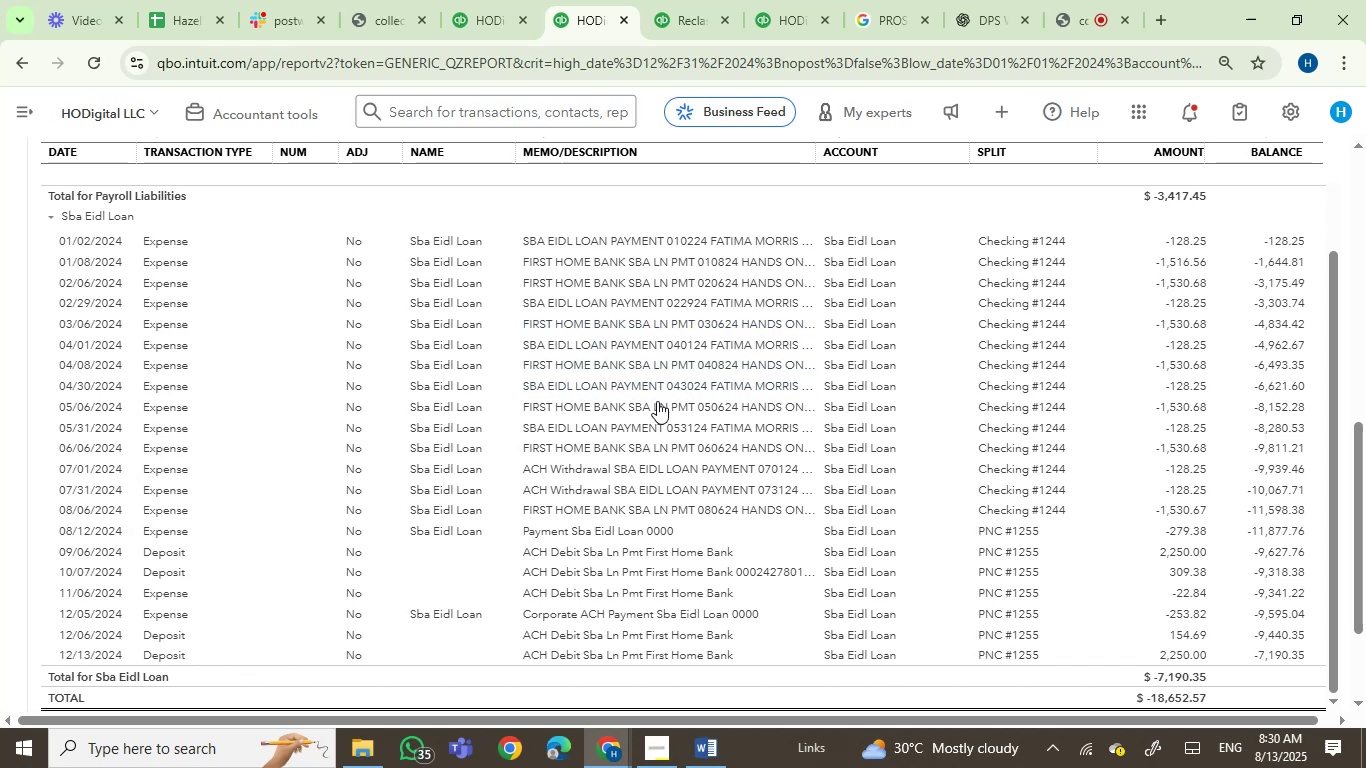 
scroll: coordinate [733, 569], scroll_direction: down, amount: 1.0
 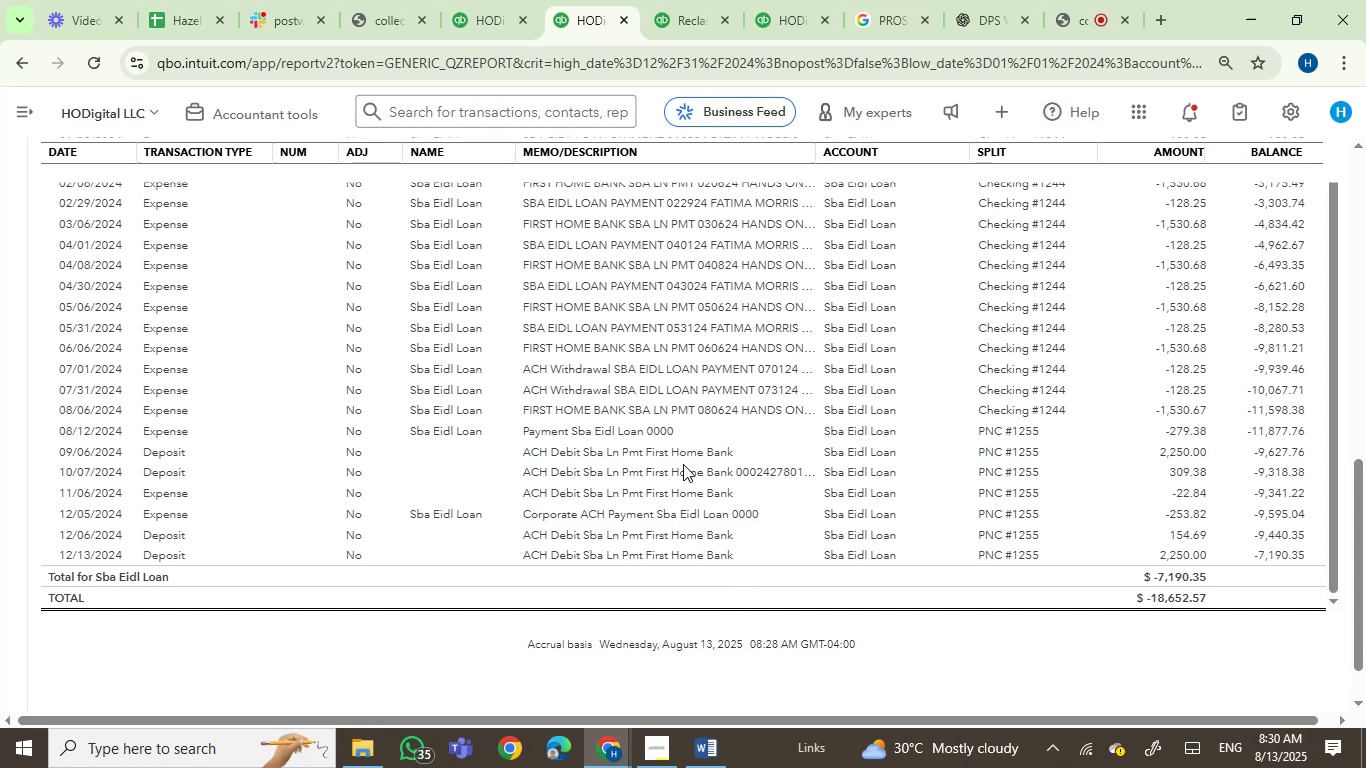 
wait(13.03)
 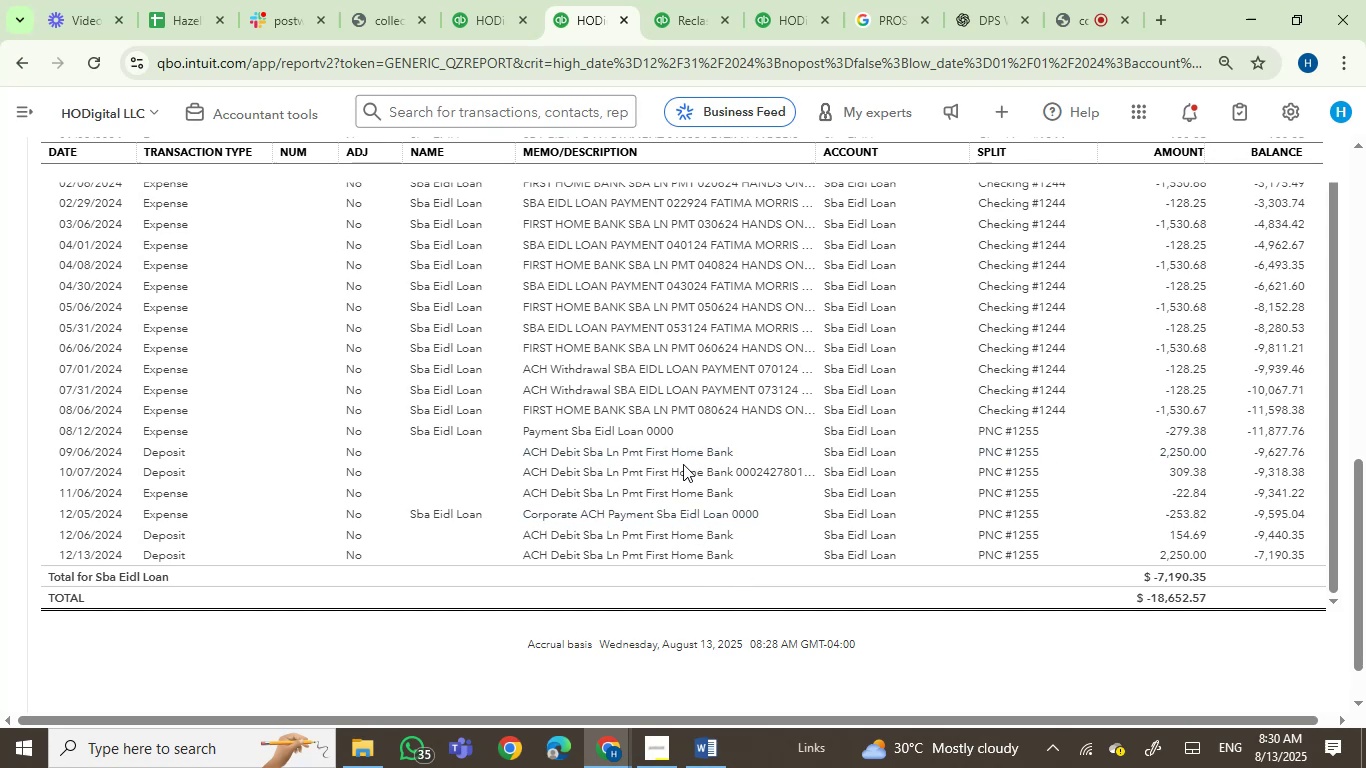 
scroll: coordinate [789, 647], scroll_direction: down, amount: 1.0
 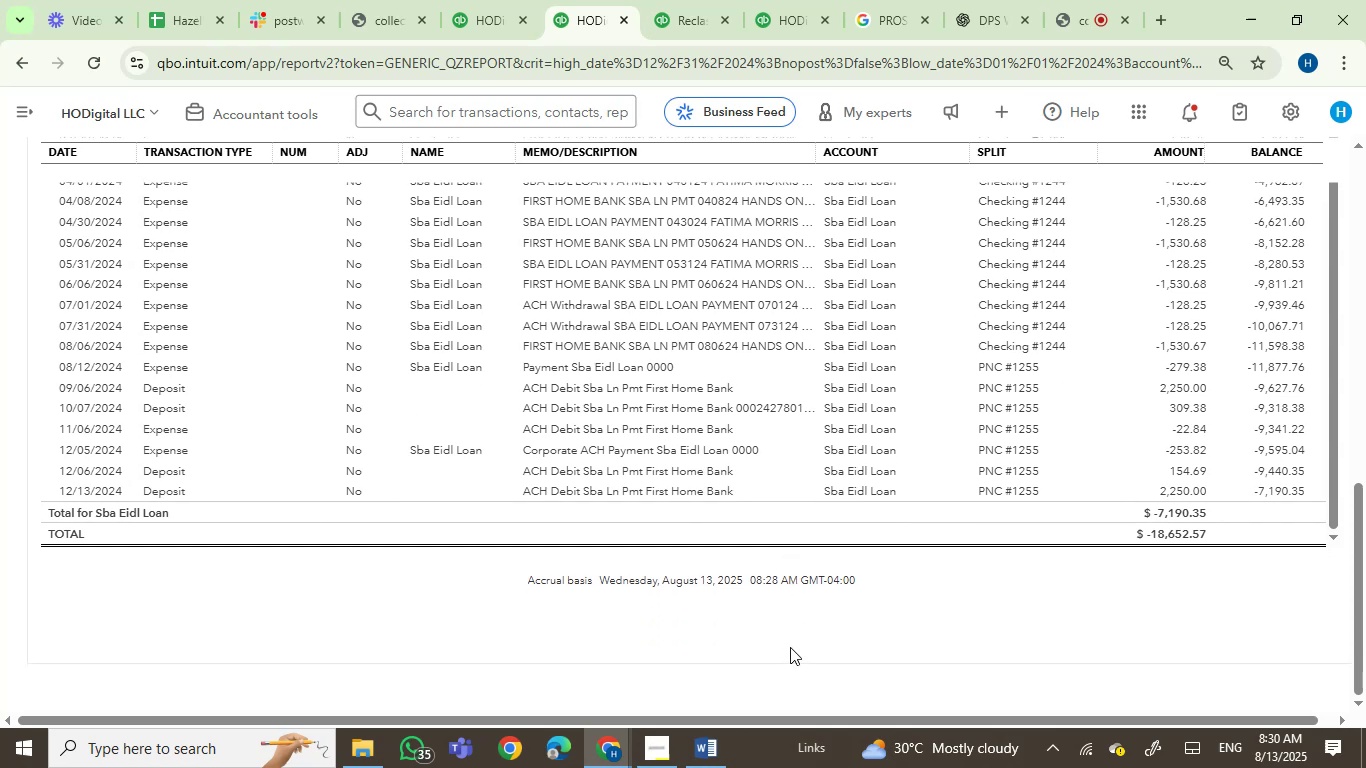 
scroll: coordinate [790, 647], scroll_direction: up, amount: 2.0
 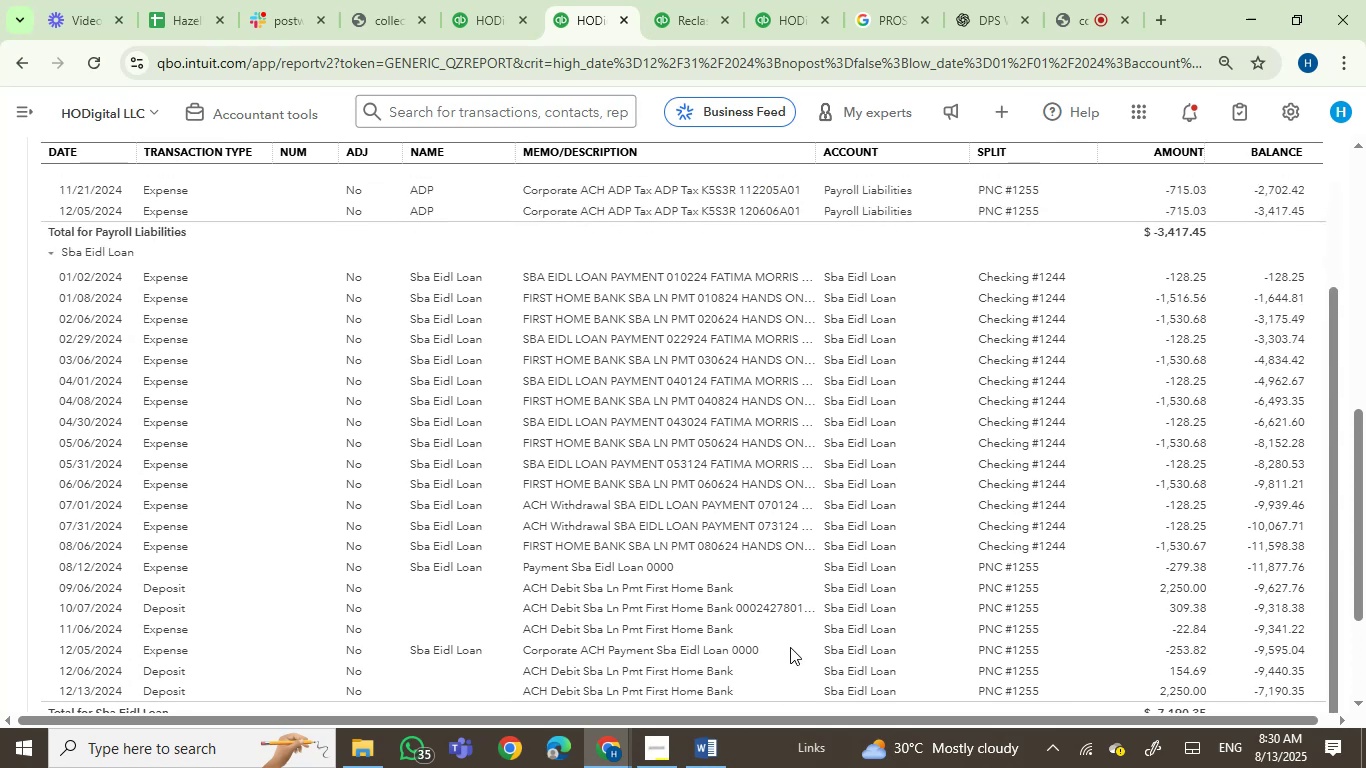 
scroll: coordinate [790, 647], scroll_direction: down, amount: 2.0
 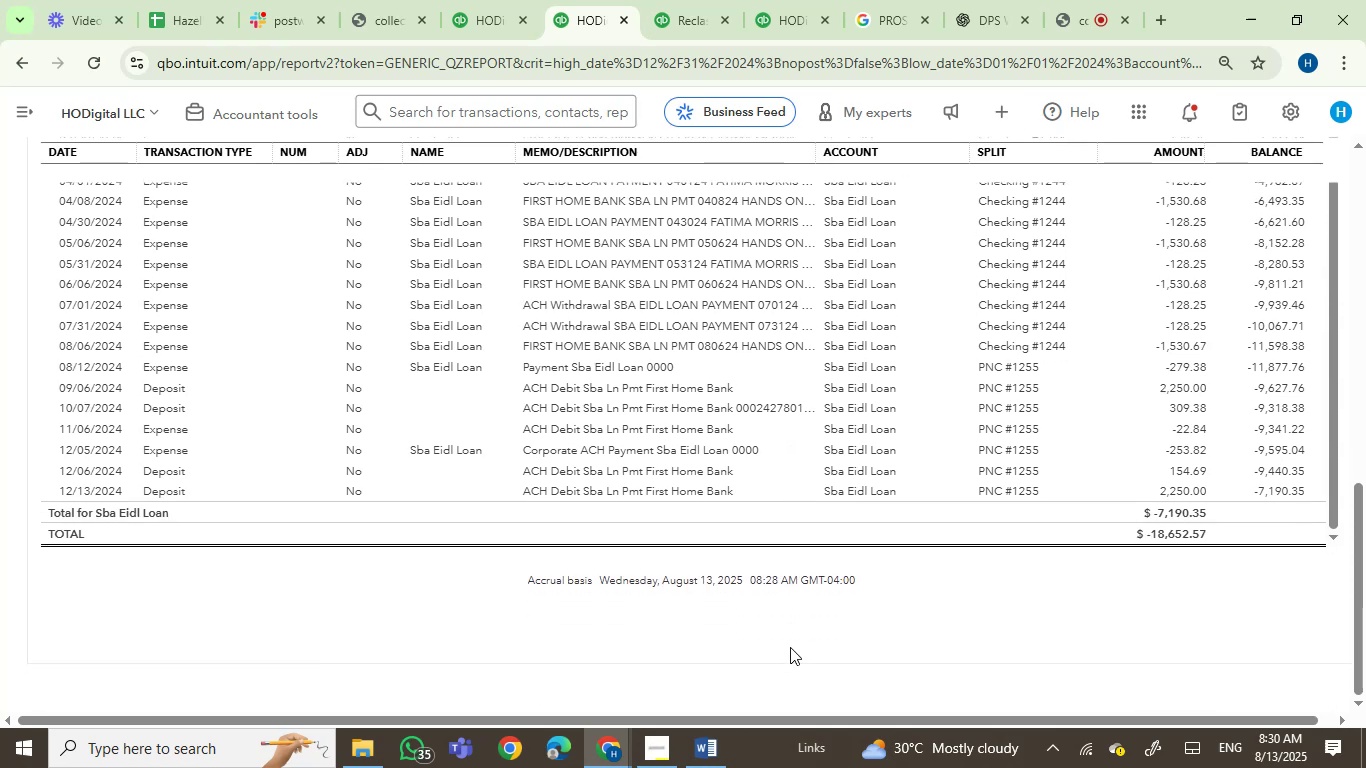 
scroll: coordinate [790, 647], scroll_direction: up, amount: 2.0
 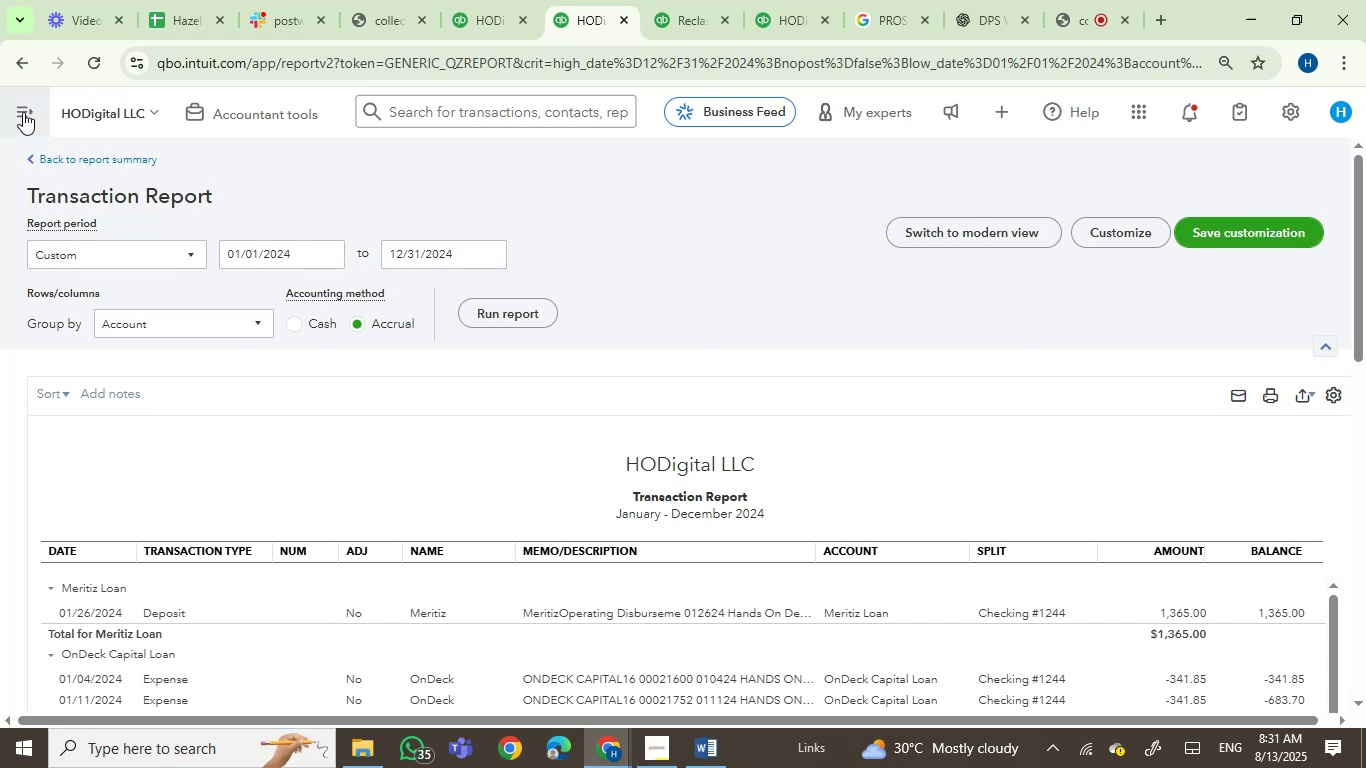 
left_click([30, 68])
 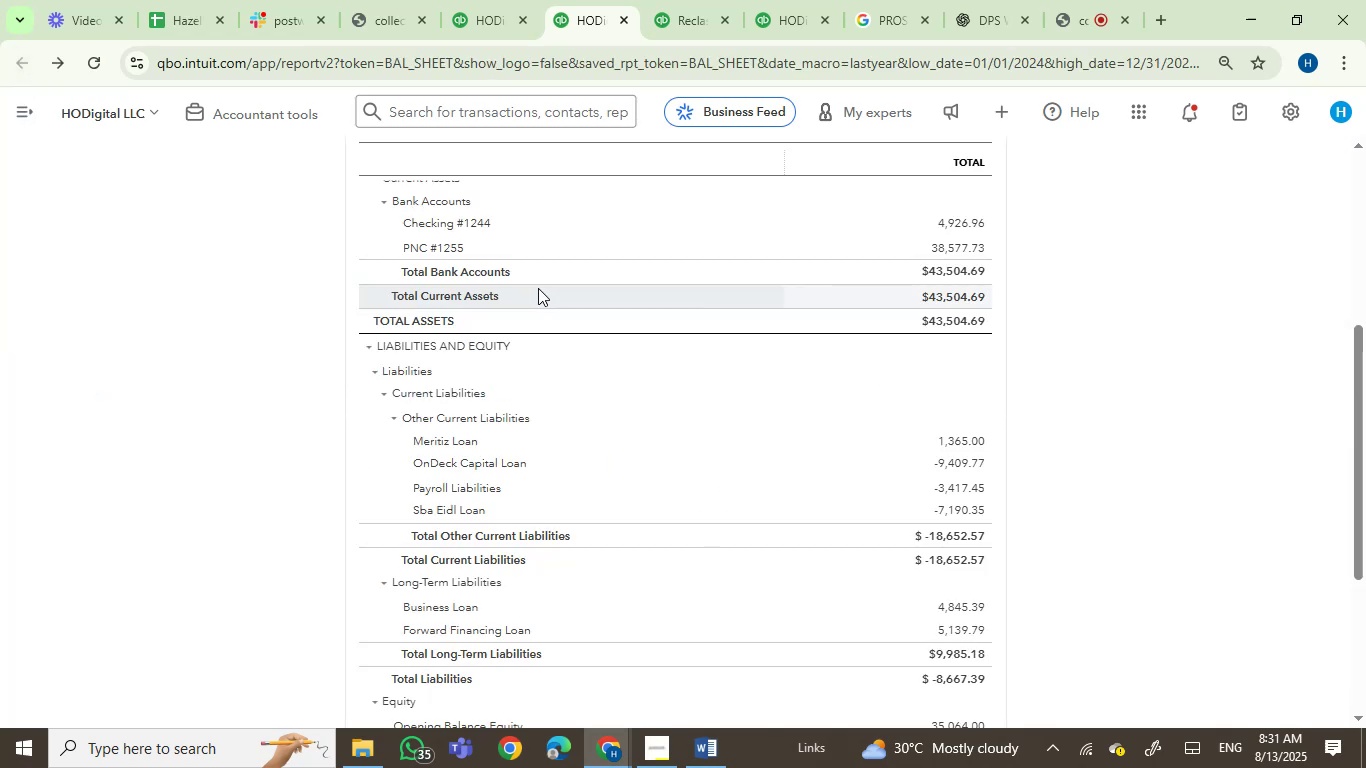 
left_click([659, 0])
 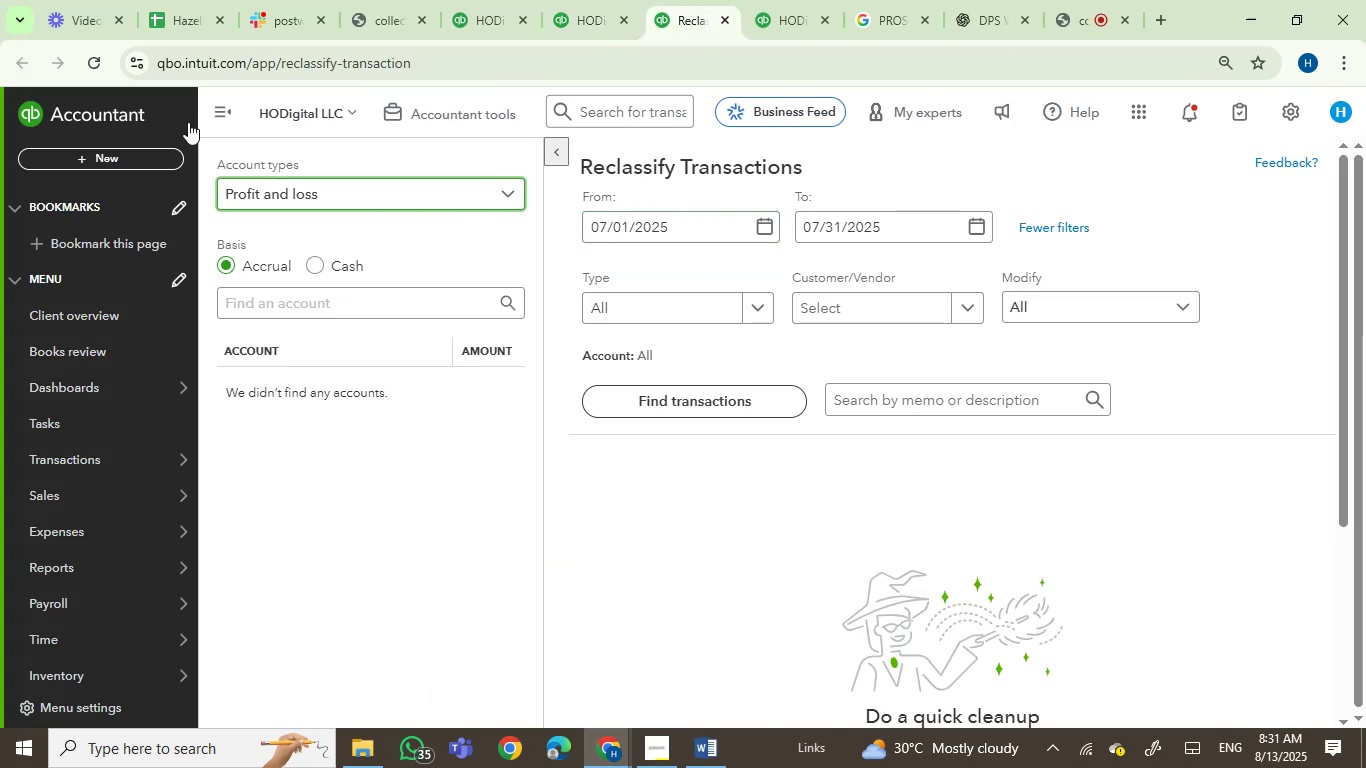 
left_click([210, 98])
 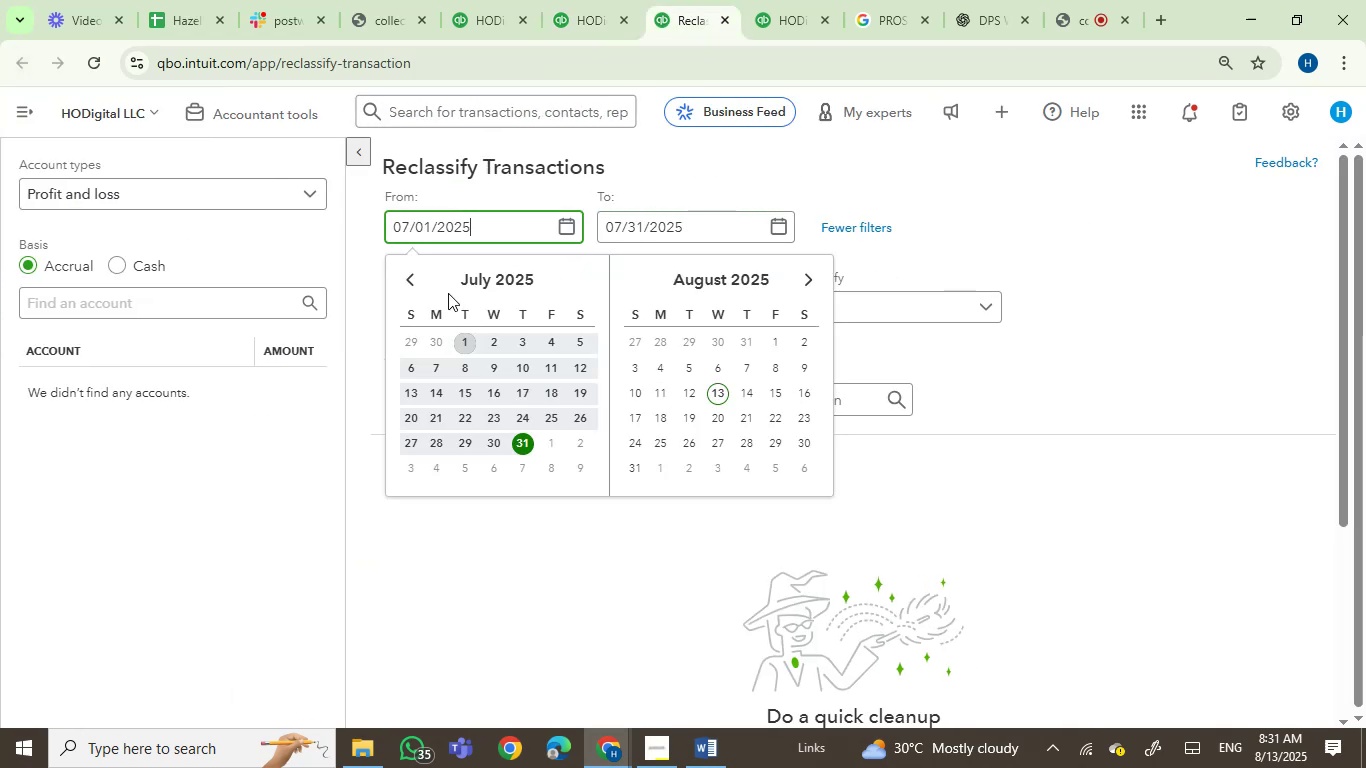 
left_click([421, 283])
 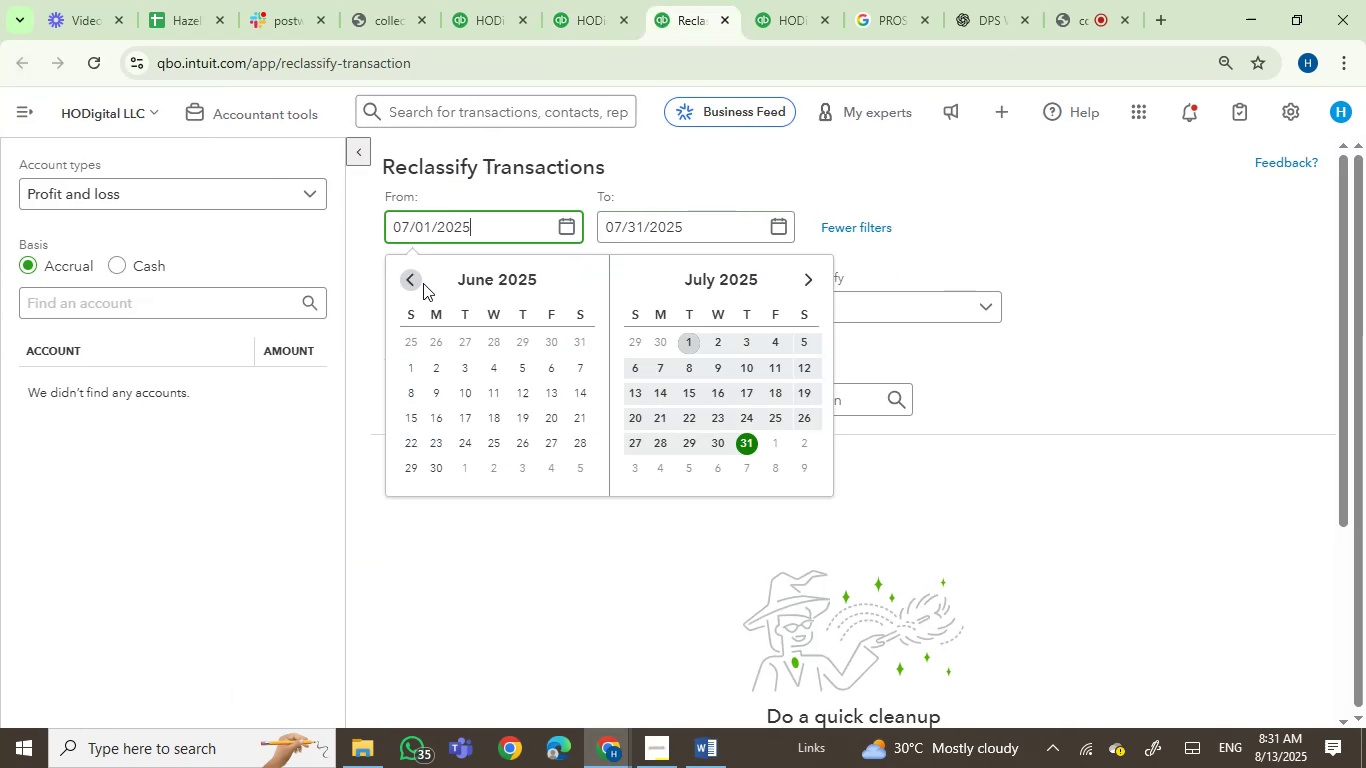 
triple_click([422, 283])
 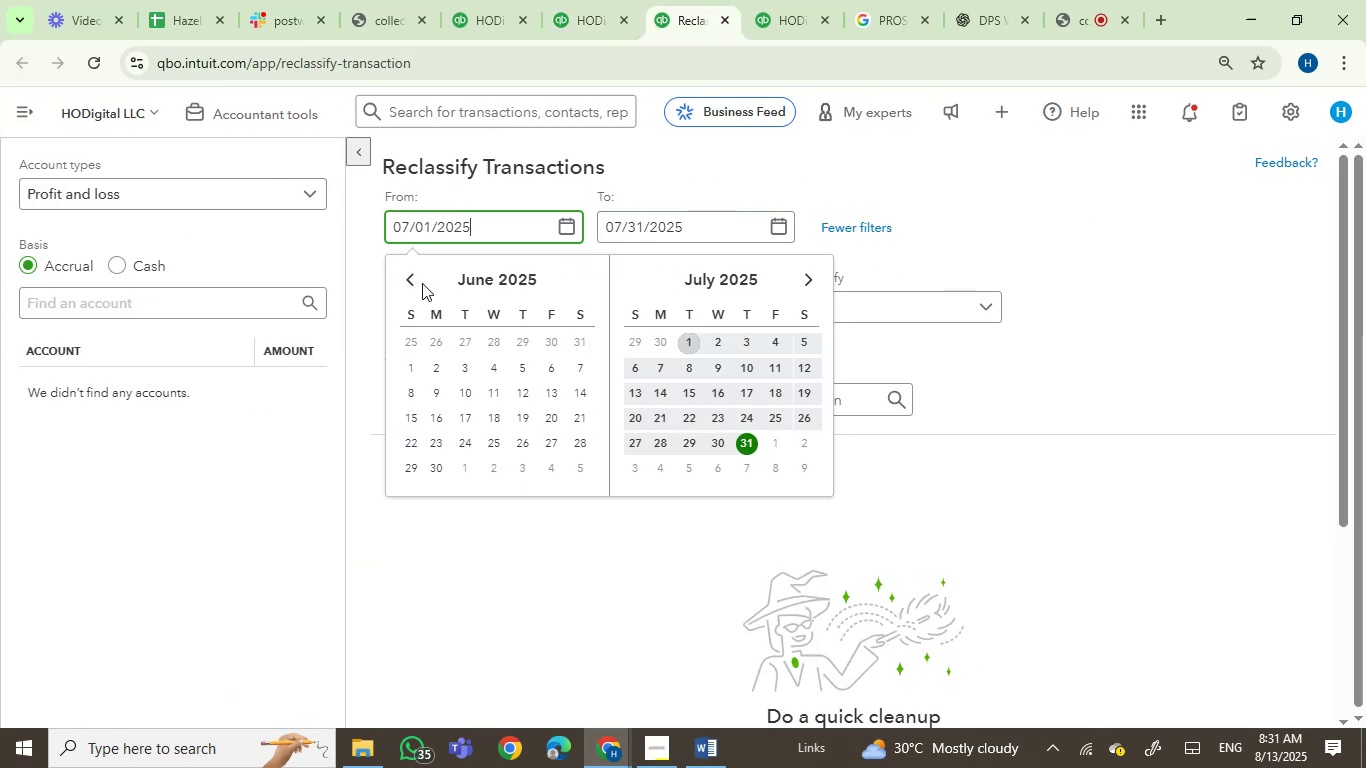 
triple_click([422, 283])
 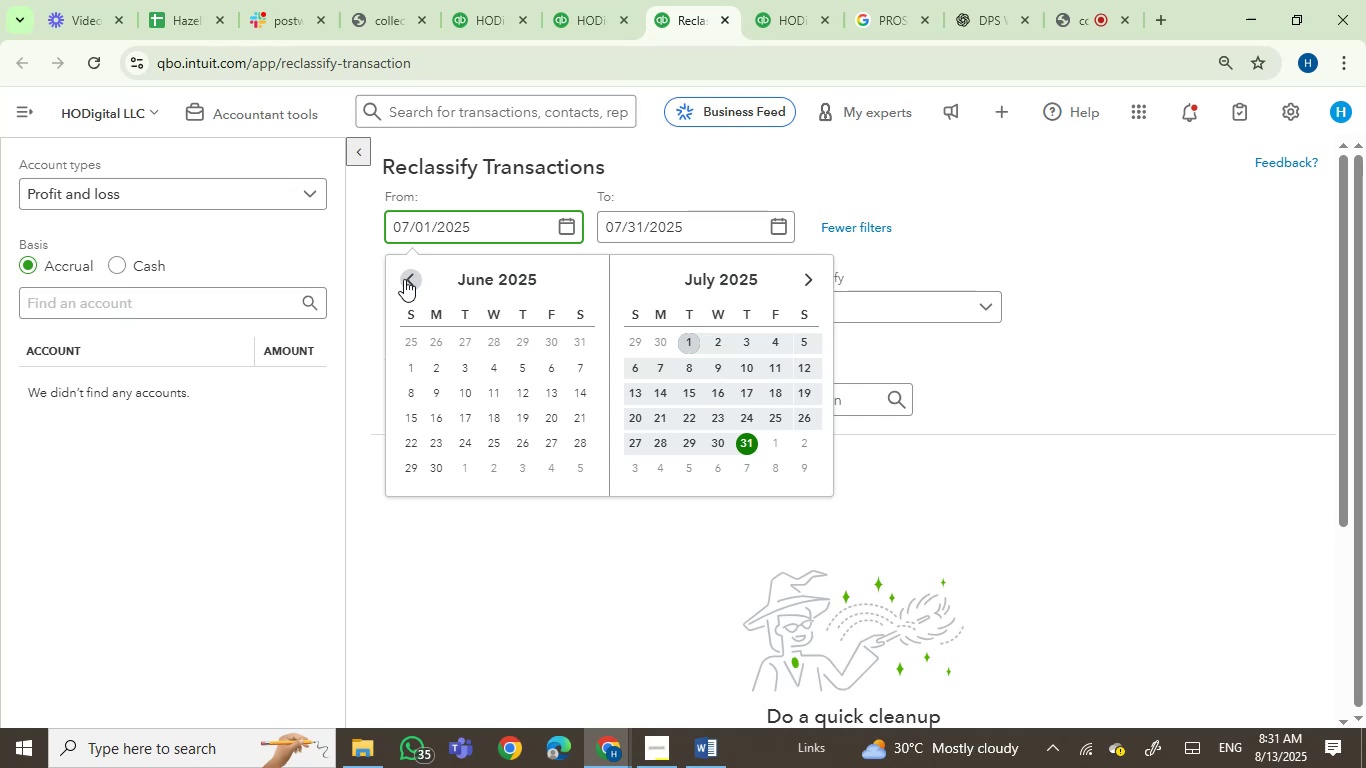 
double_click([406, 279])
 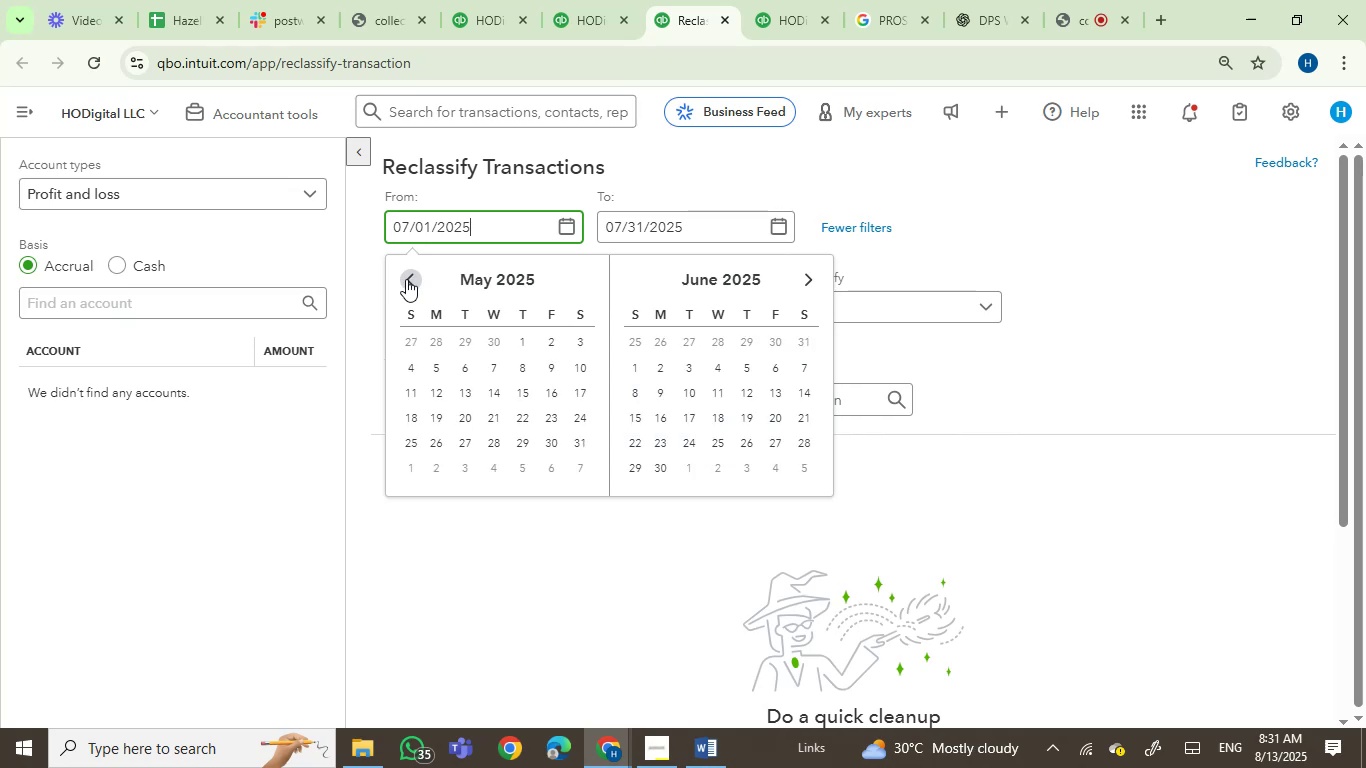 
triple_click([406, 279])
 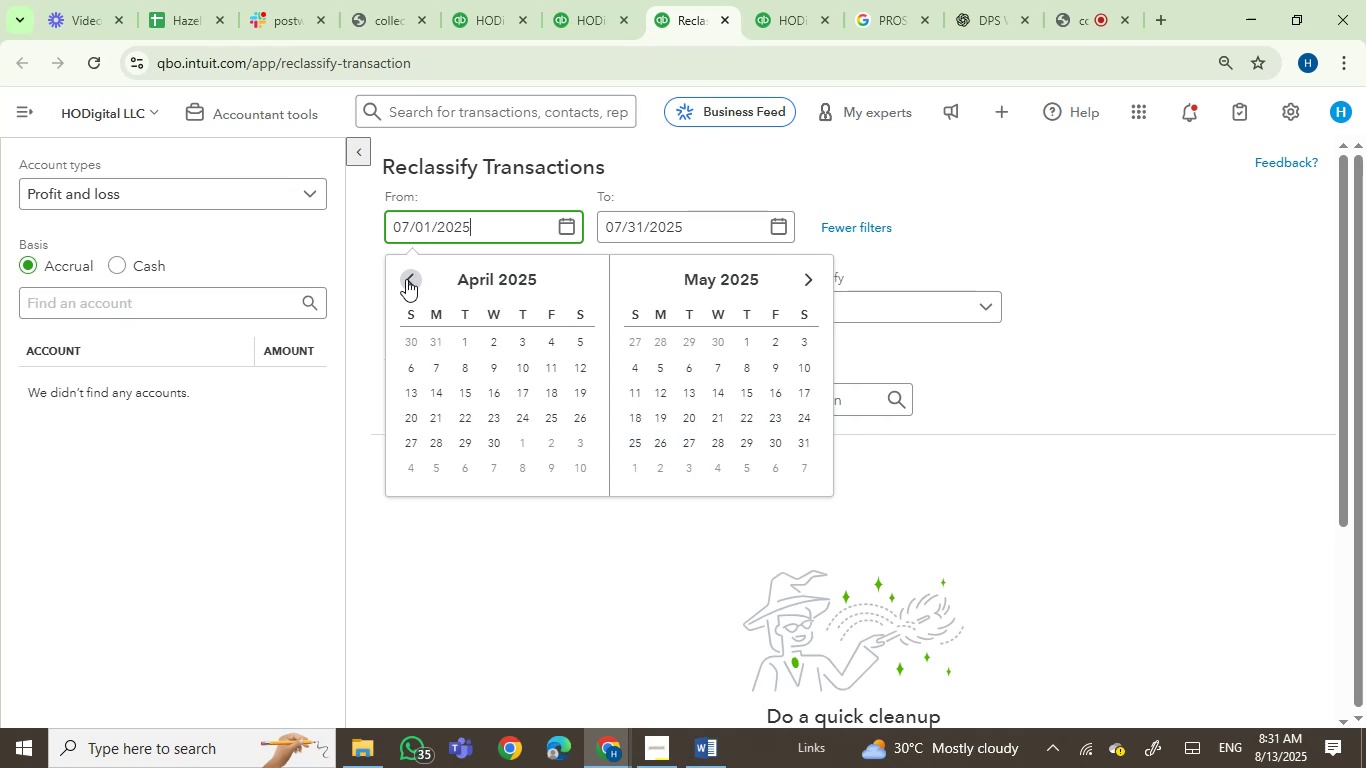 
triple_click([406, 279])
 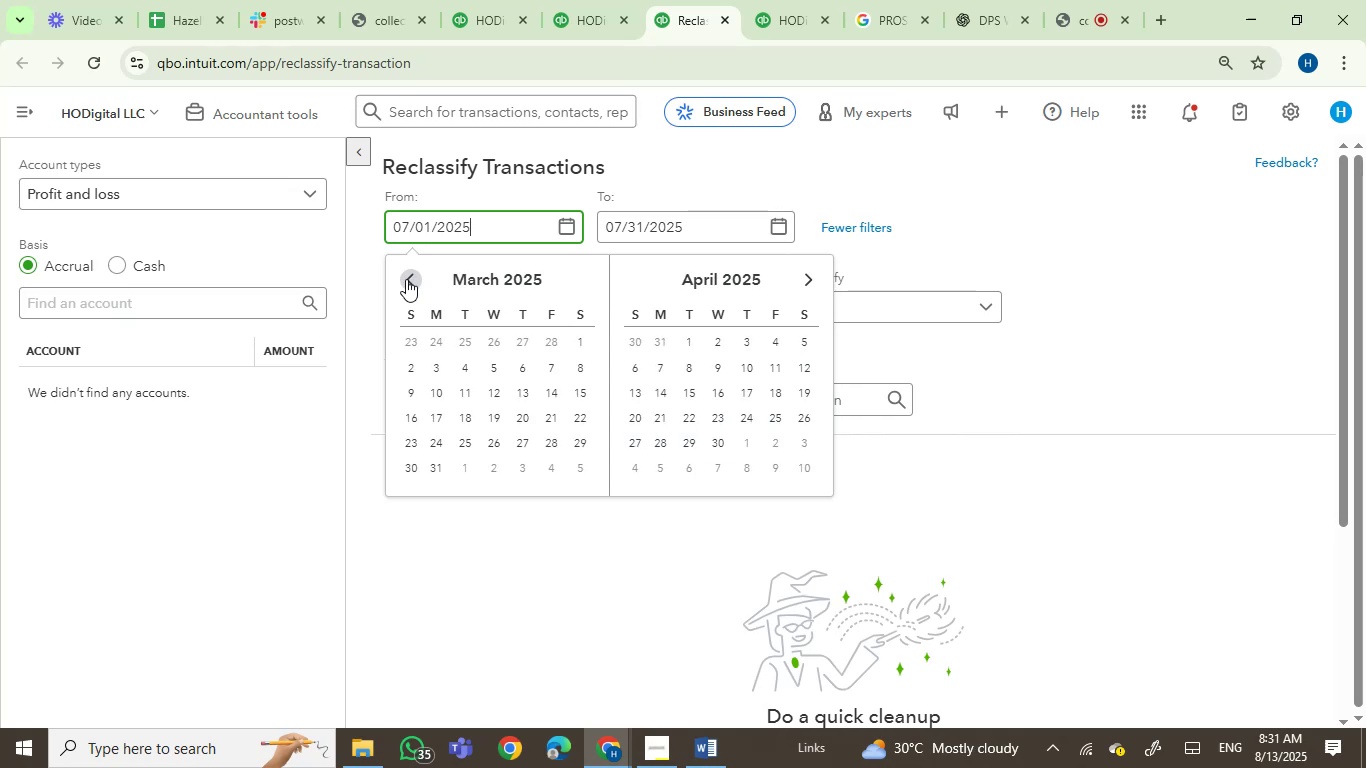 
triple_click([406, 279])
 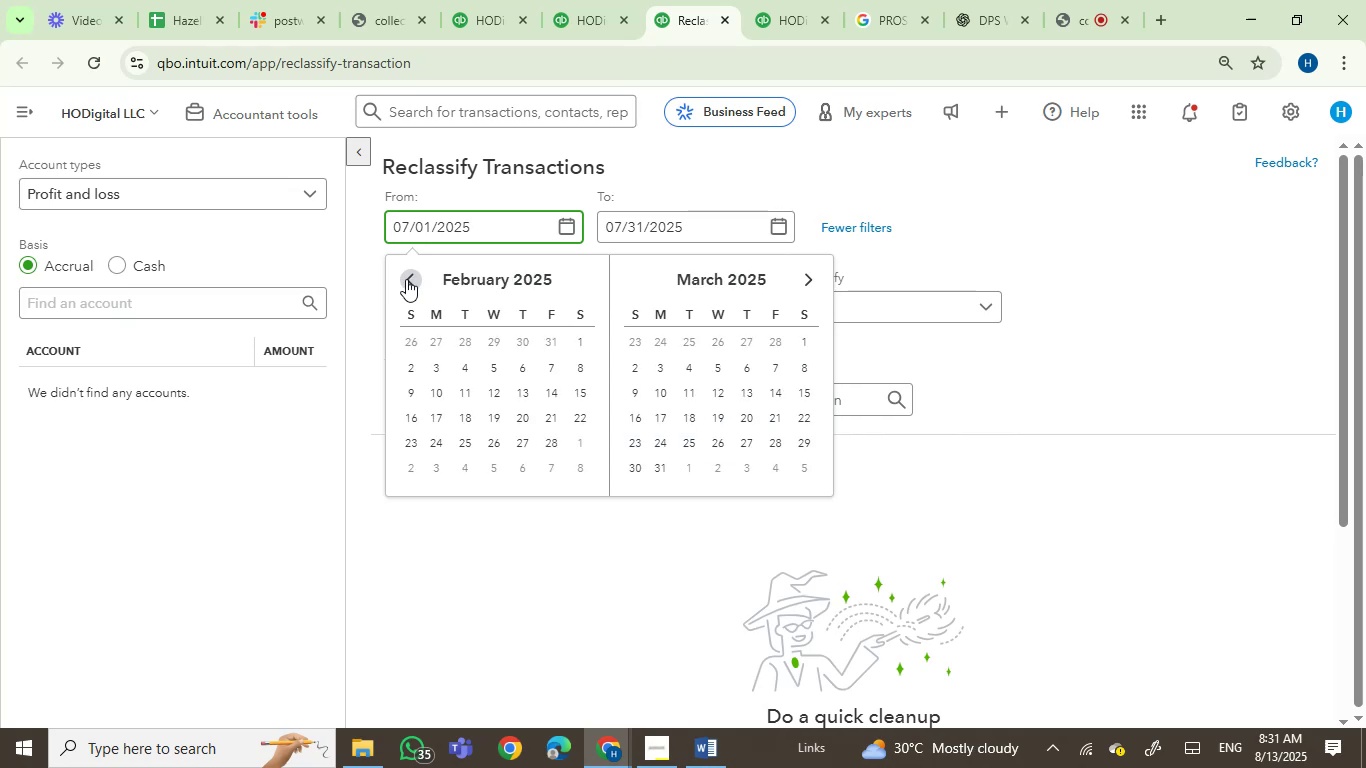 
triple_click([406, 279])
 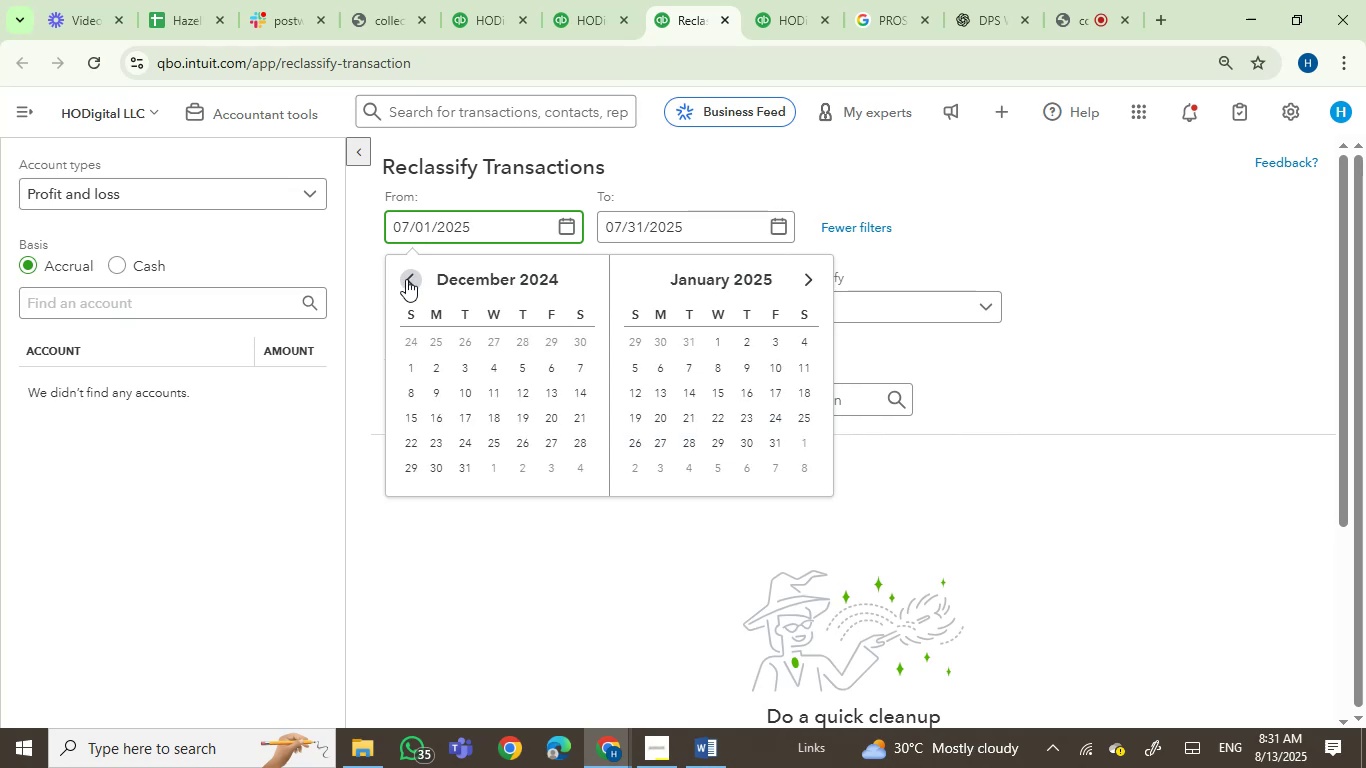 
triple_click([406, 279])
 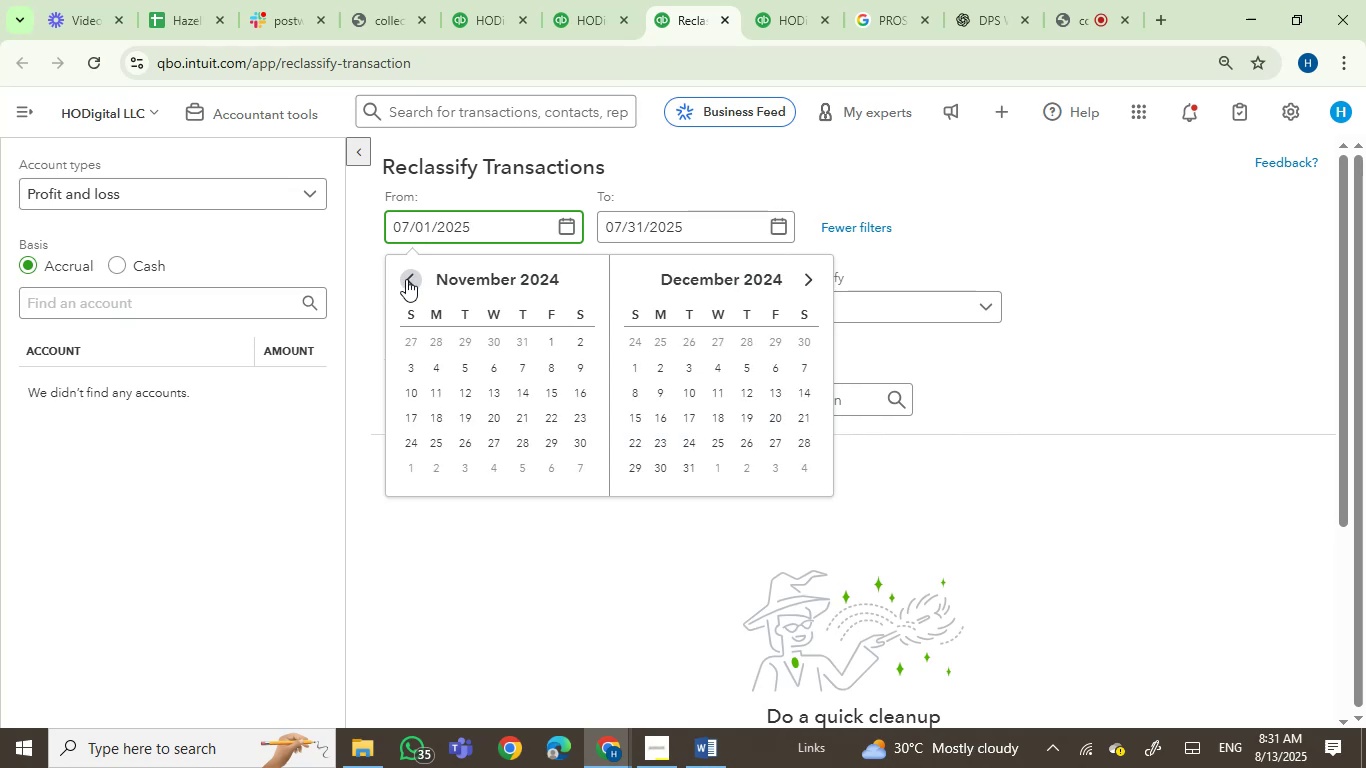 
double_click([406, 279])
 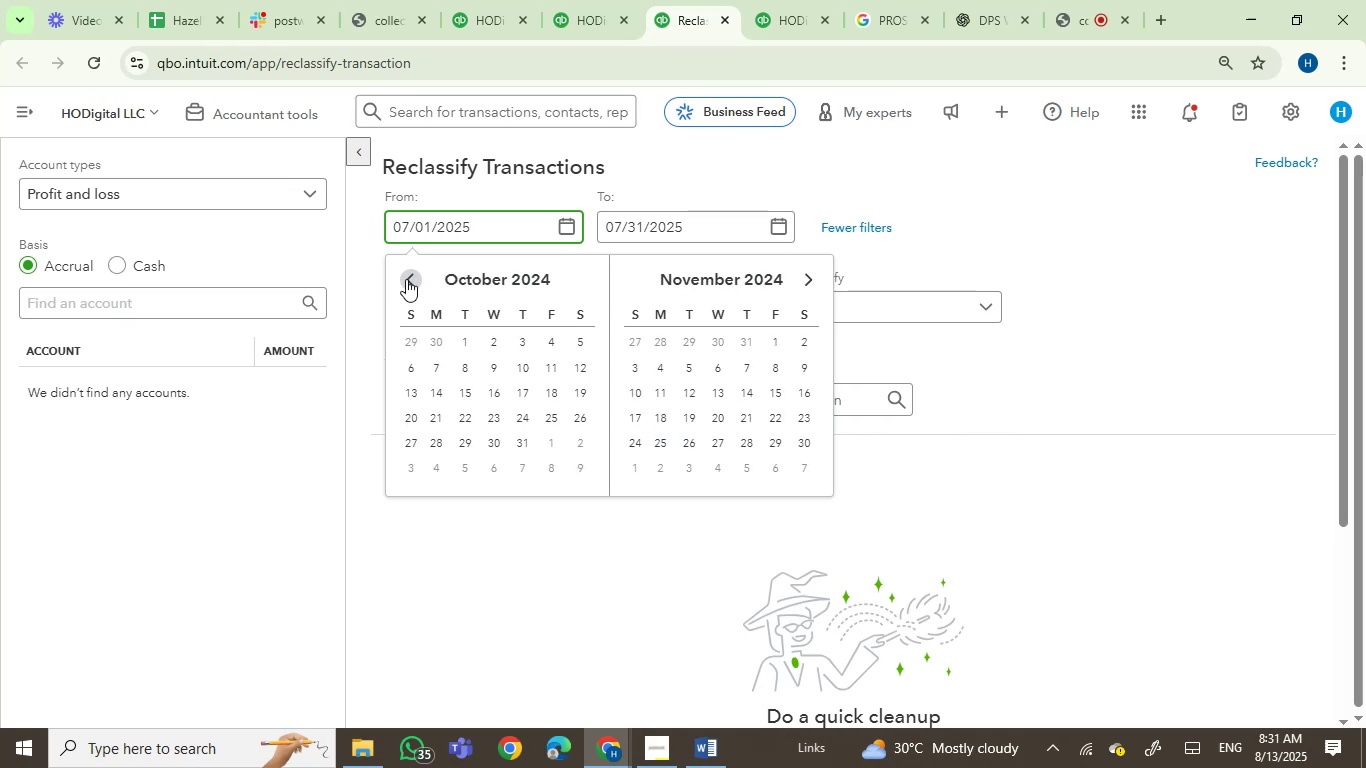 
triple_click([406, 279])
 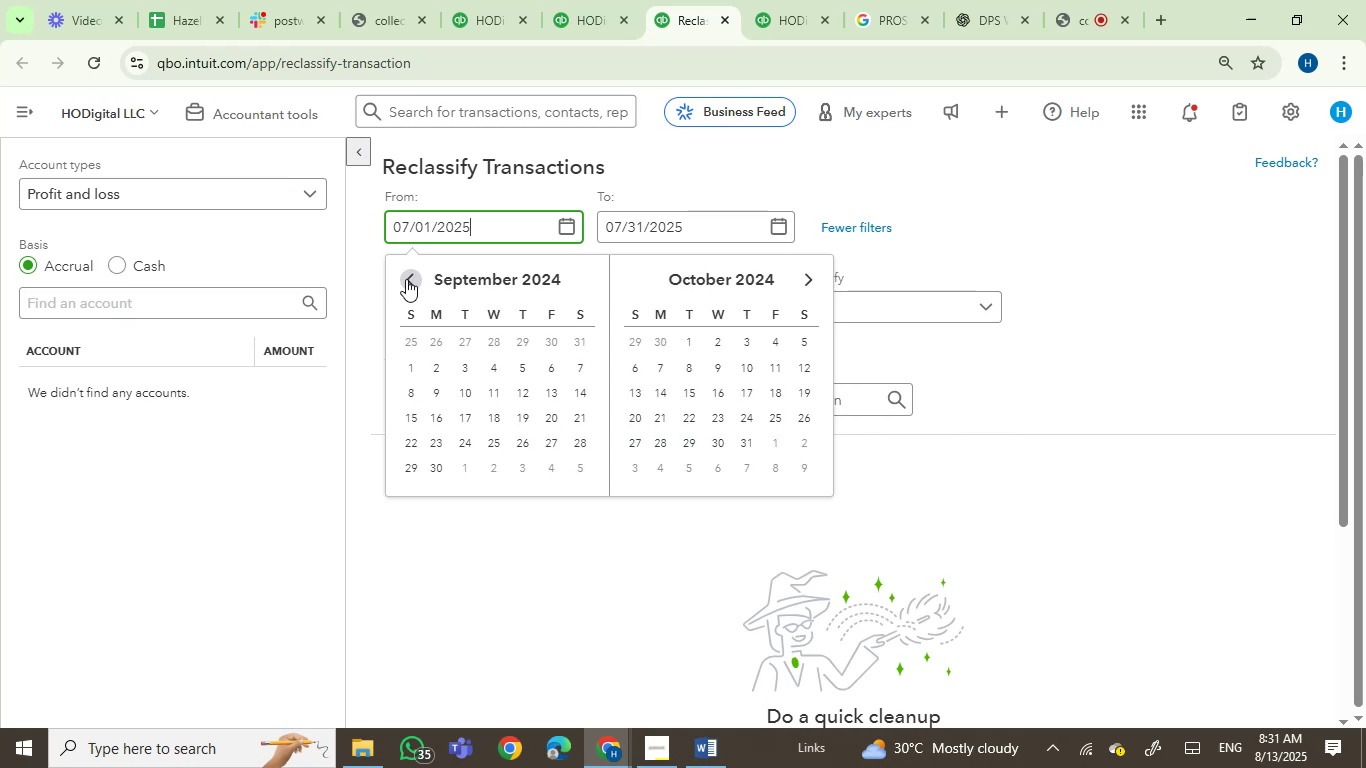 
triple_click([406, 279])
 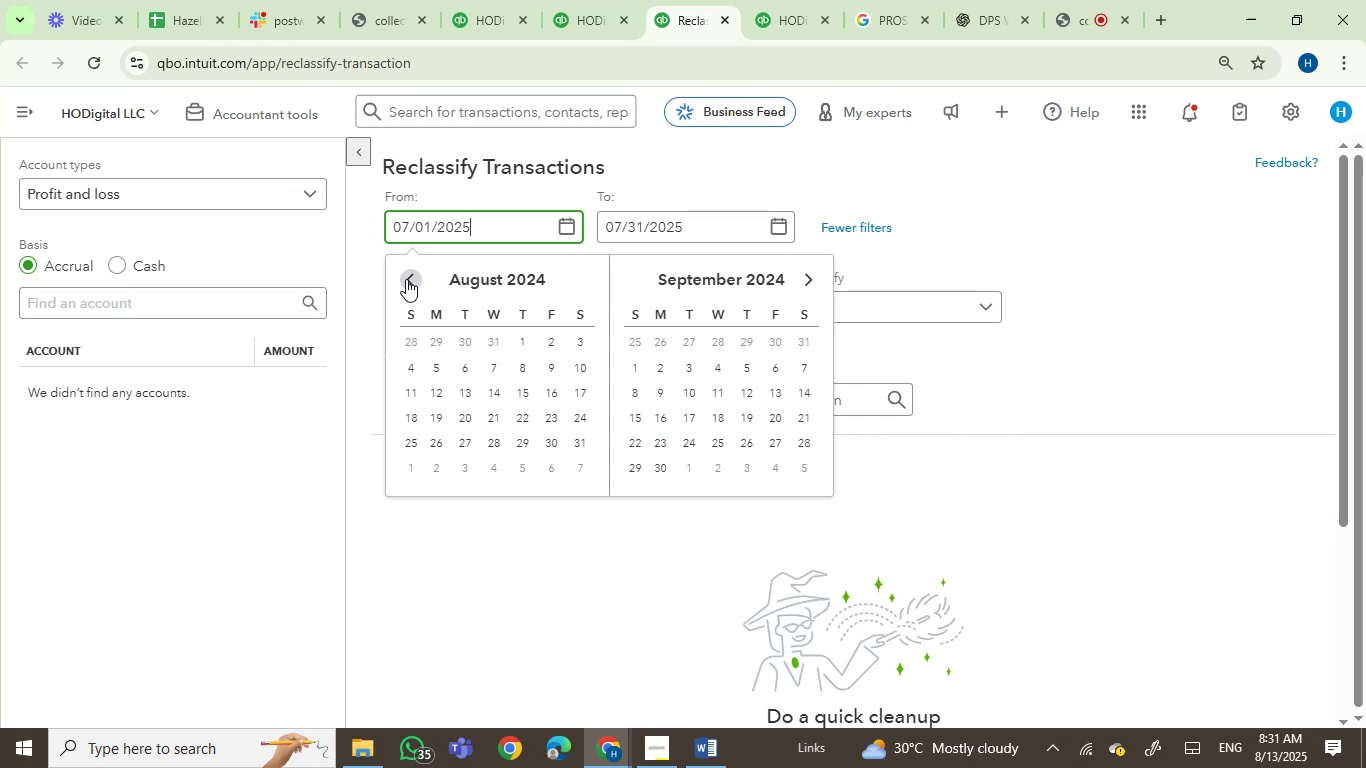 
triple_click([406, 279])
 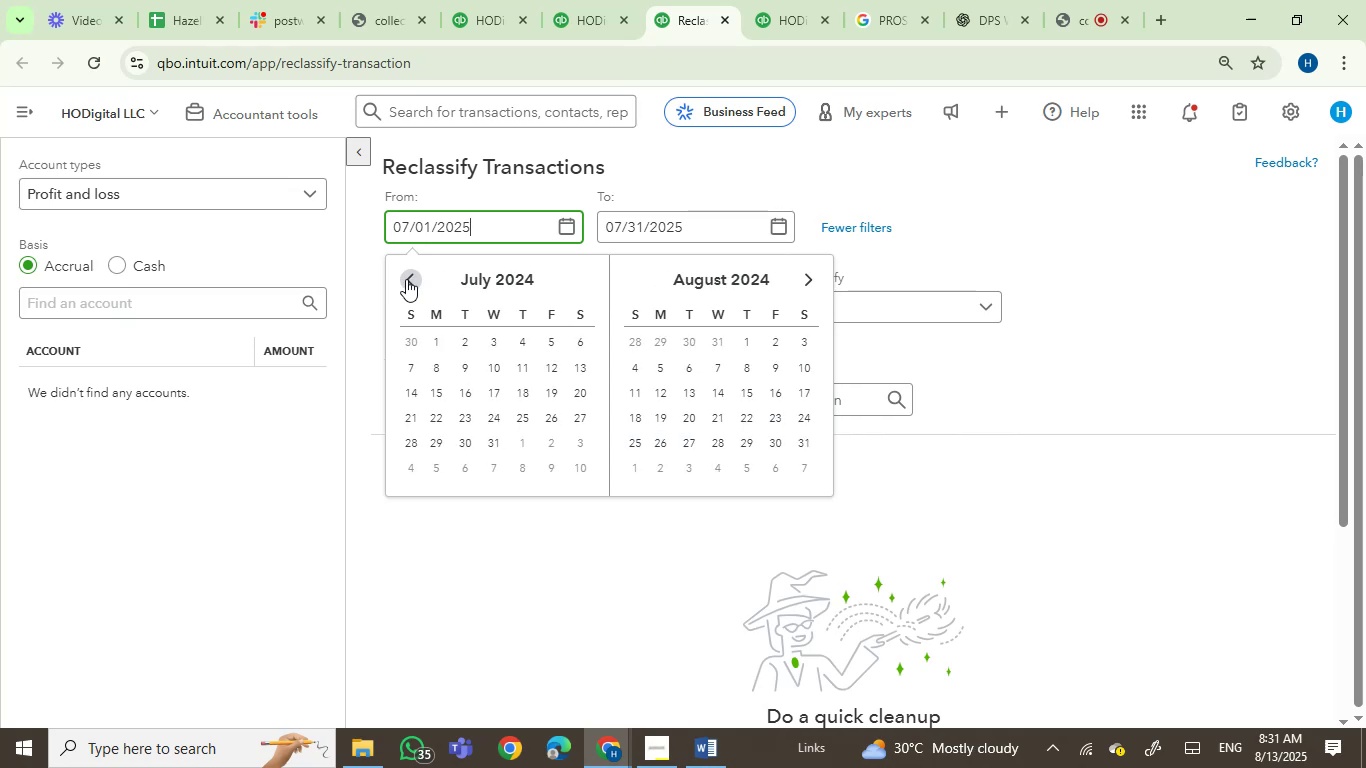 
triple_click([406, 279])
 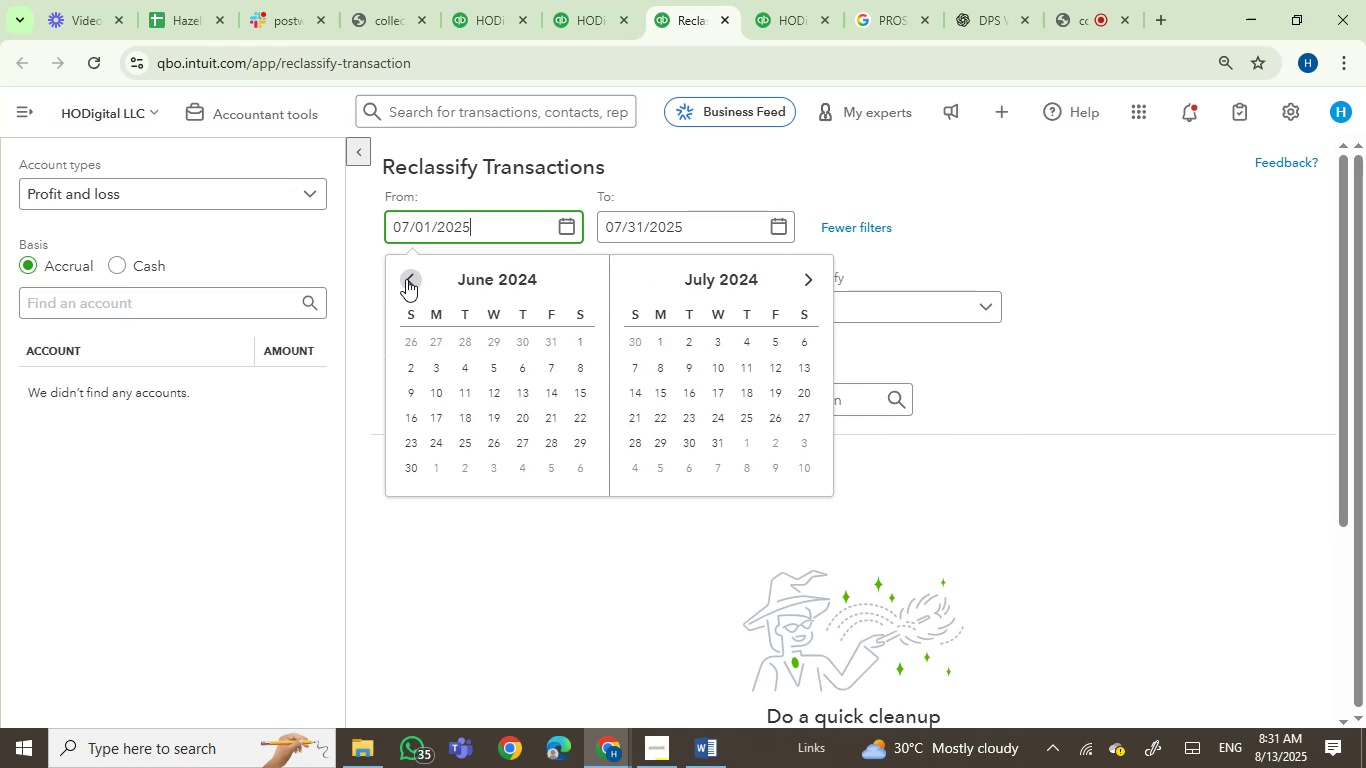 
triple_click([406, 279])
 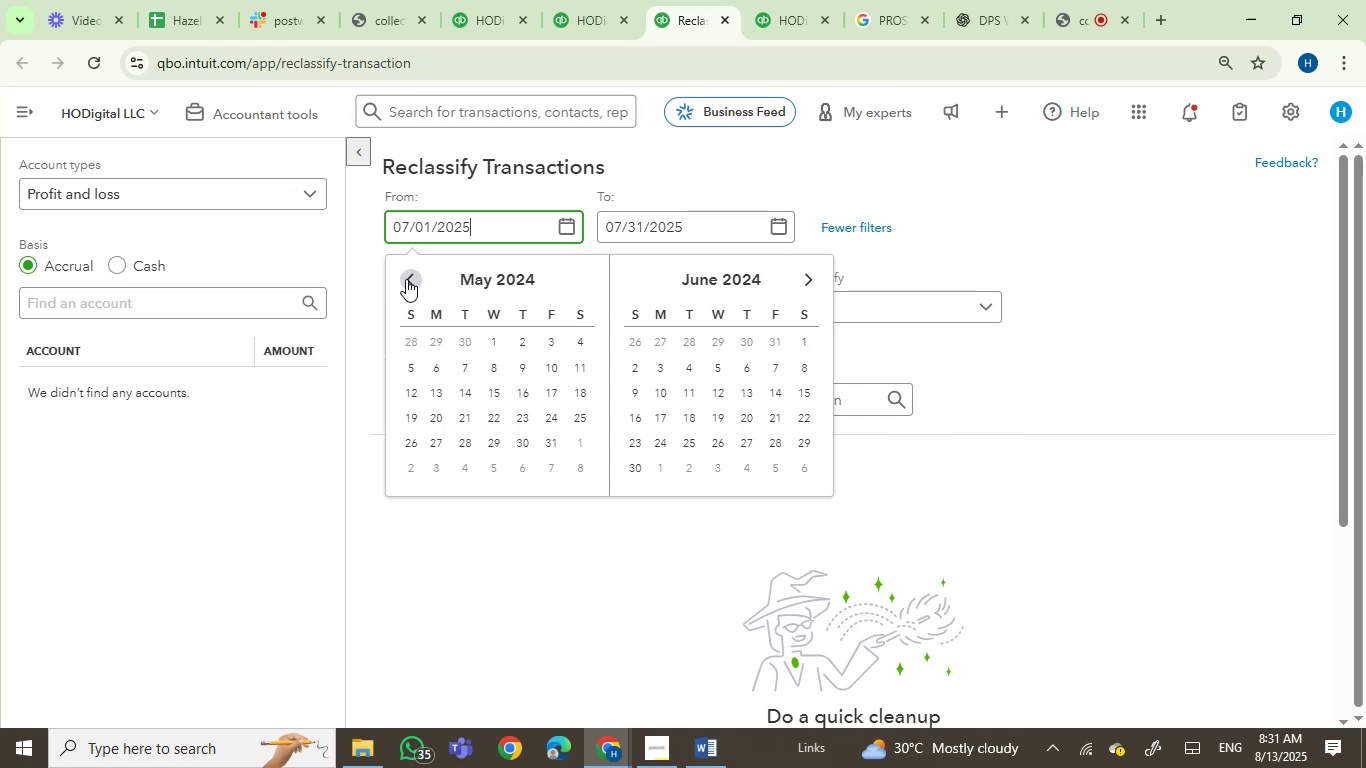 
triple_click([406, 279])
 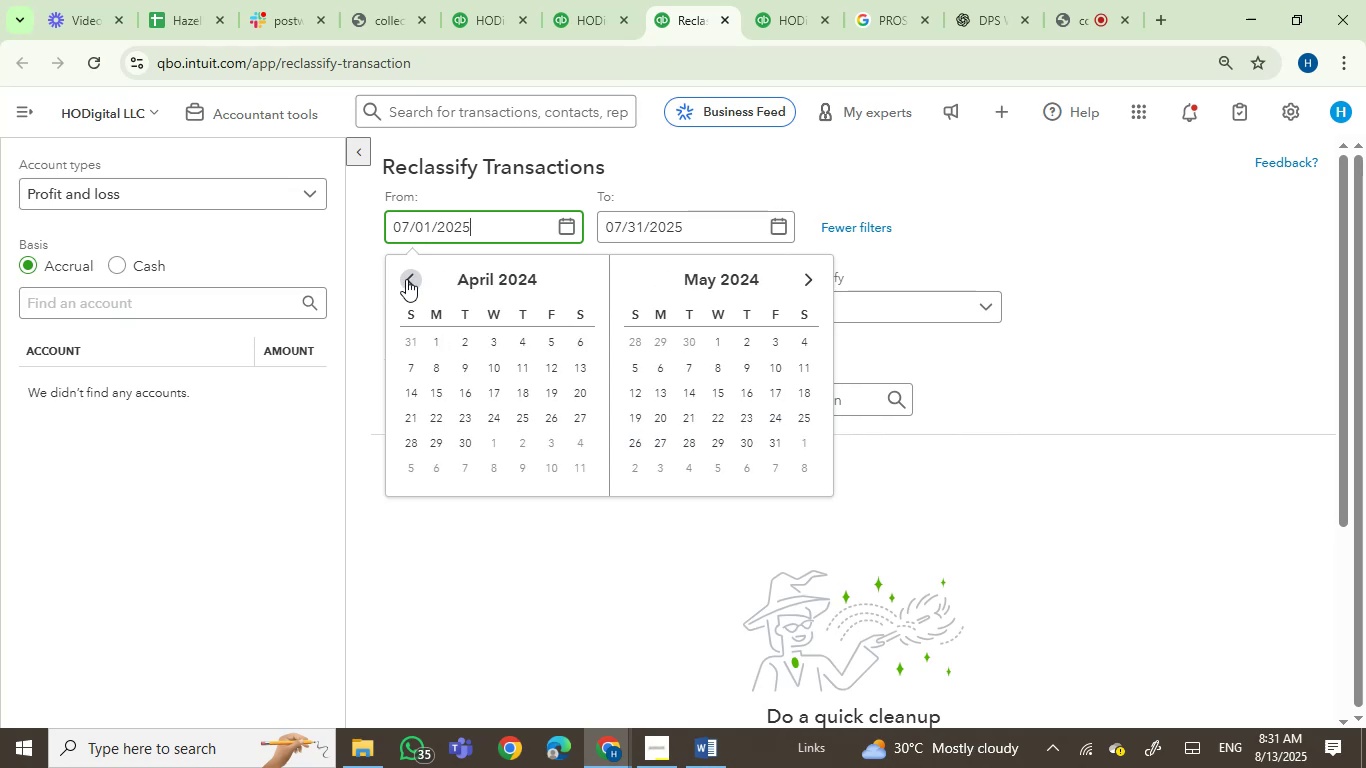 
triple_click([406, 279])
 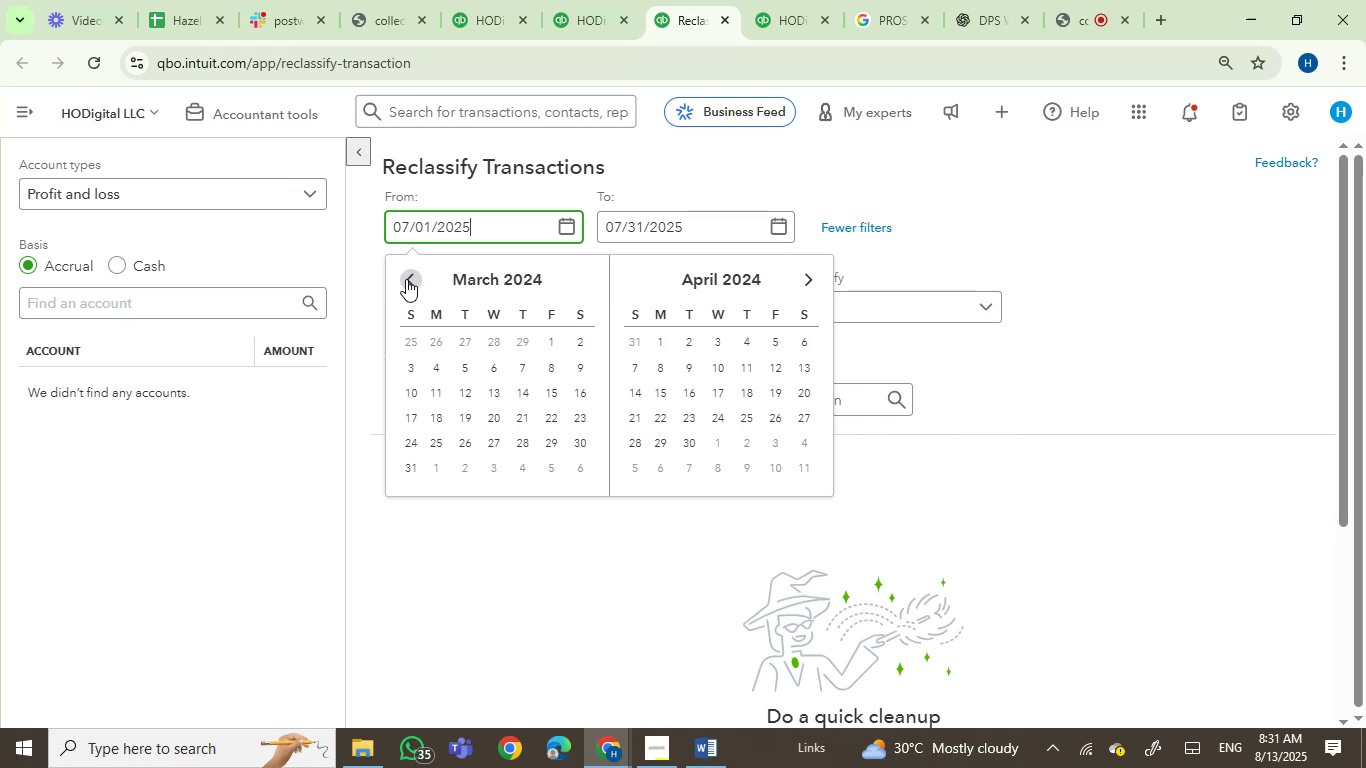 
triple_click([406, 279])
 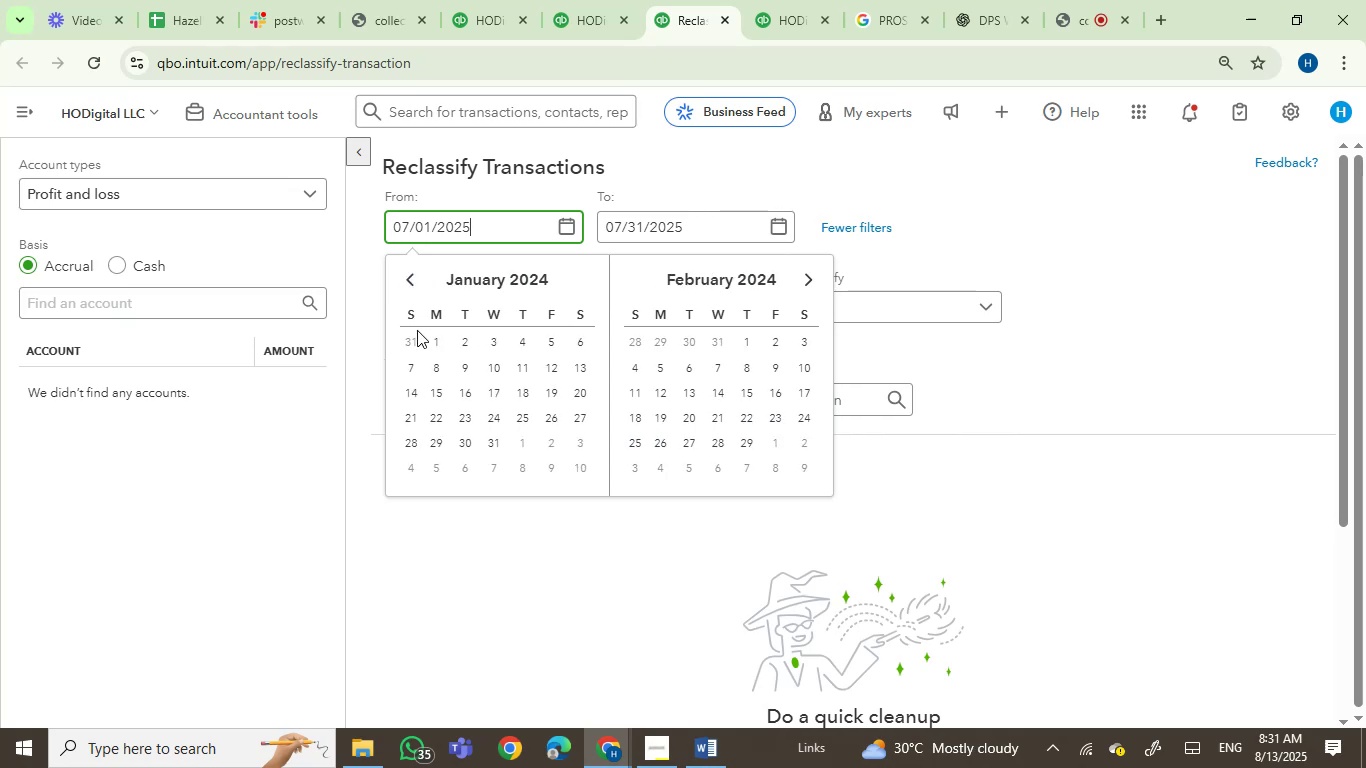 
left_click([441, 339])
 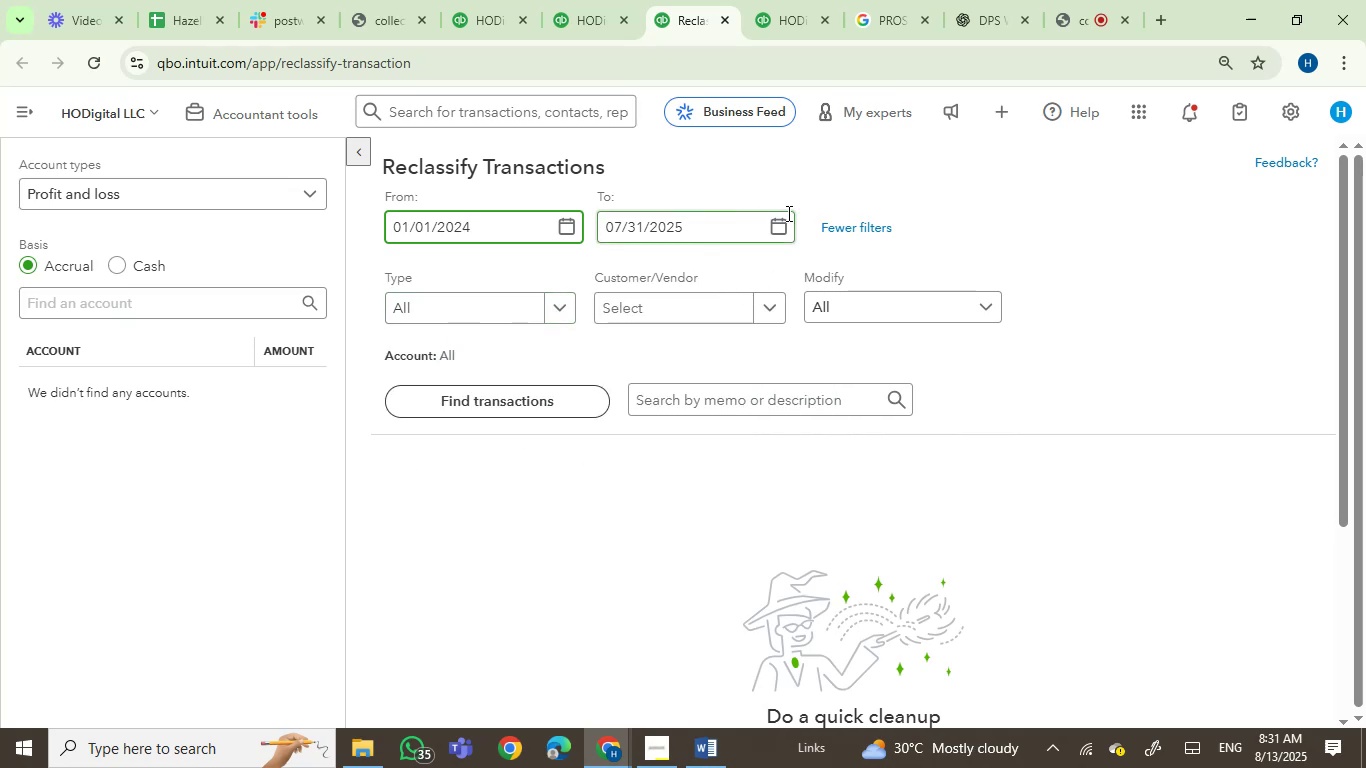 
left_click([776, 237])
 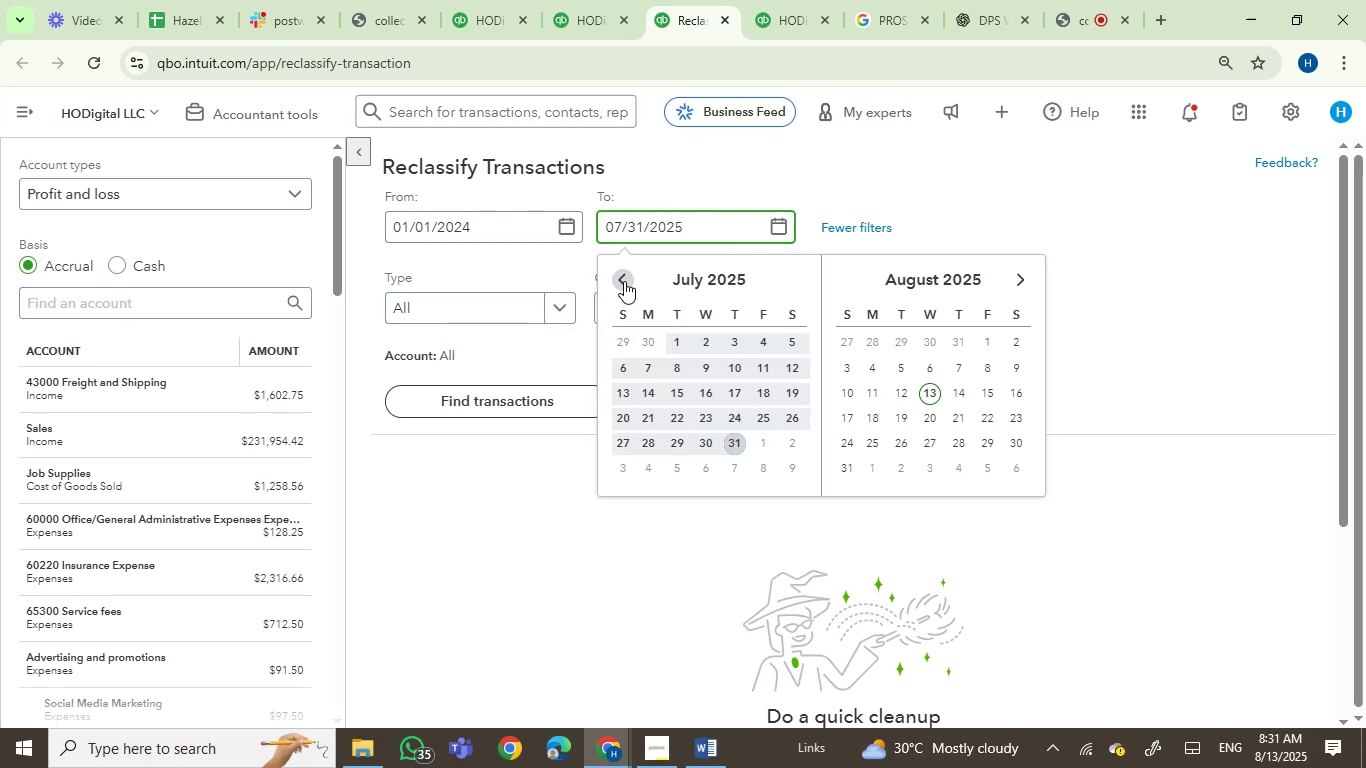 
double_click([624, 281])
 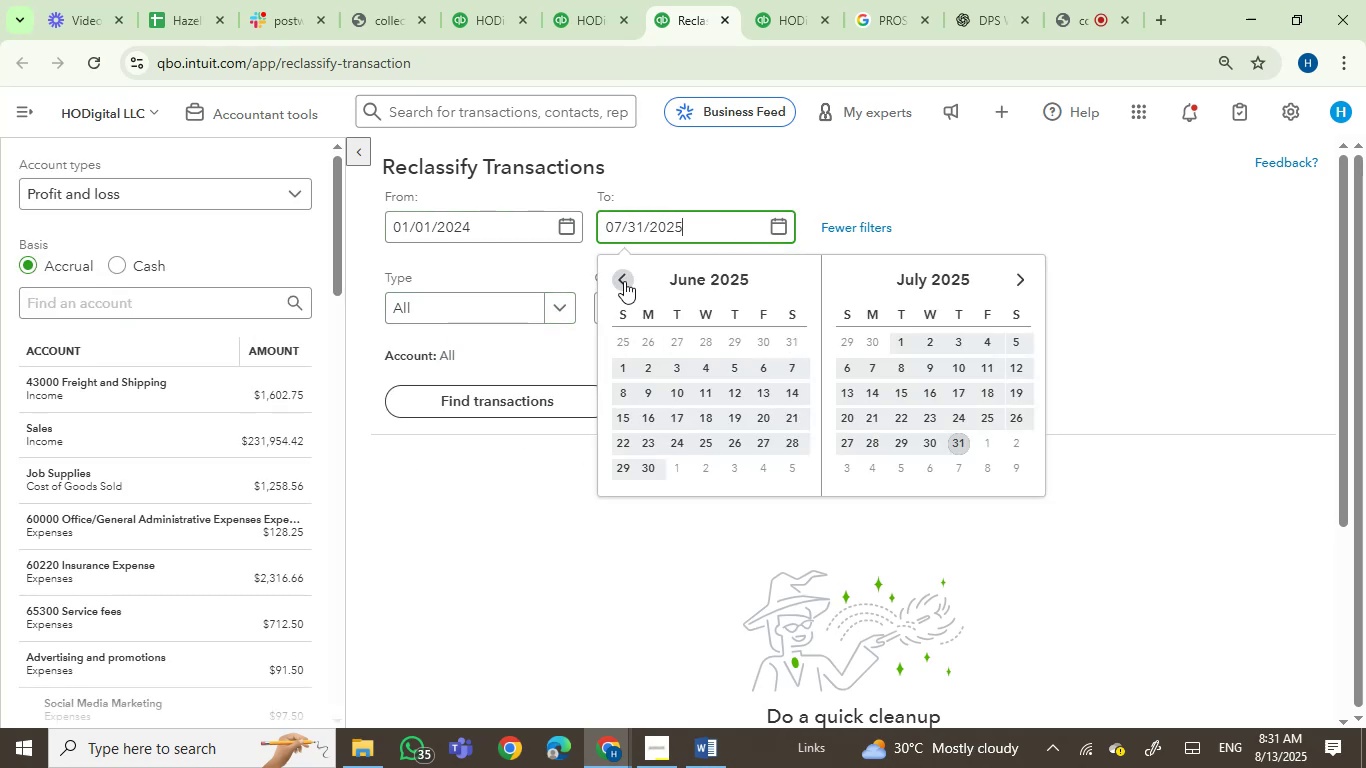 
triple_click([624, 281])
 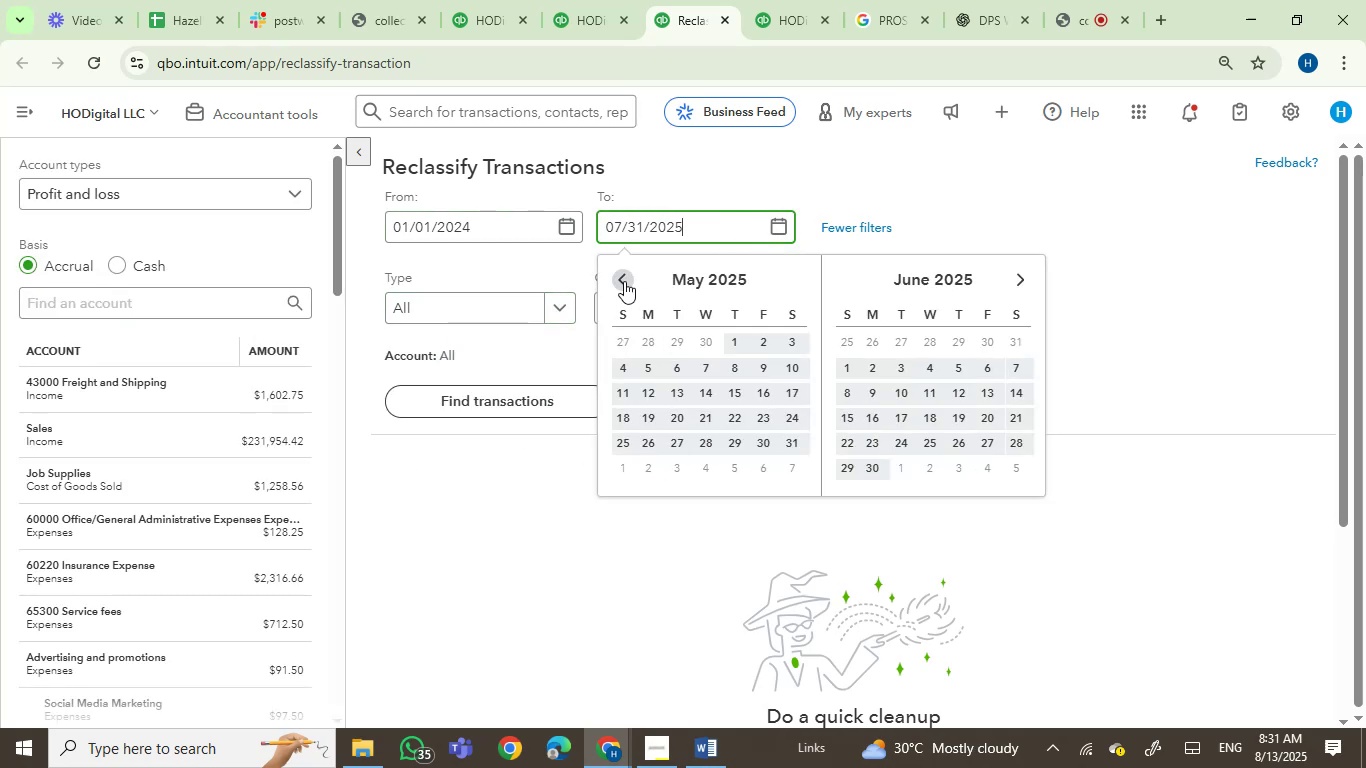 
triple_click([624, 281])
 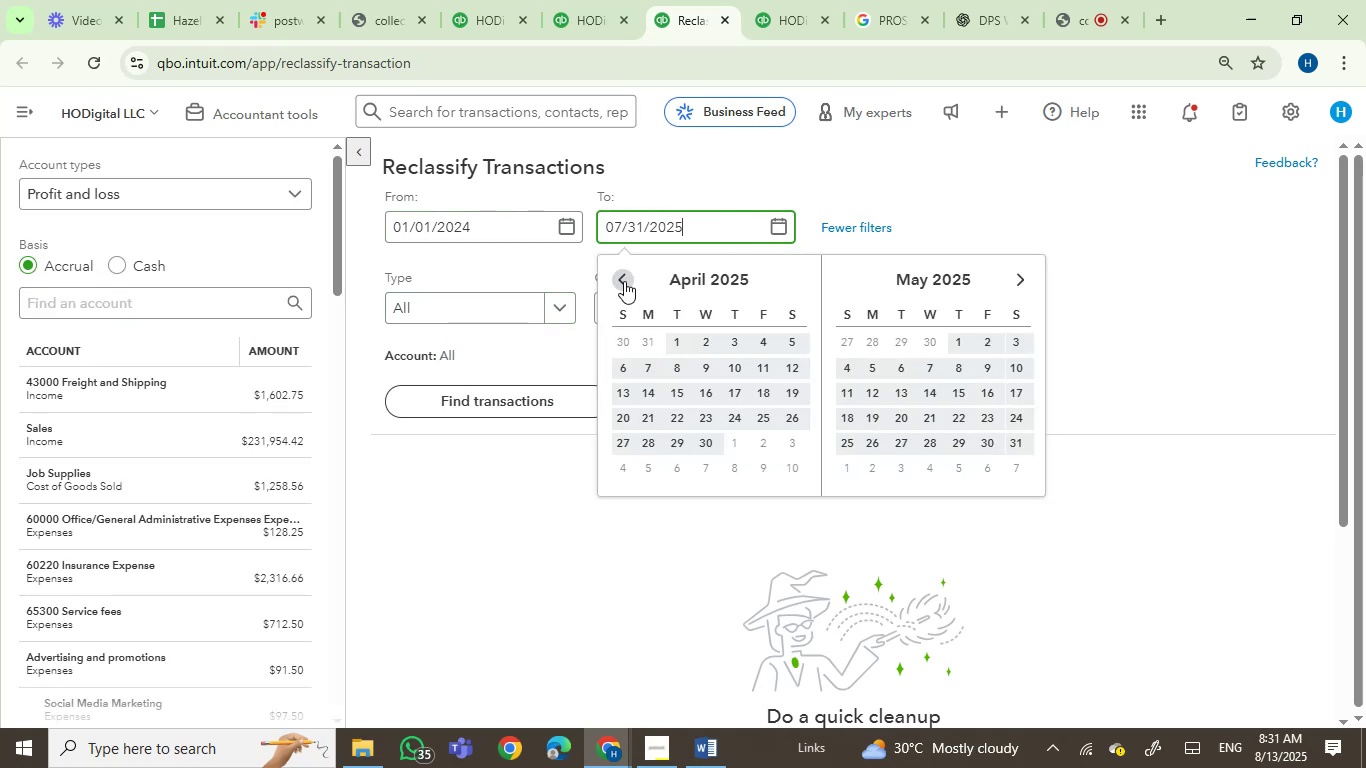 
triple_click([624, 281])
 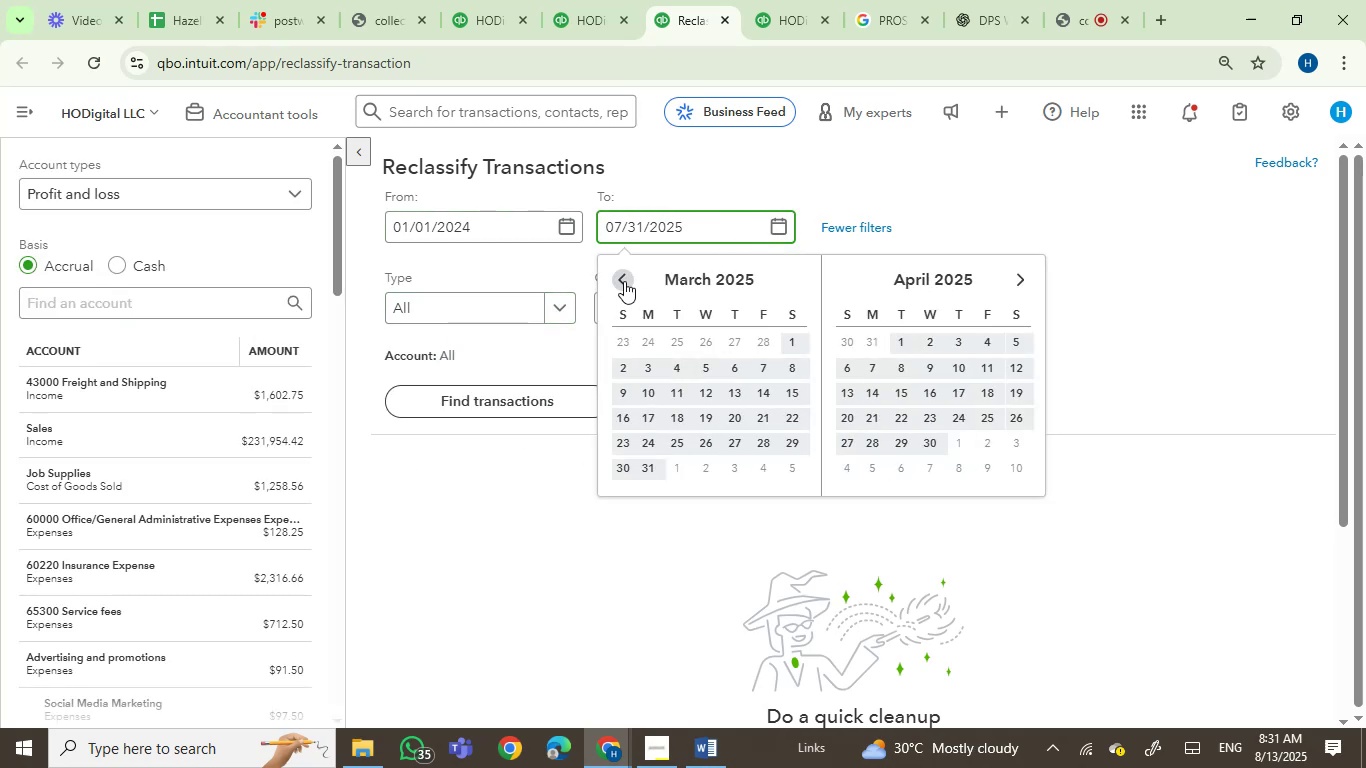 
triple_click([624, 281])
 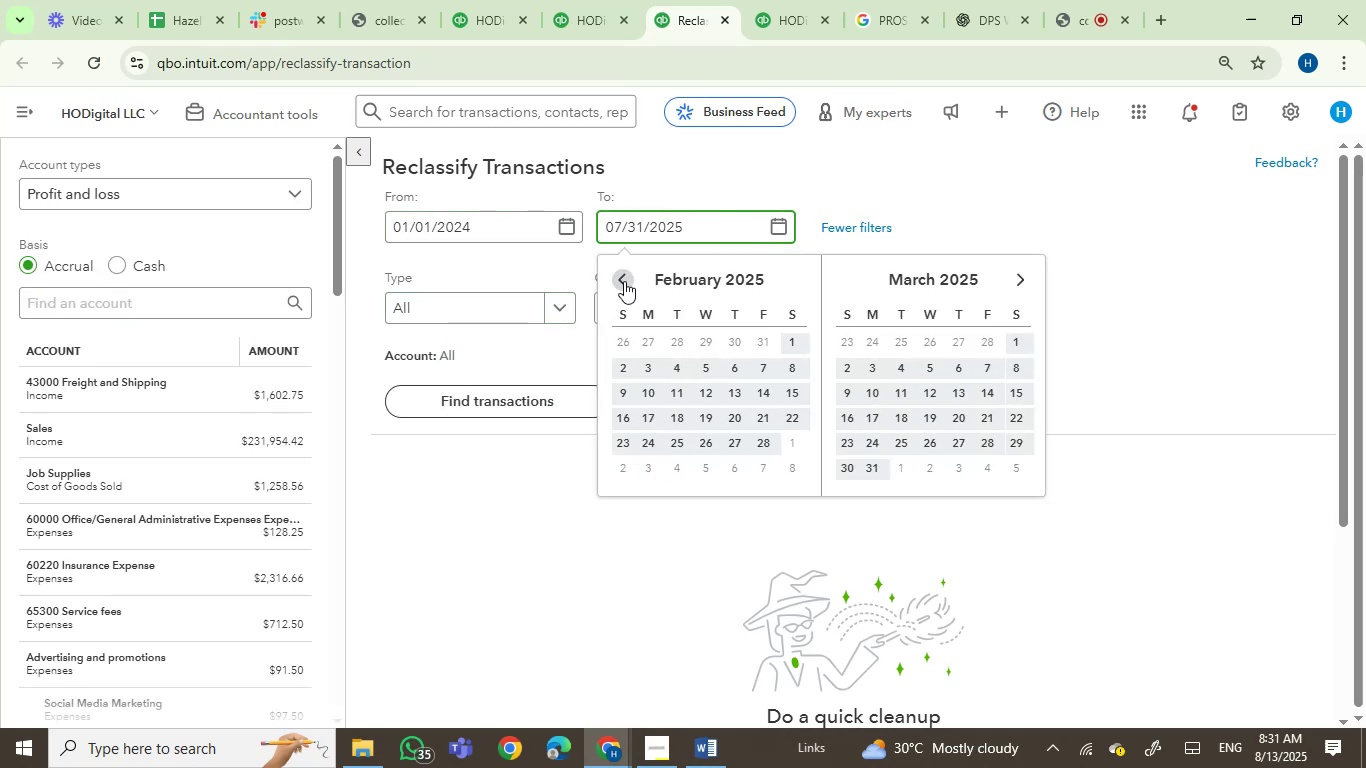 
triple_click([624, 281])
 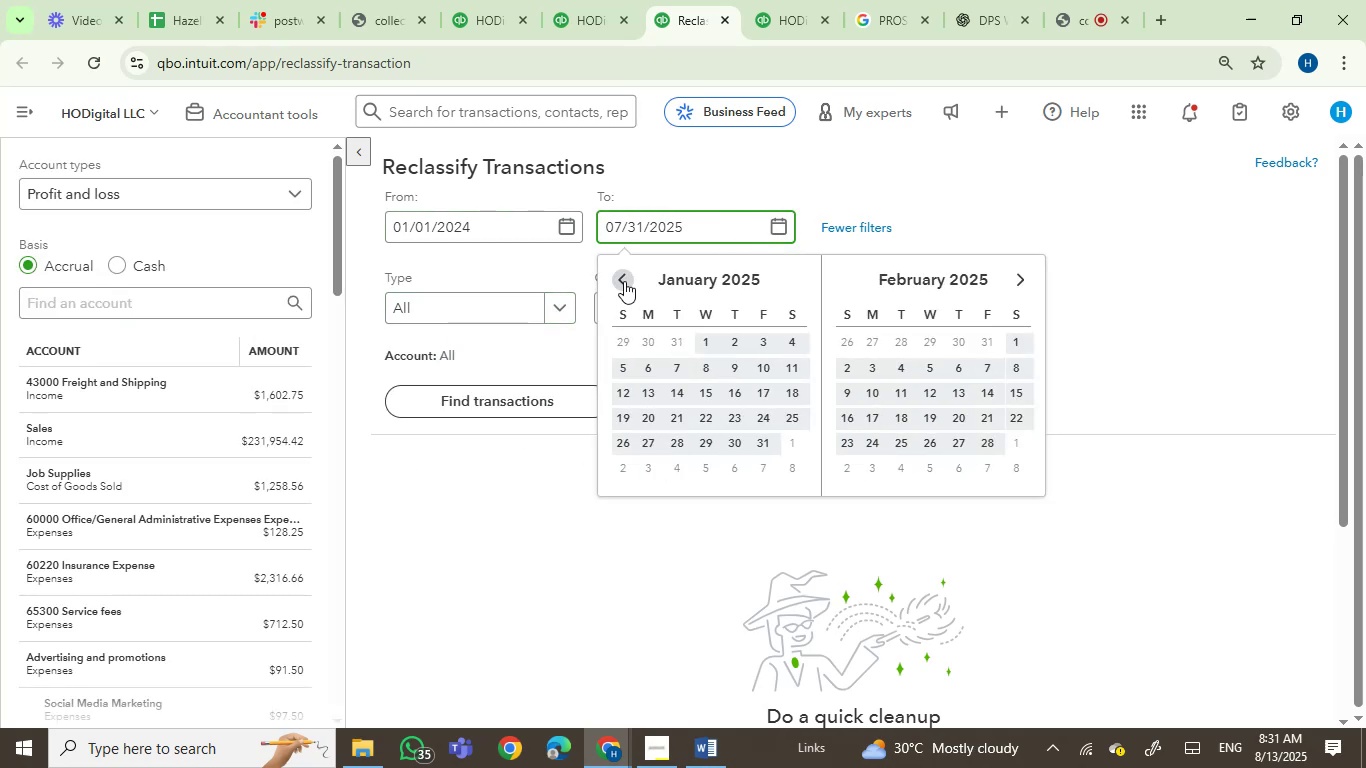 
triple_click([624, 281])
 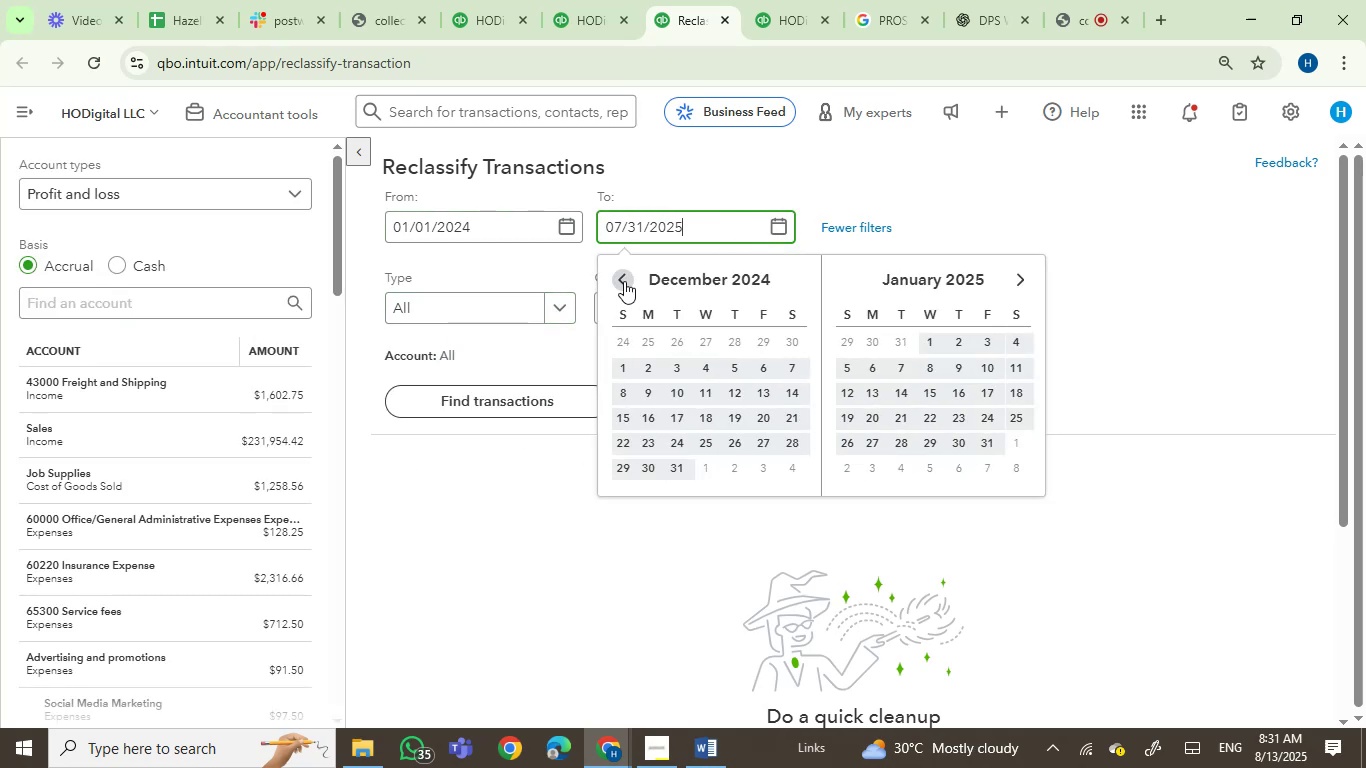 
triple_click([624, 281])
 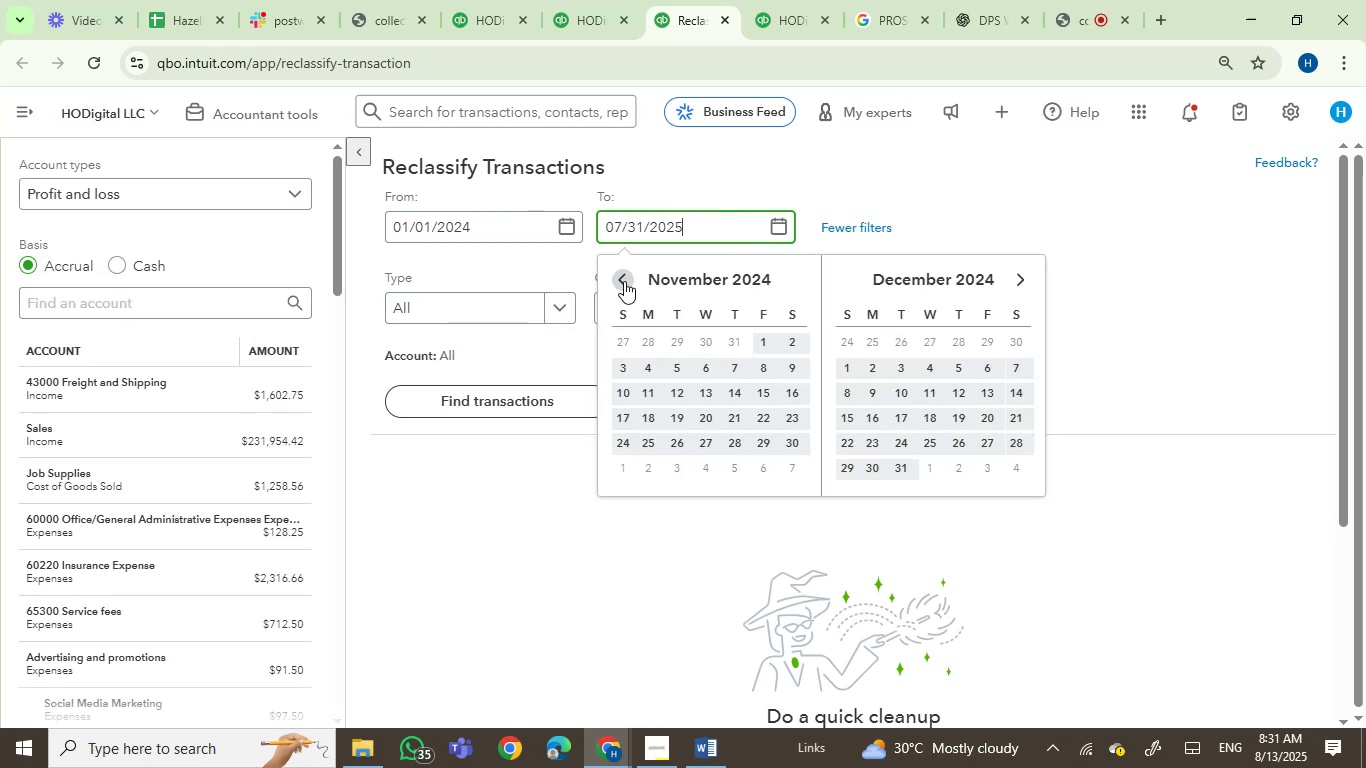 
triple_click([624, 281])
 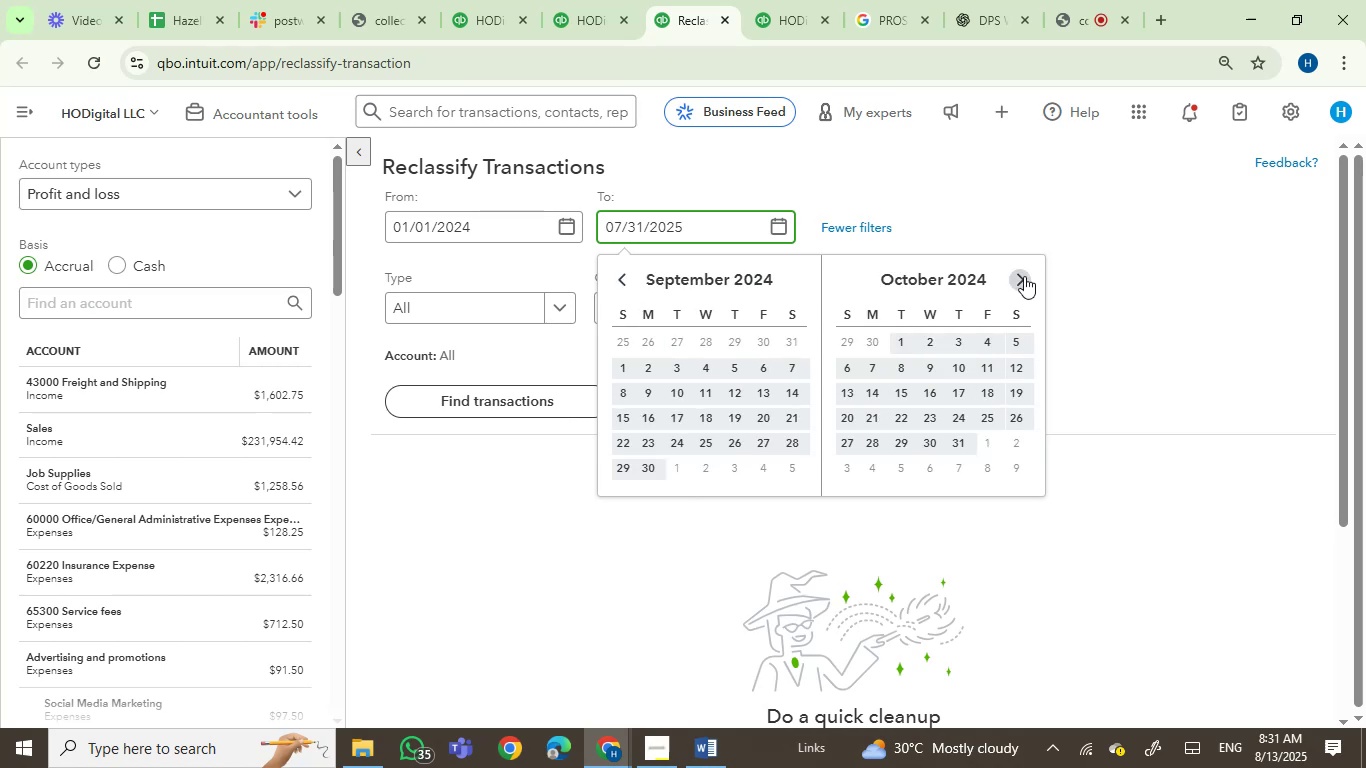 
double_click([1020, 277])
 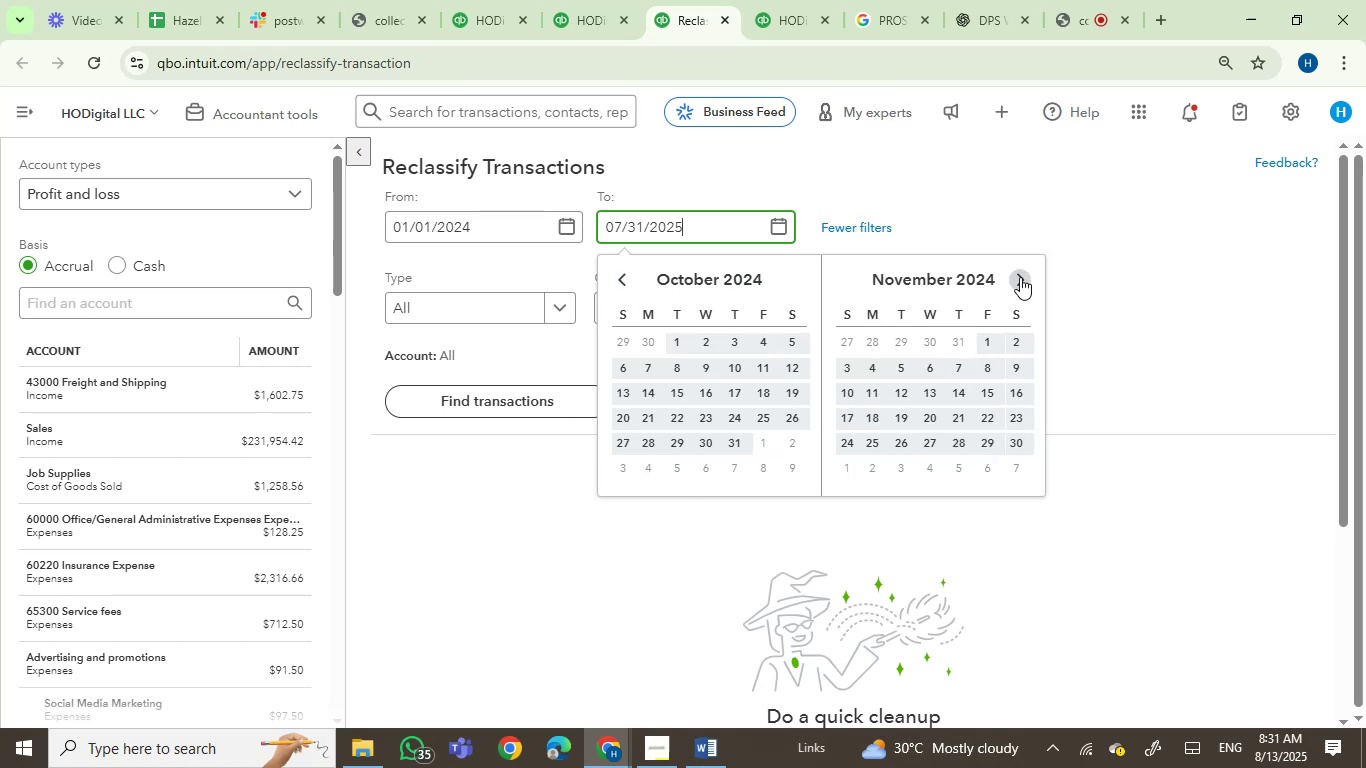 
triple_click([1020, 277])
 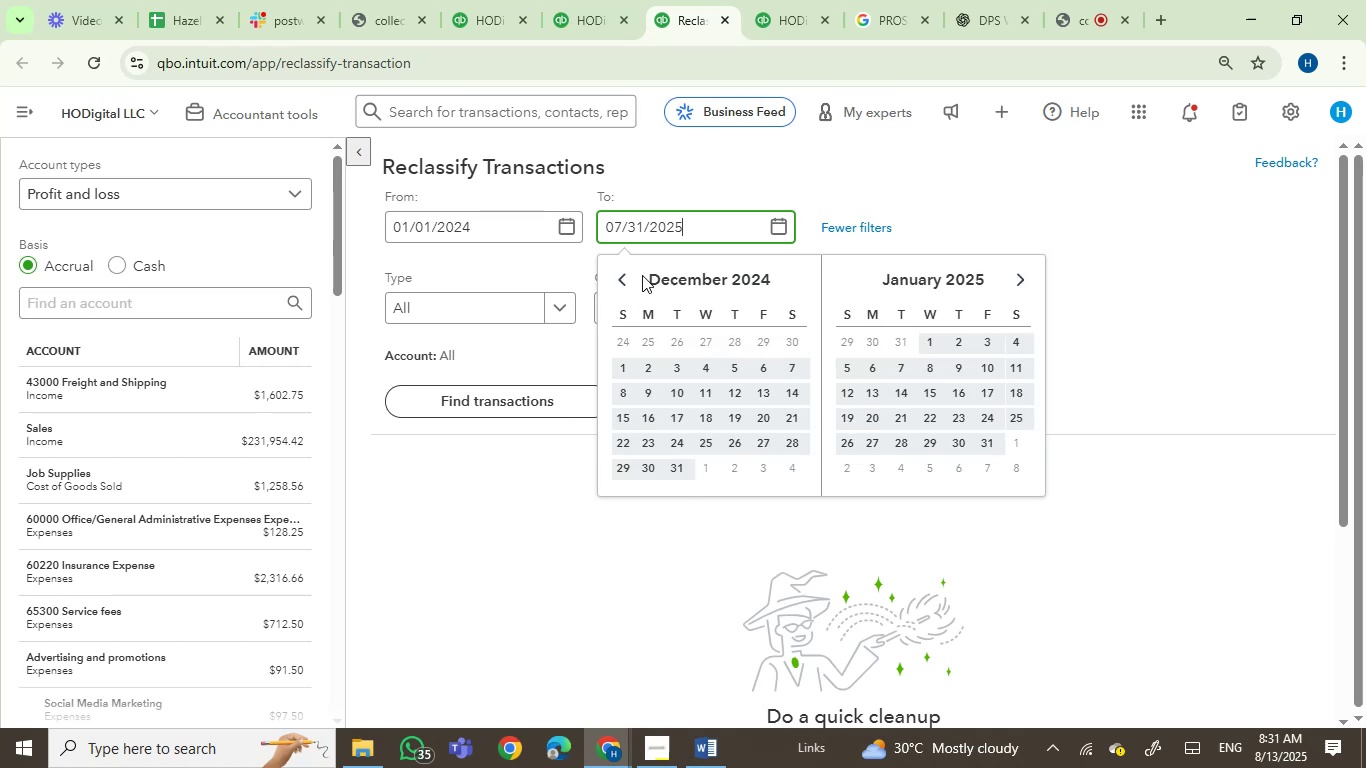 
left_click([612, 274])
 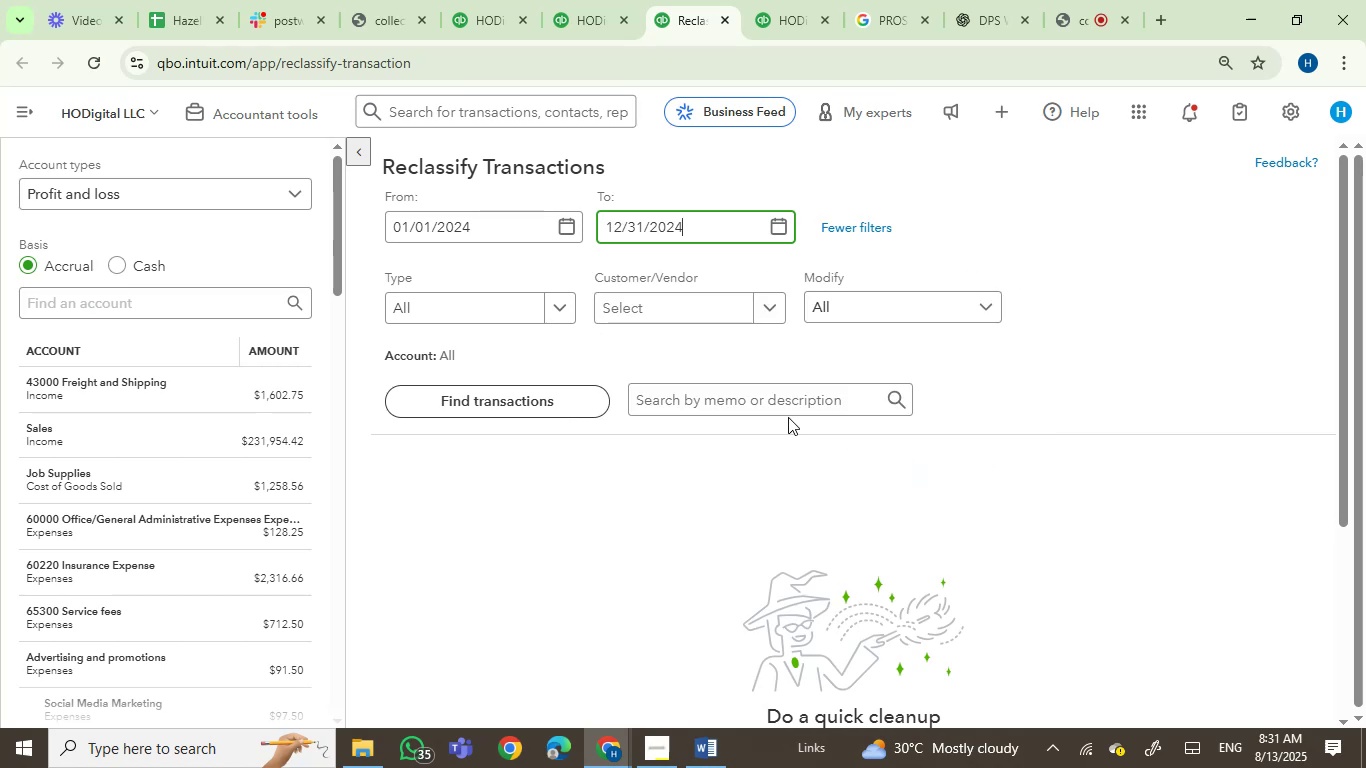 
left_click([643, 475])
 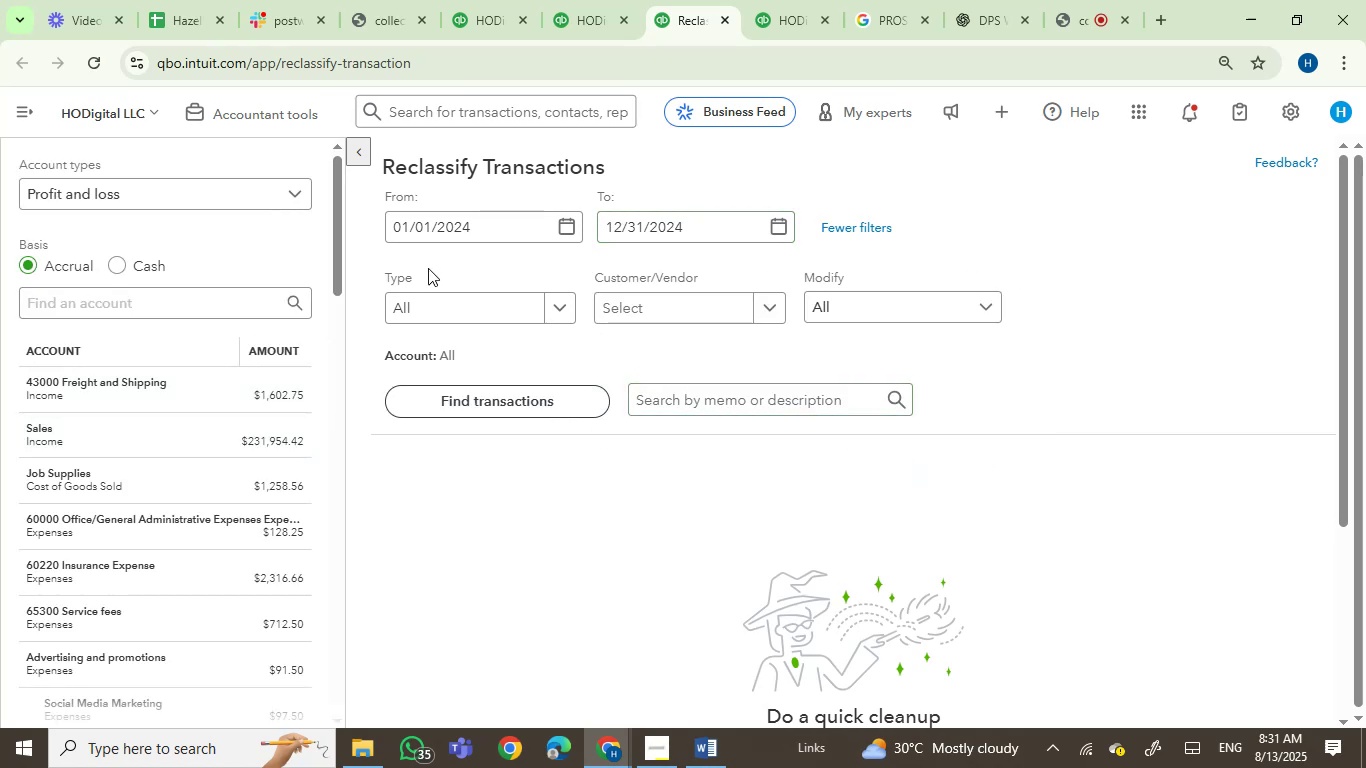 
left_click([574, 0])
 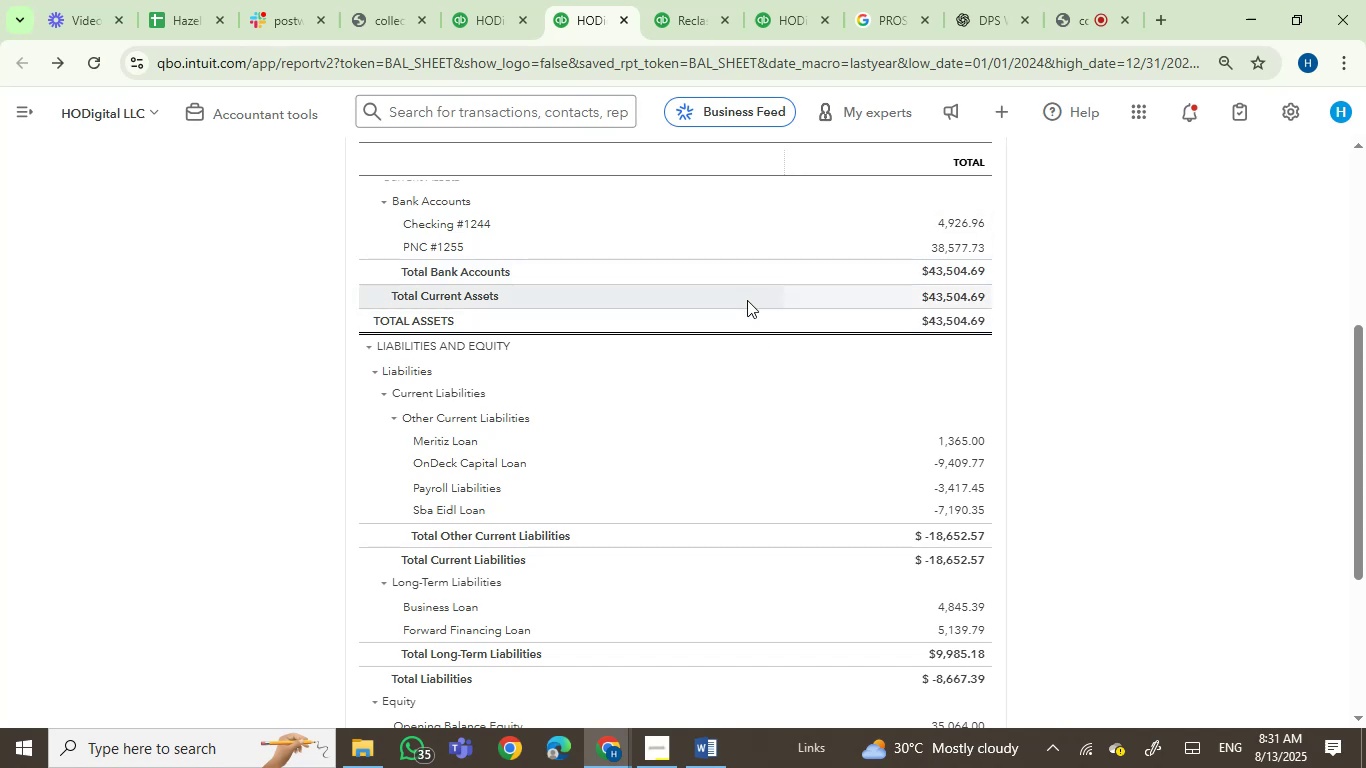 
scroll: coordinate [831, 415], scroll_direction: up, amount: 1.0
 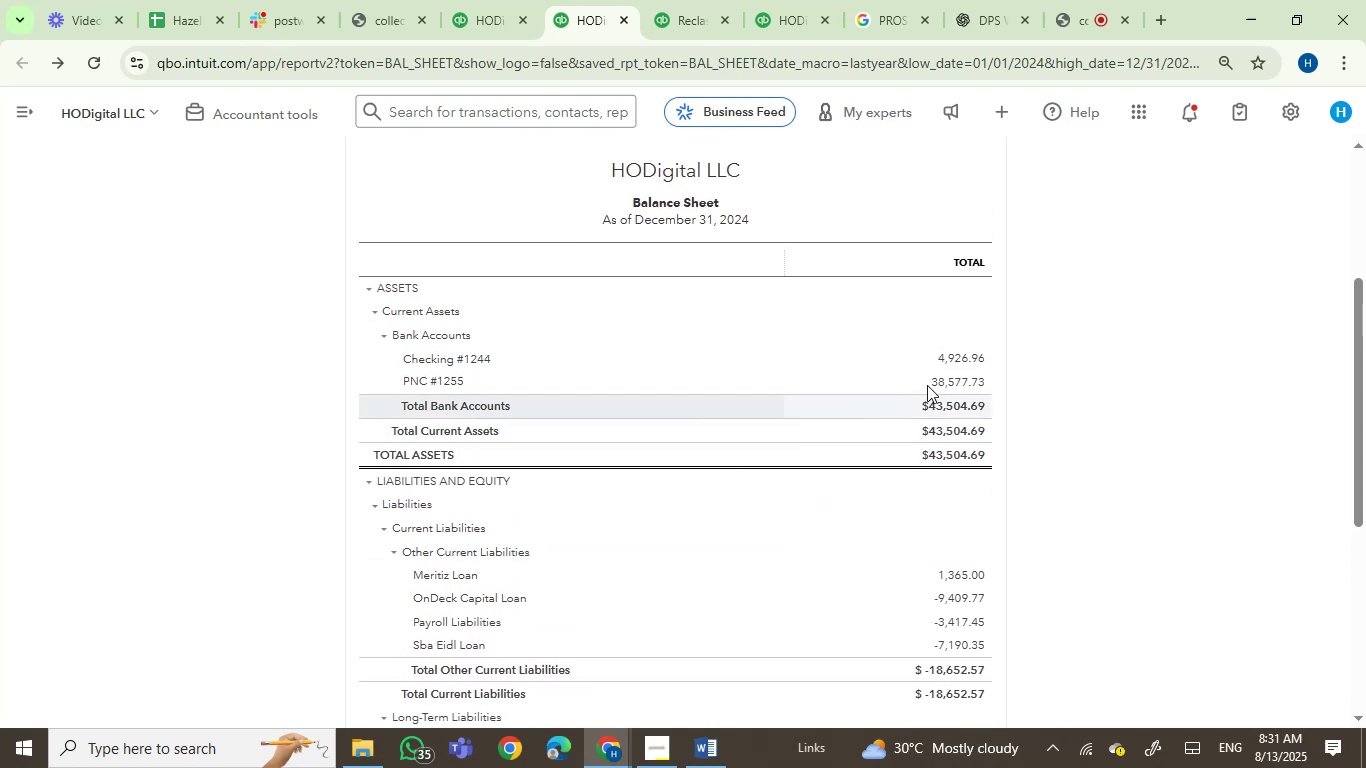 
scroll: coordinate [1103, 421], scroll_direction: down, amount: 2.0
 